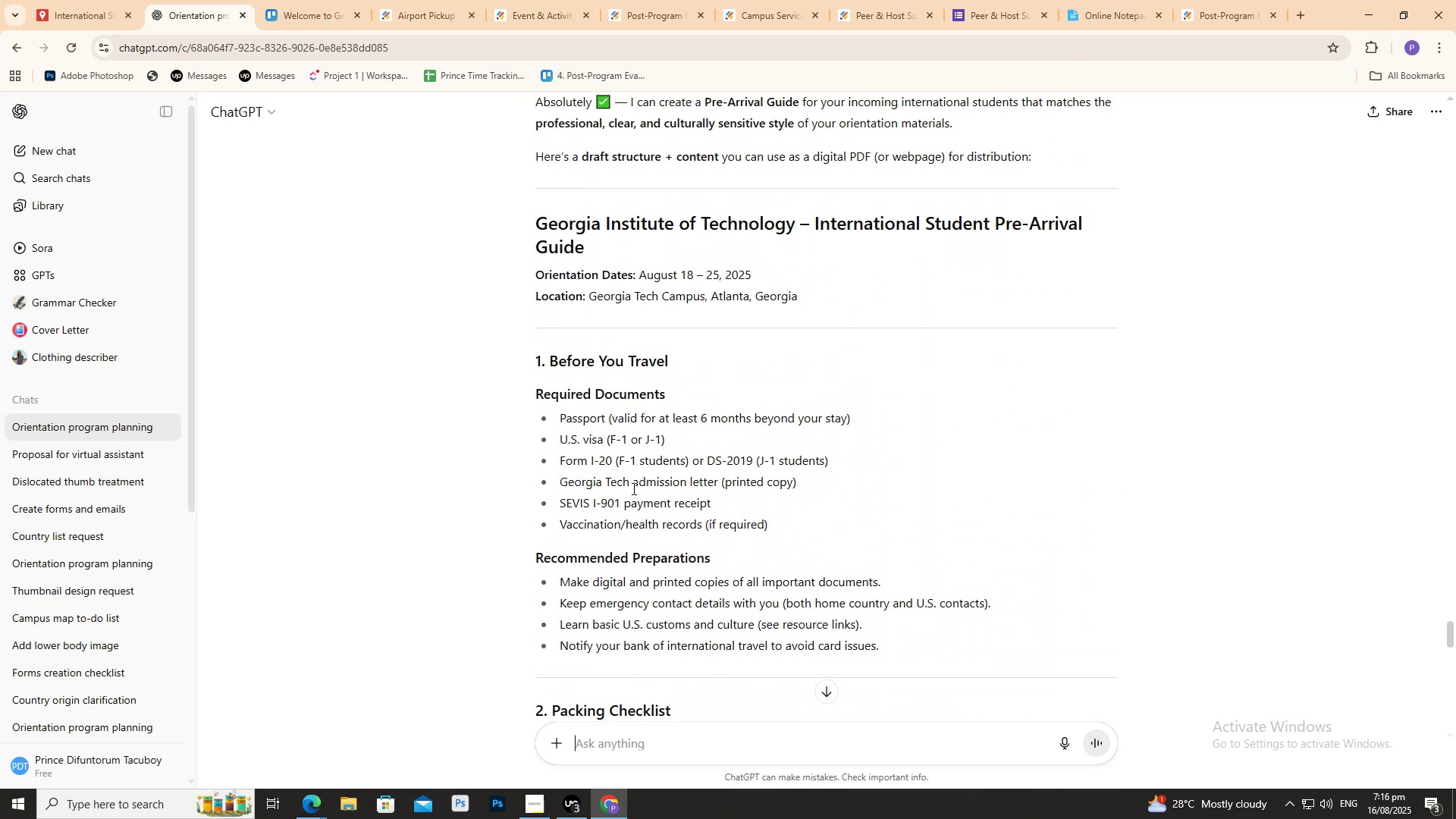 
scroll: coordinate [673, 420], scroll_direction: up, amount: 2.0
 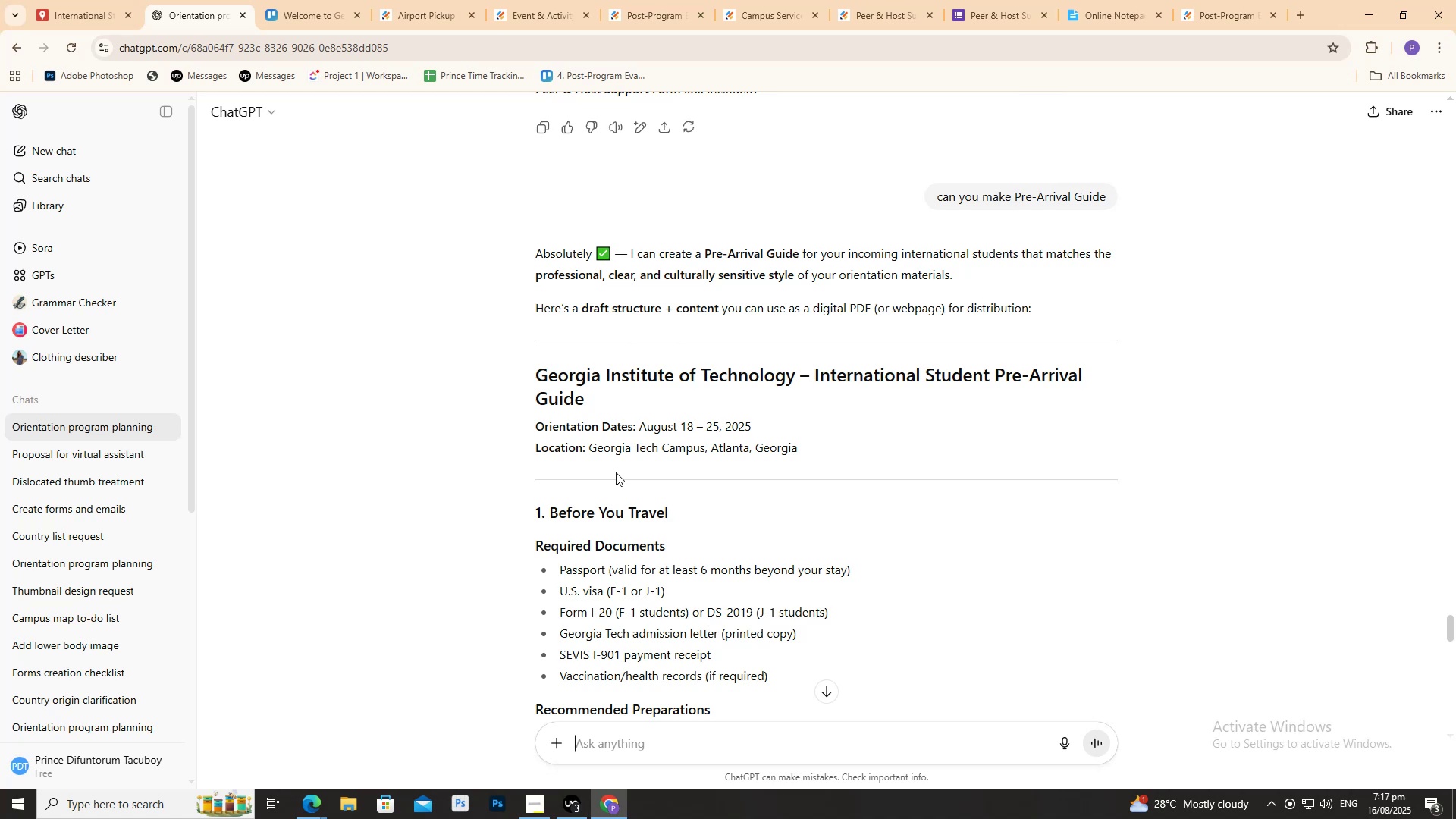 
wait(45.67)
 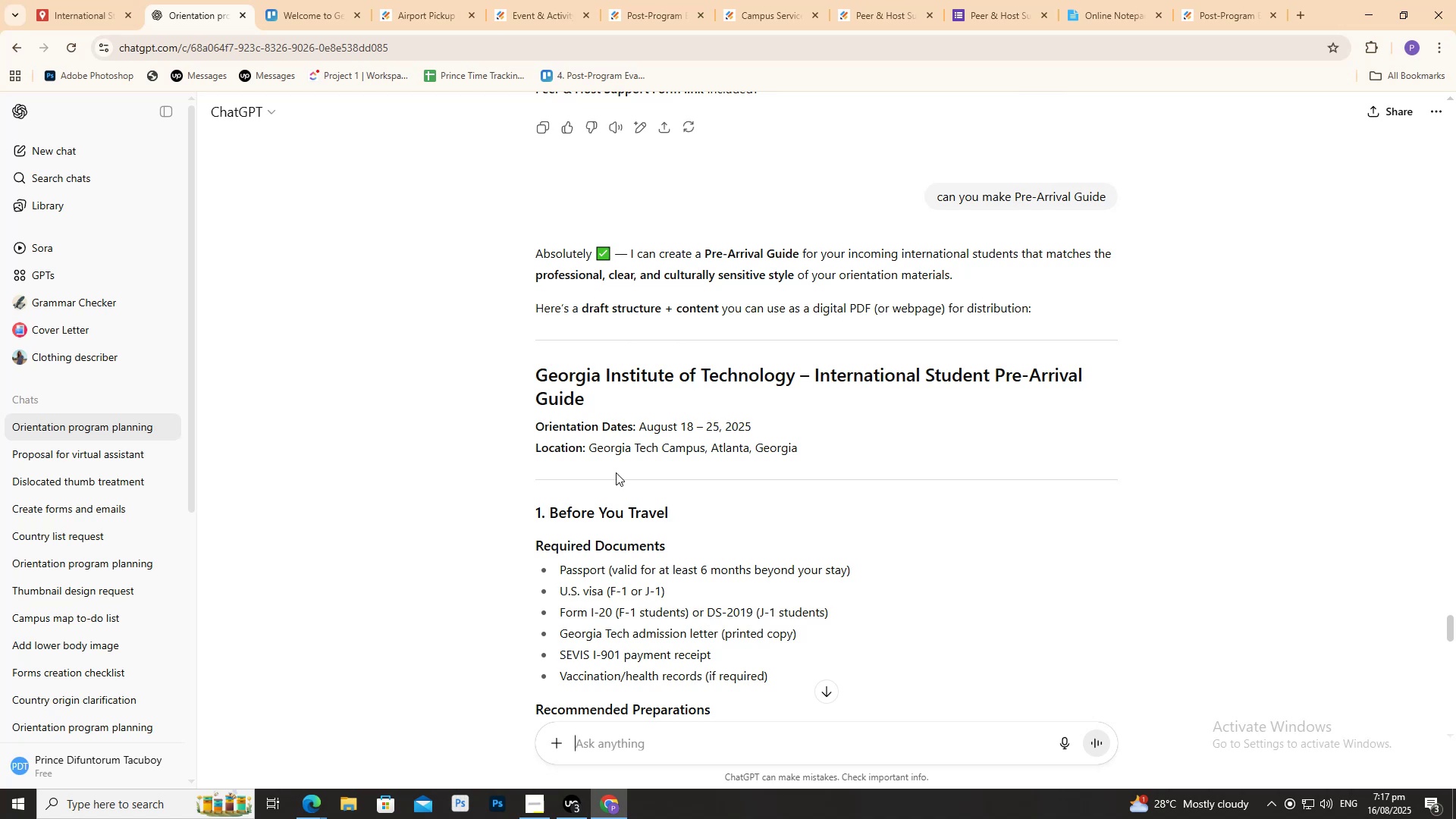 
scroll: coordinate [618, 460], scroll_direction: down, amount: 4.0
 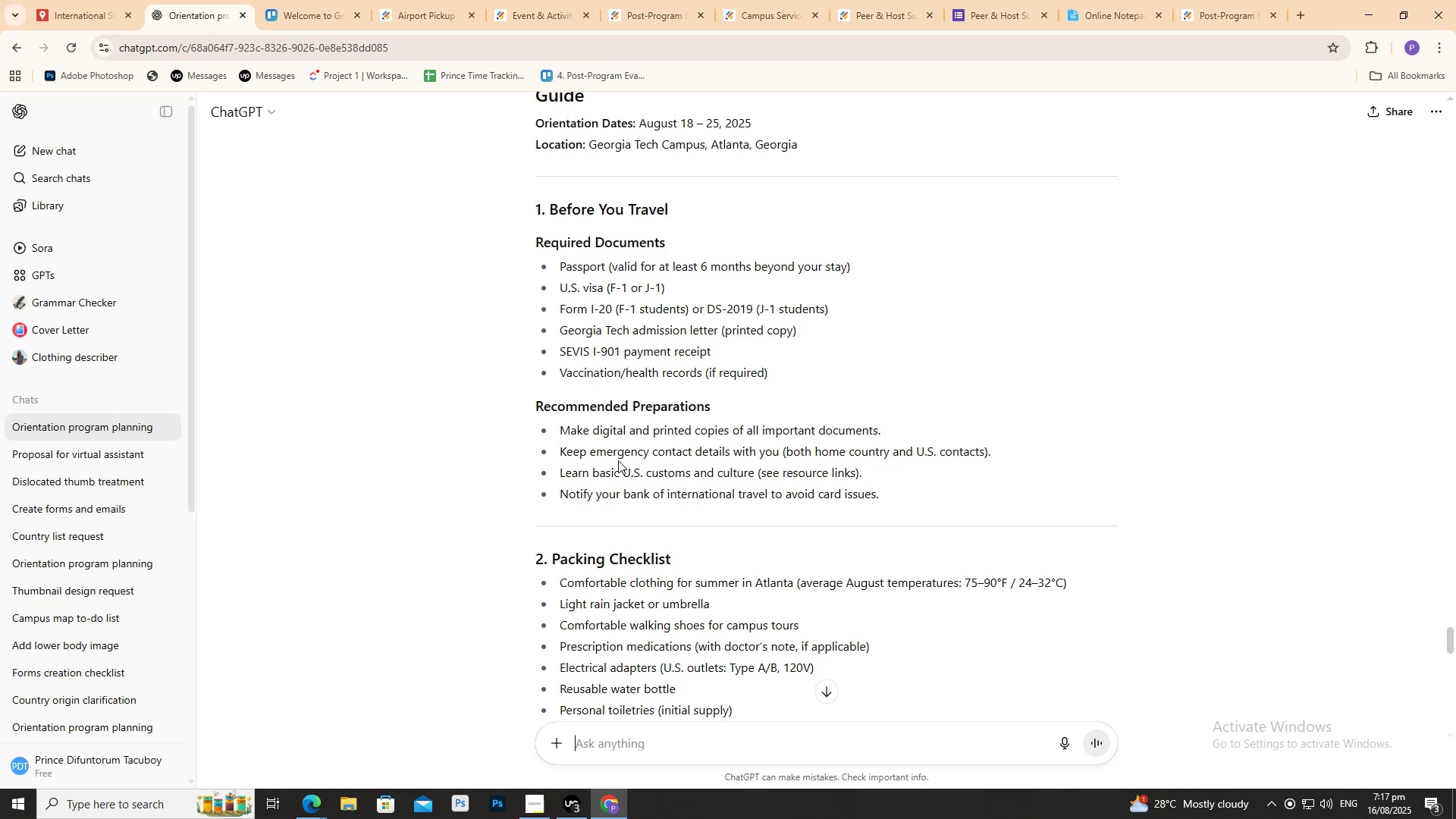 
wait(28.35)
 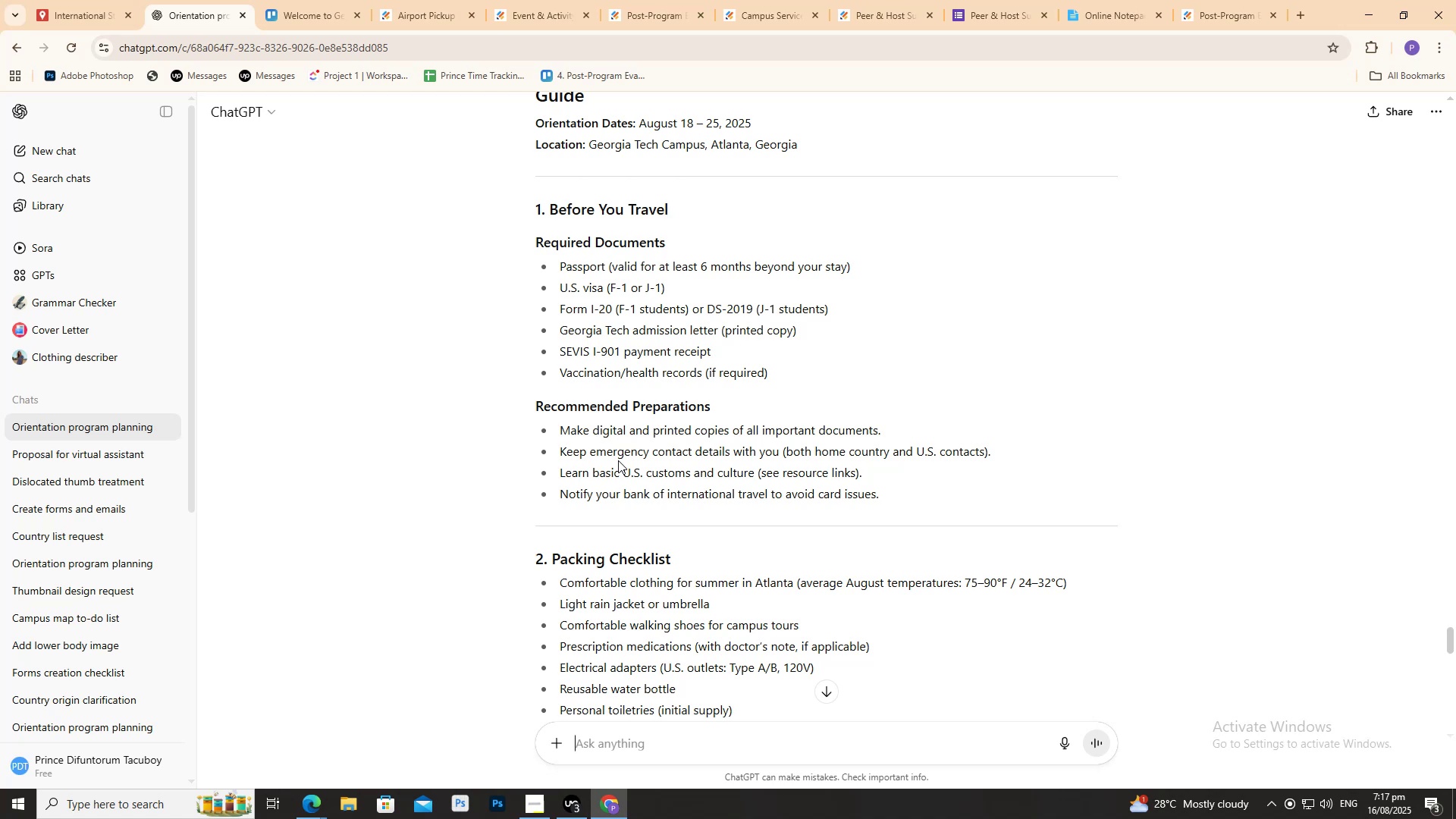 
scroll: coordinate [696, 386], scroll_direction: down, amount: 27.0
 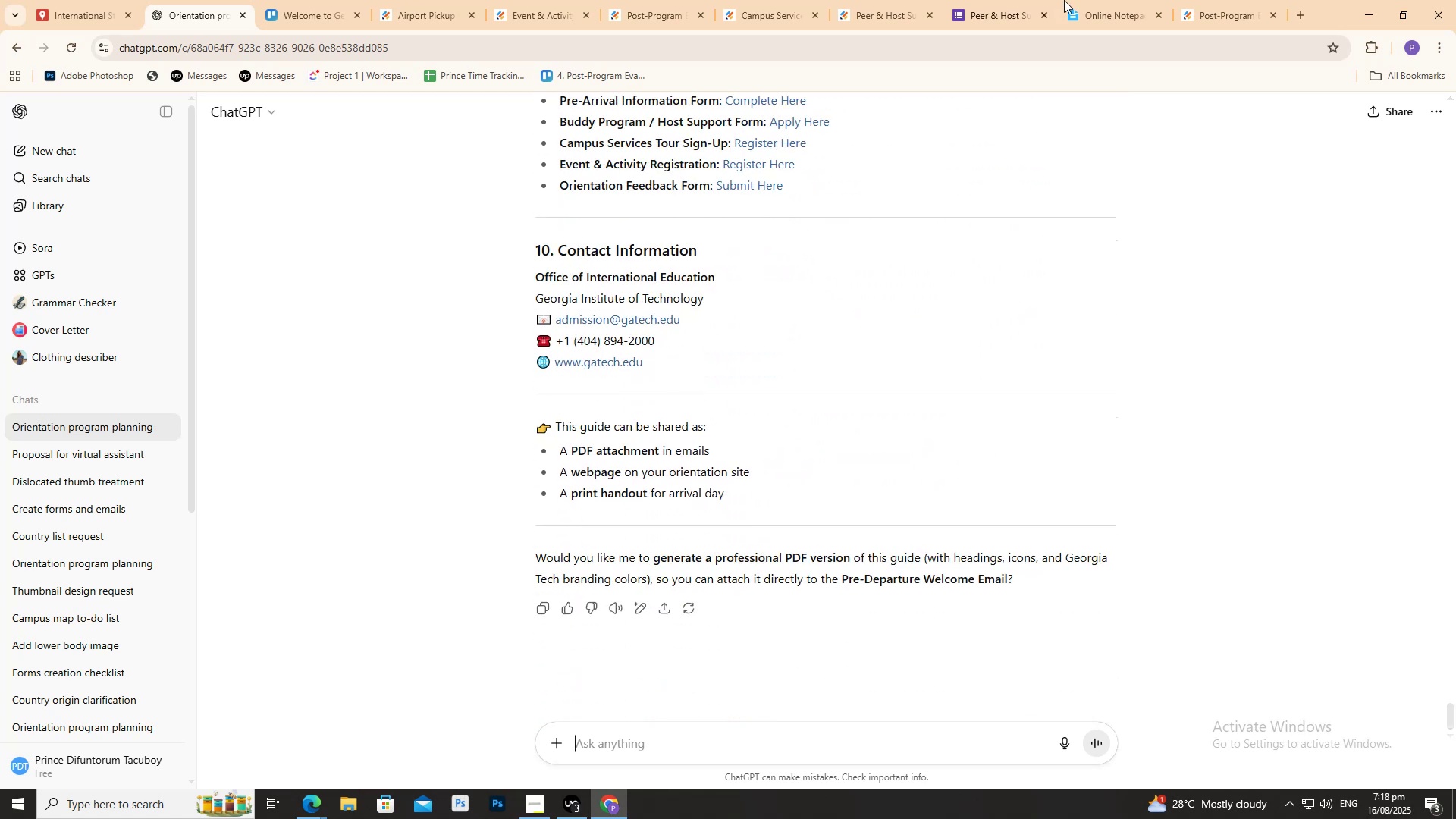 
left_click([1095, 0])
 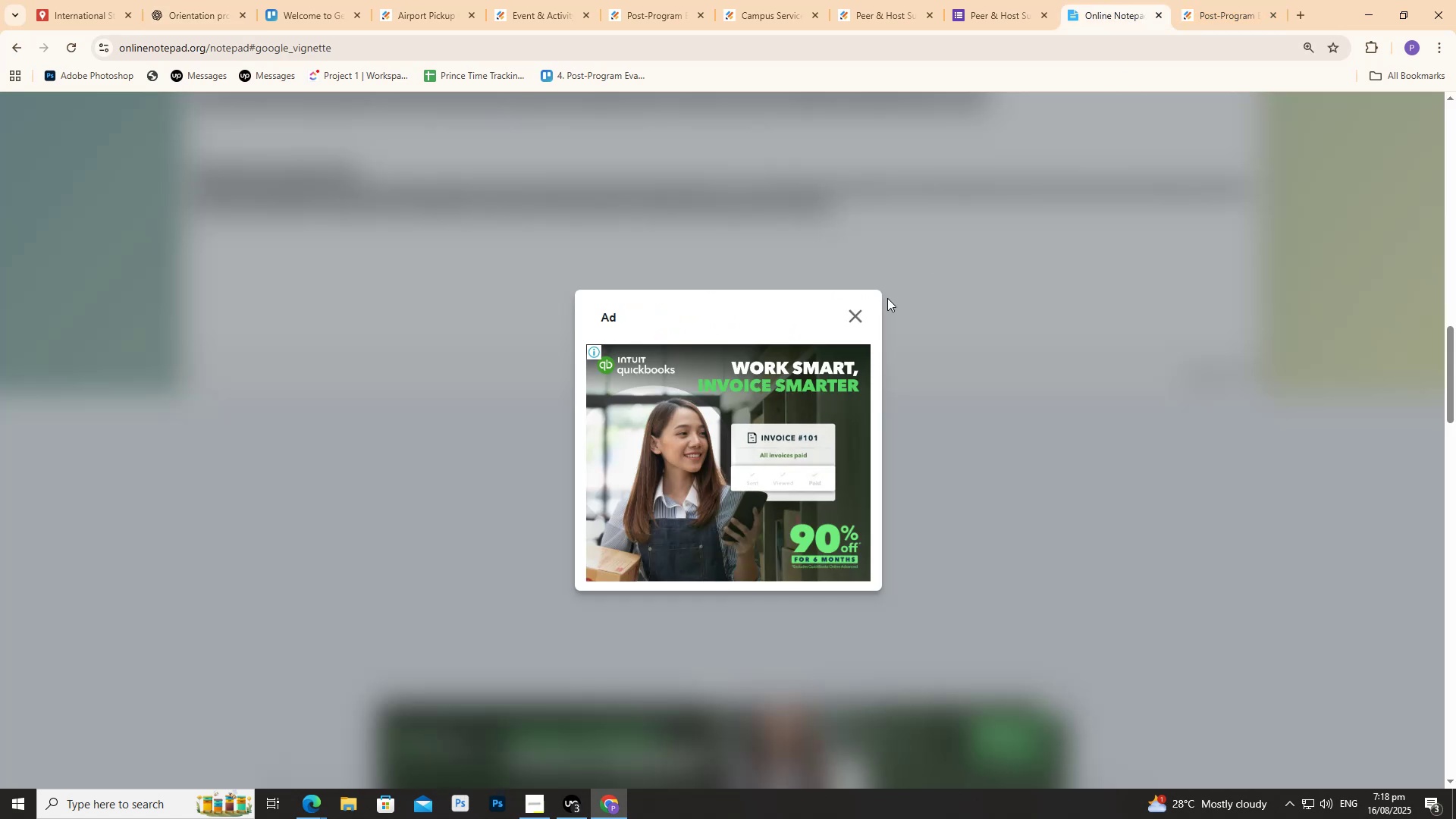 
left_click([842, 309])
 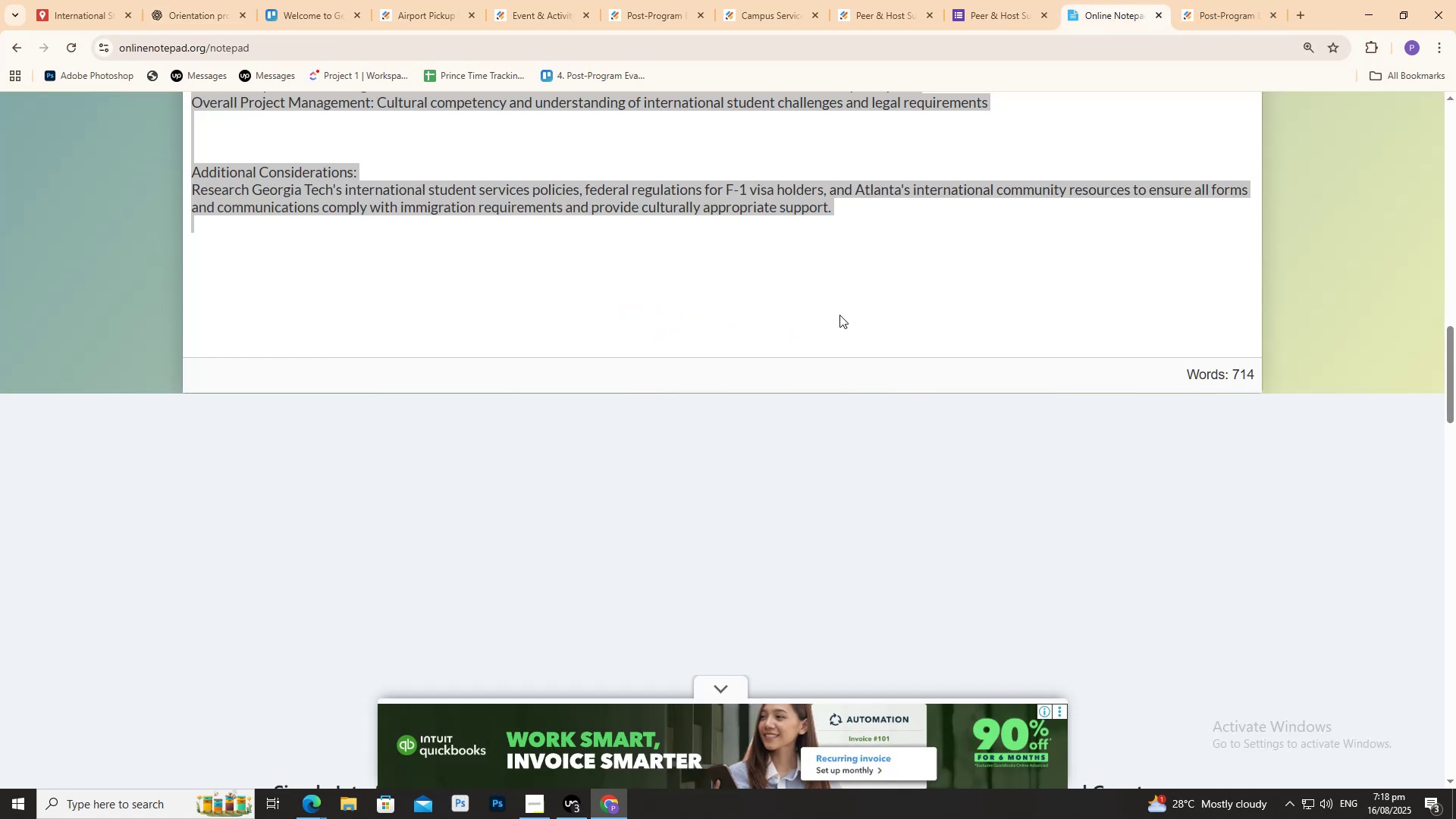 
scroll: coordinate [827, 320], scroll_direction: up, amount: 3.0
 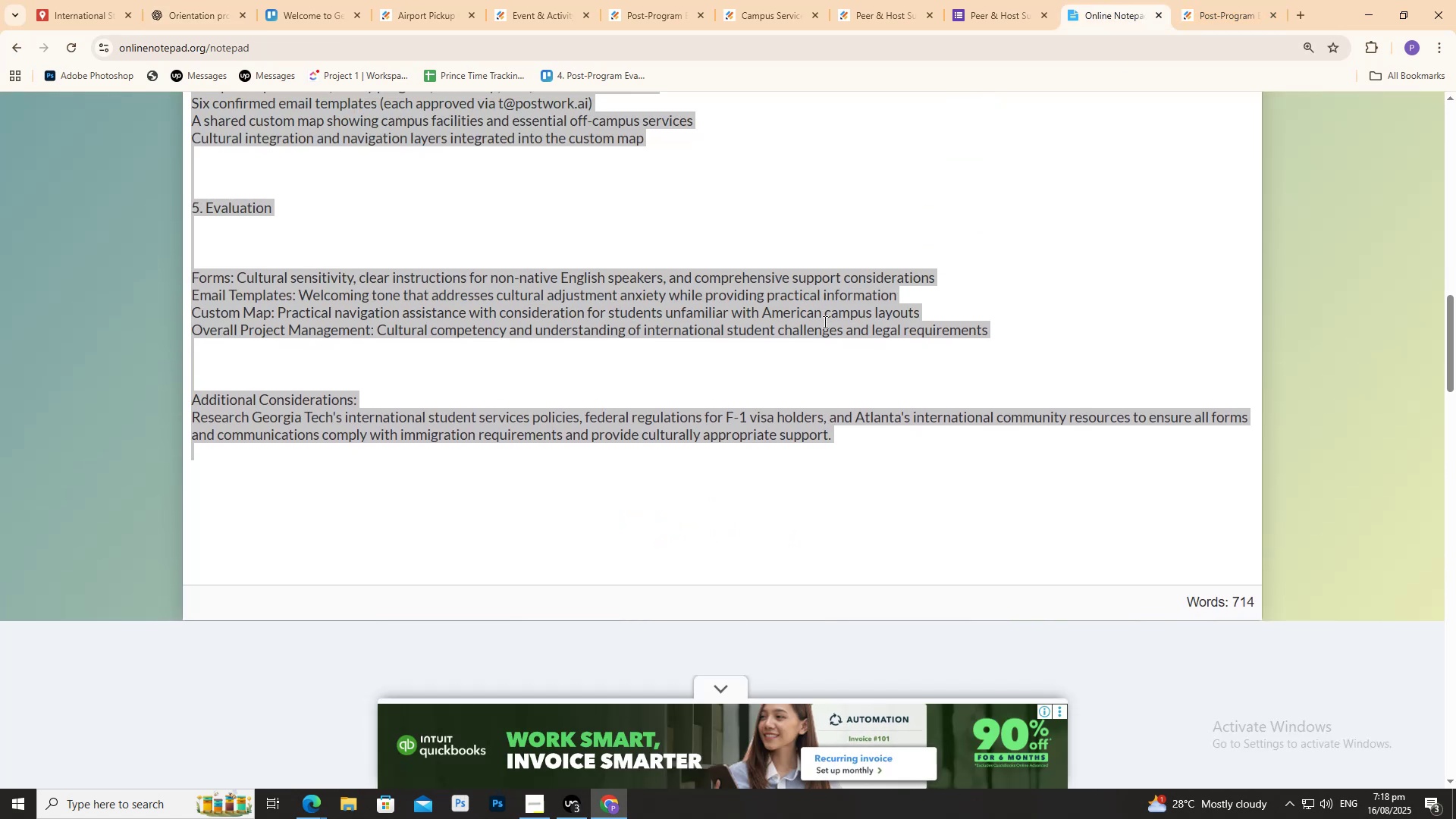 
left_click([824, 322])
 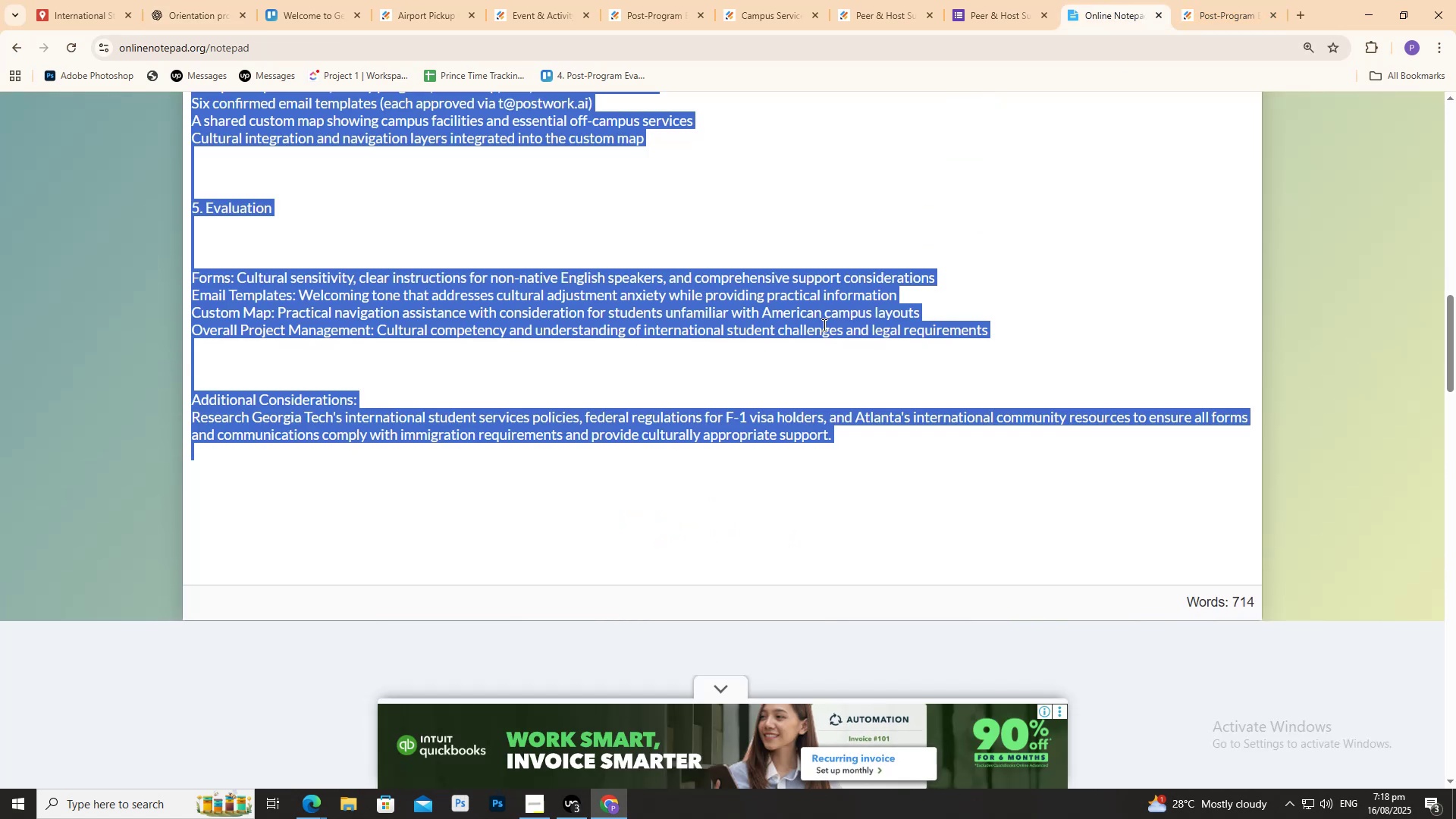 
double_click([823, 325])
 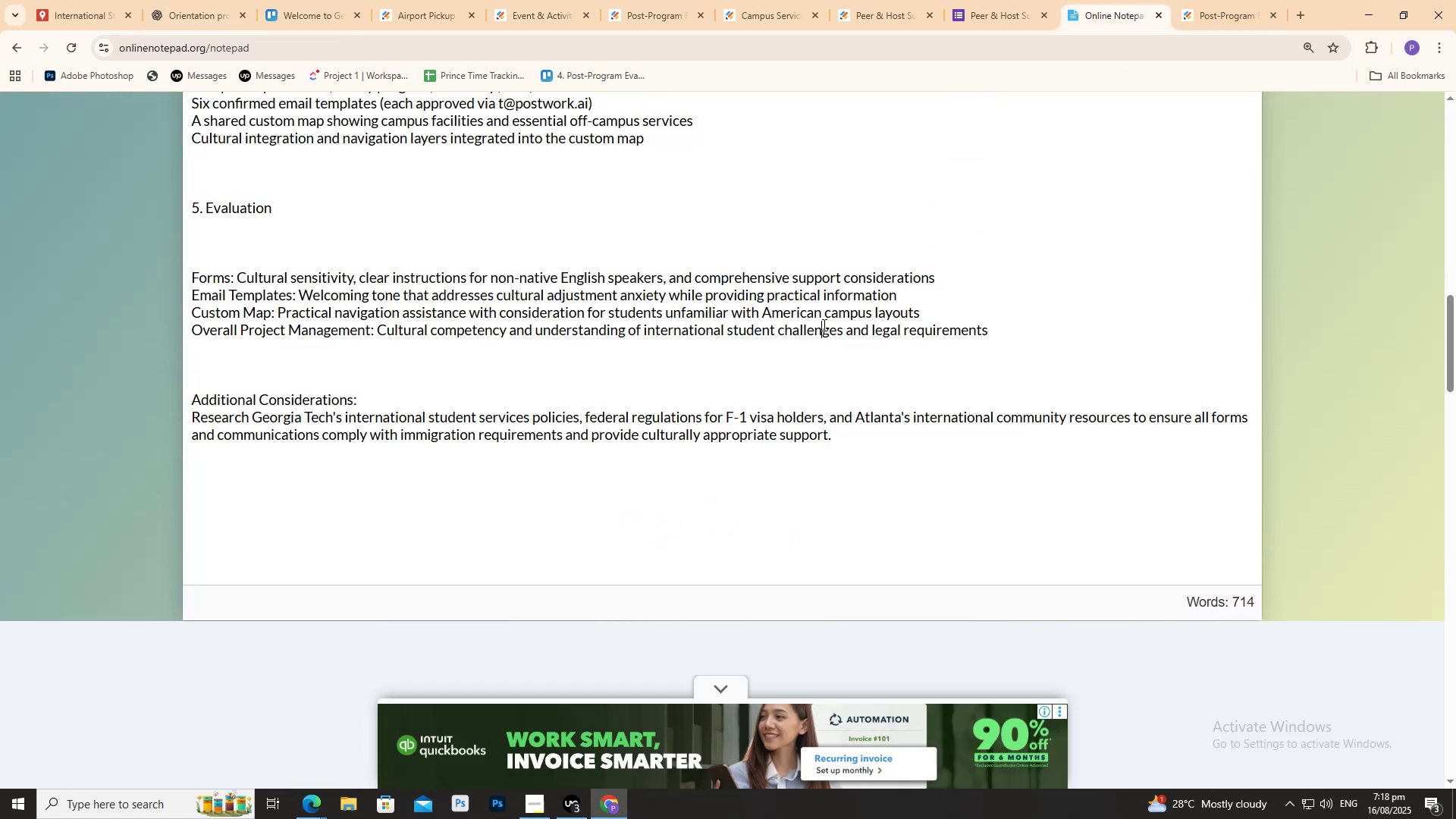 
scroll: coordinate [822, 362], scroll_direction: up, amount: 18.0
 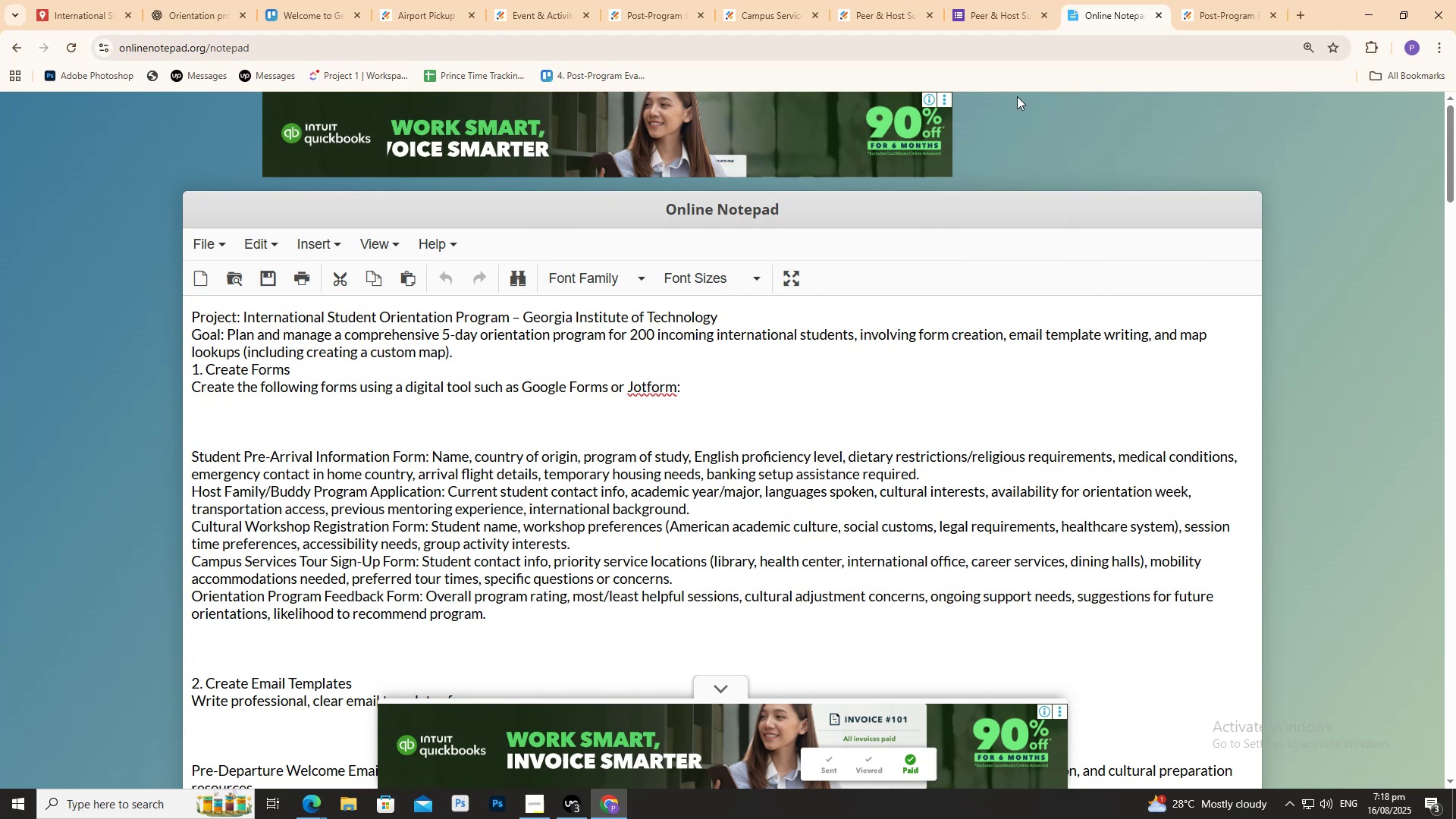 
left_click([1191, 0])
 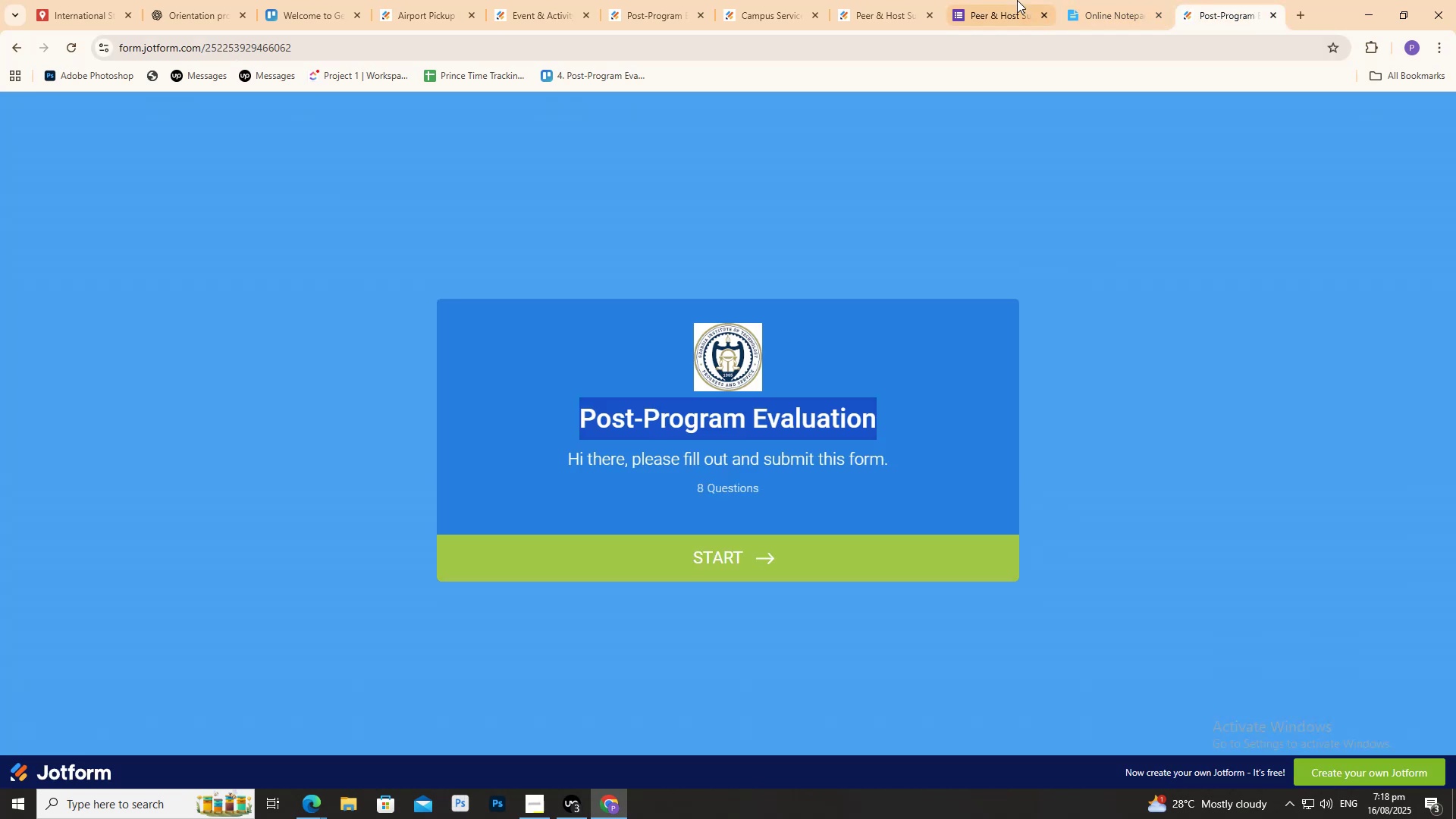 
left_click([1015, 0])
 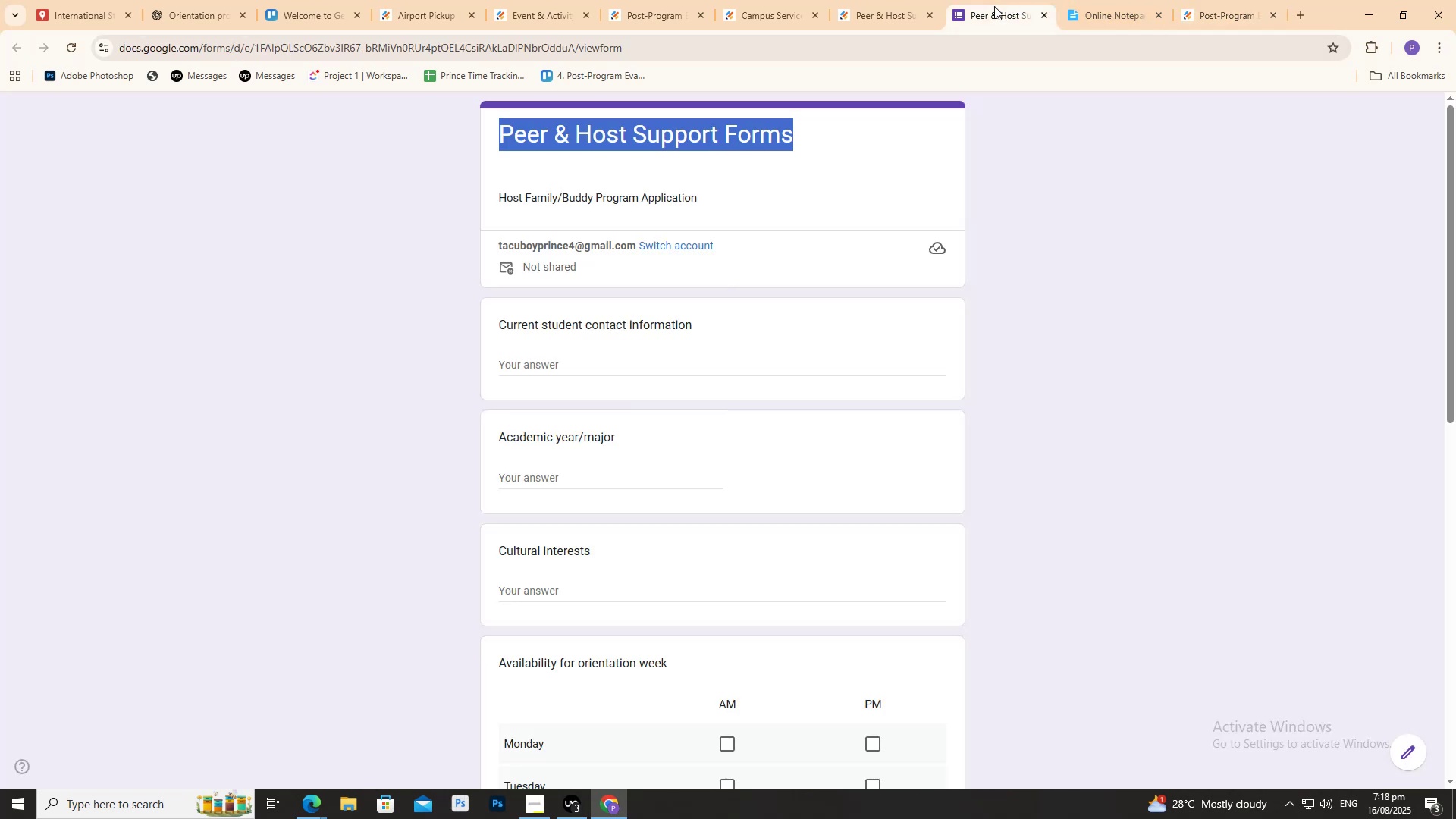 
left_click([877, 0])
 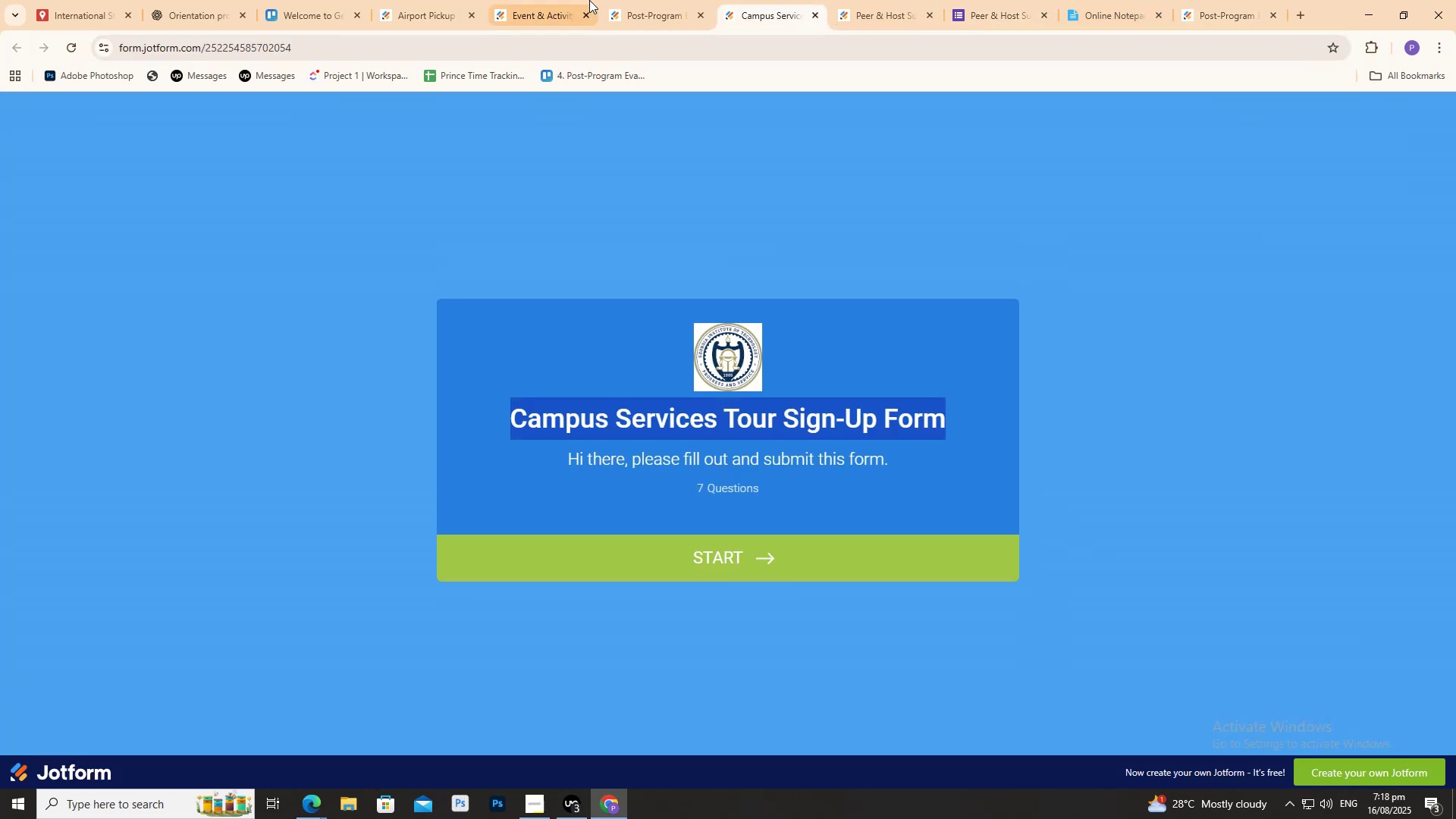 
double_click([573, 5])
 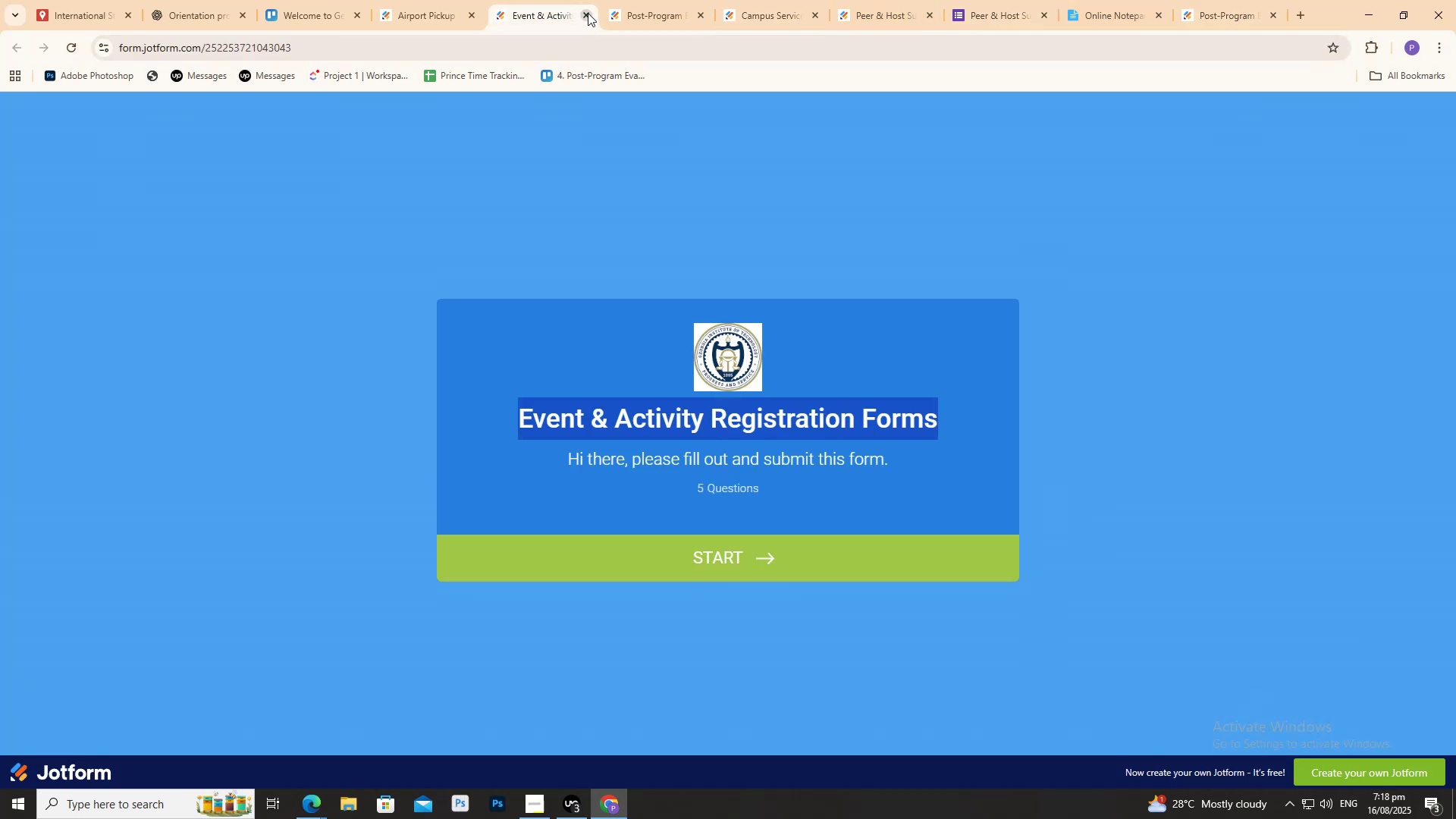 
triple_click([588, 13])
 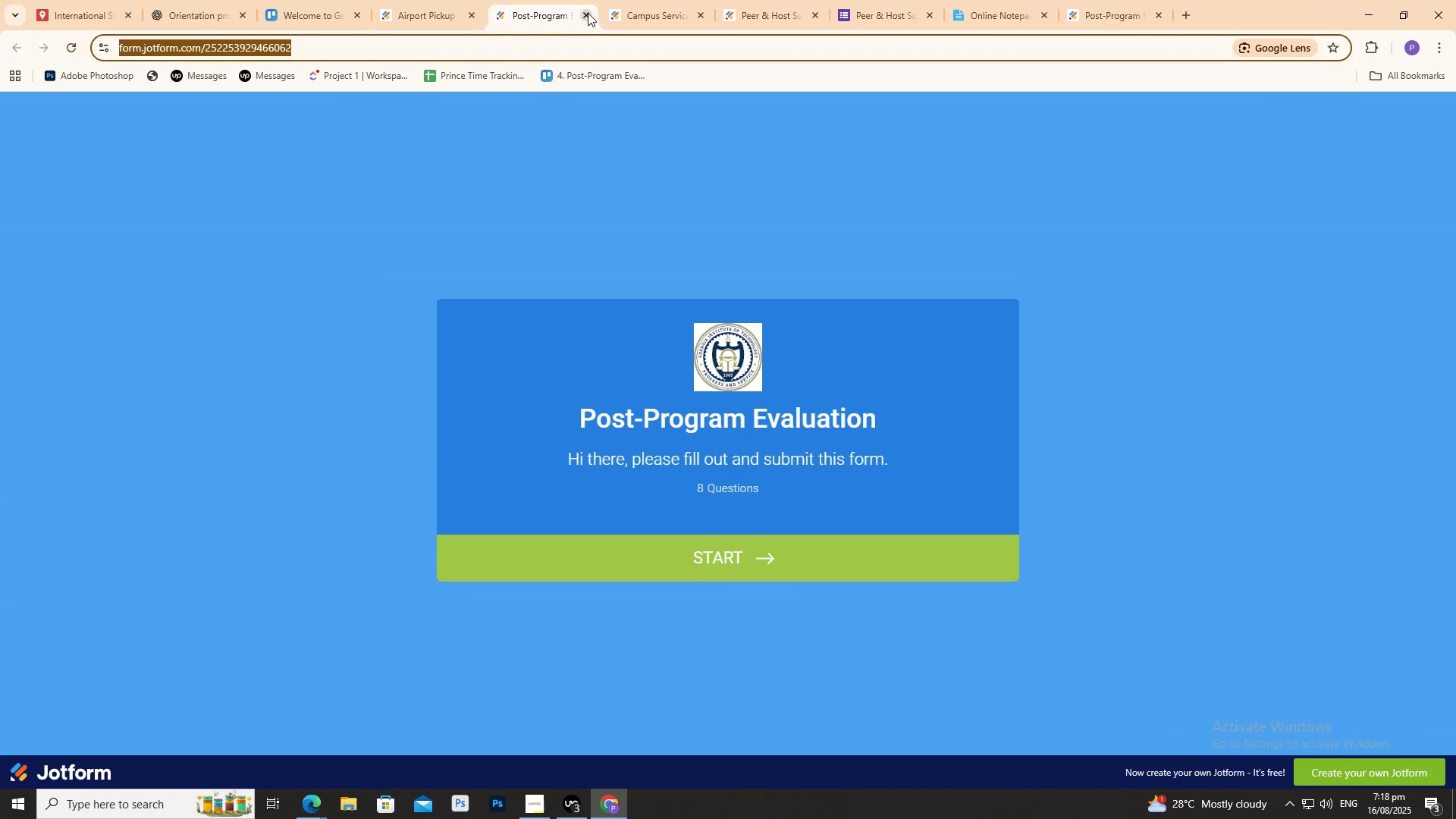 
triple_click([588, 13])
 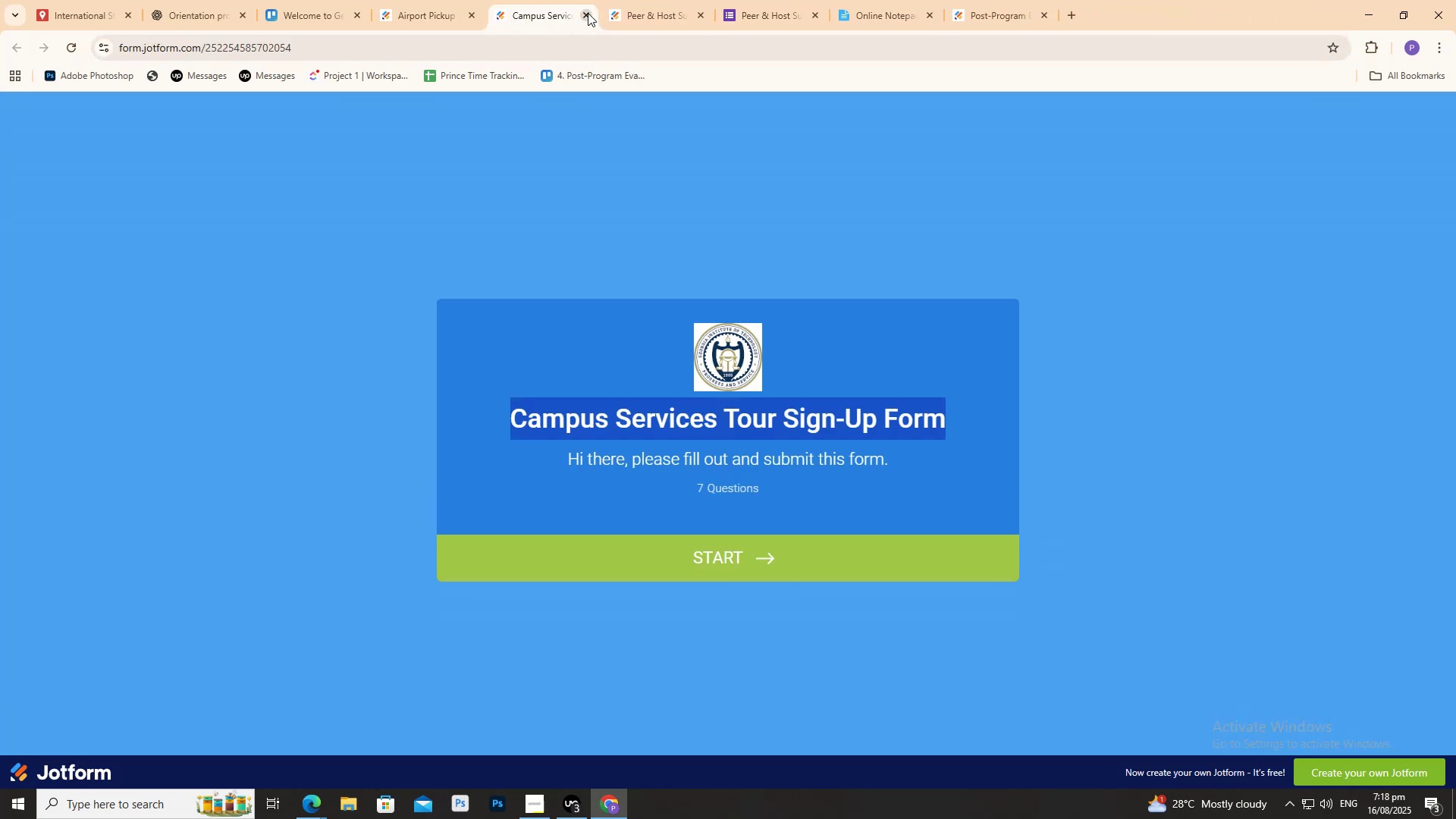 
triple_click([588, 13])
 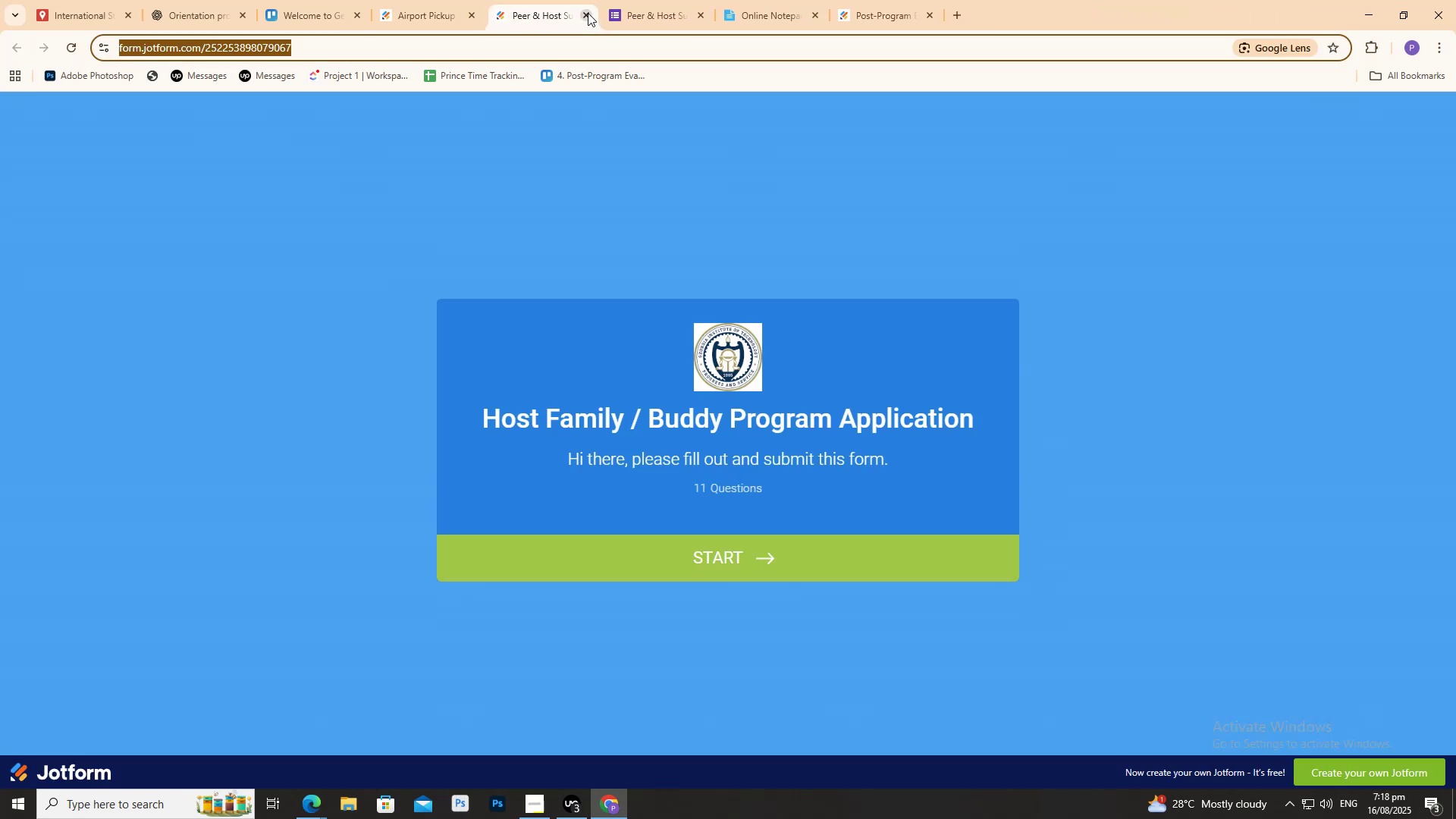 
triple_click([588, 13])
 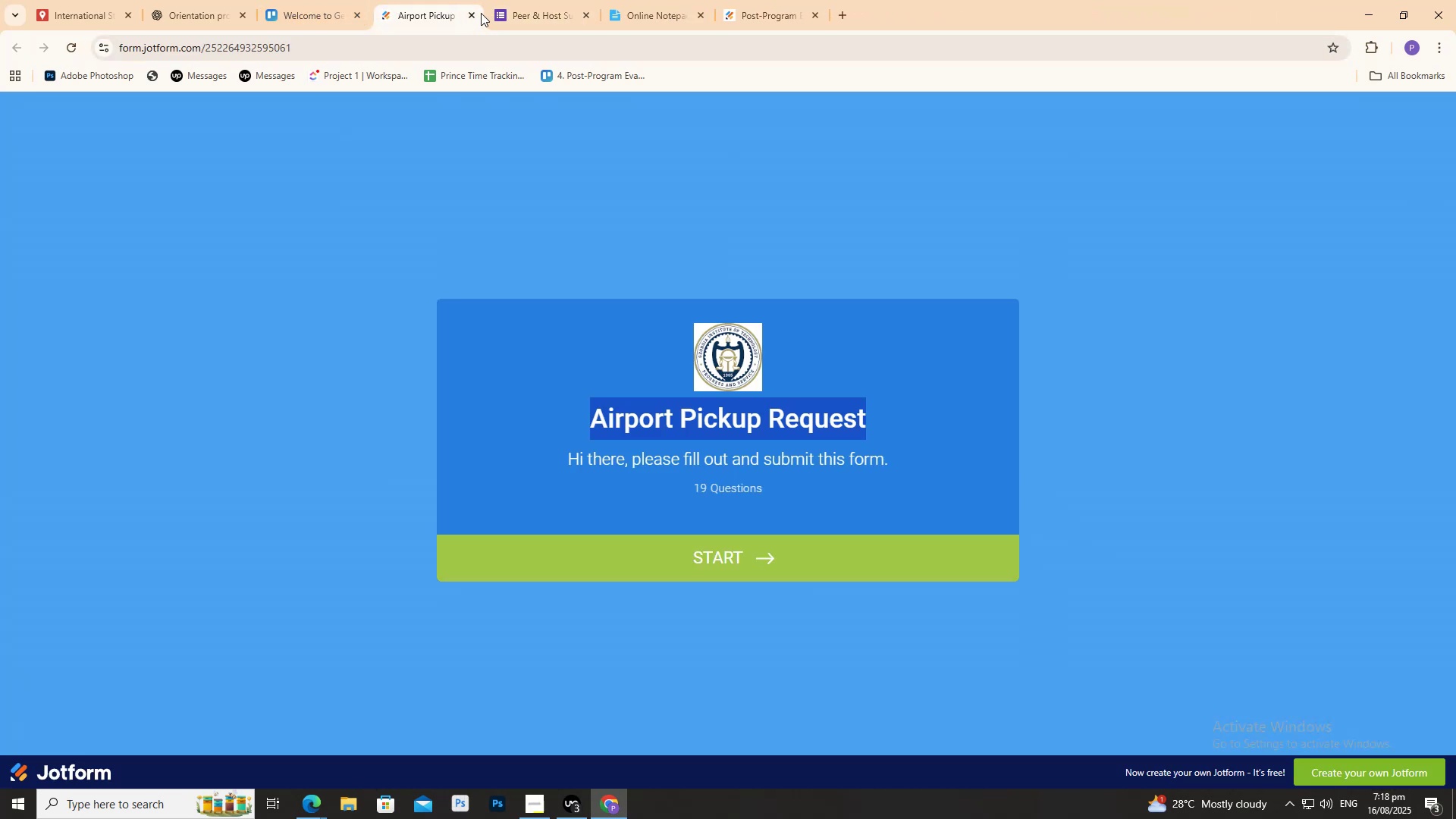 
triple_click([474, 11])
 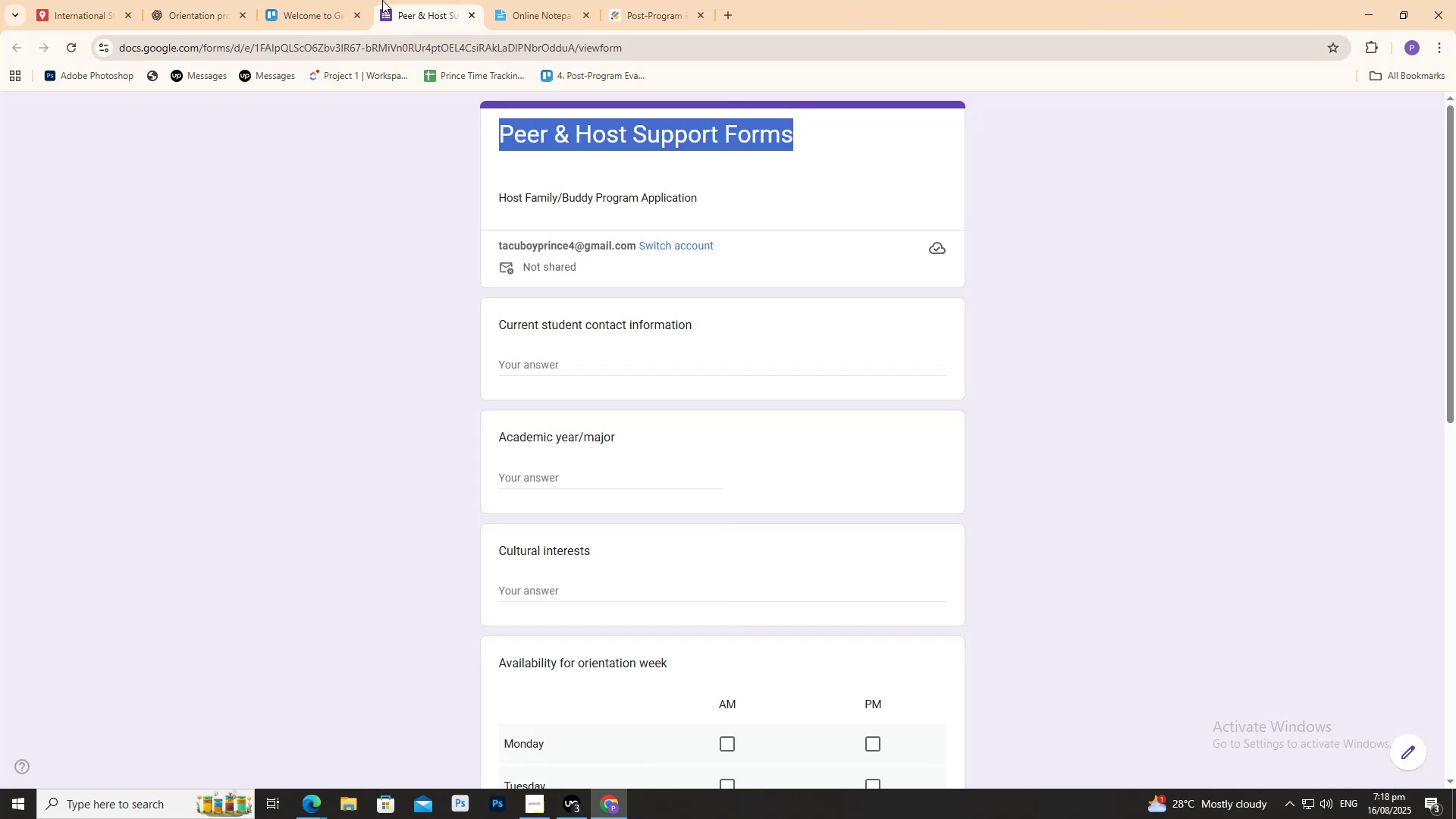 
mouse_move([308, 4])
 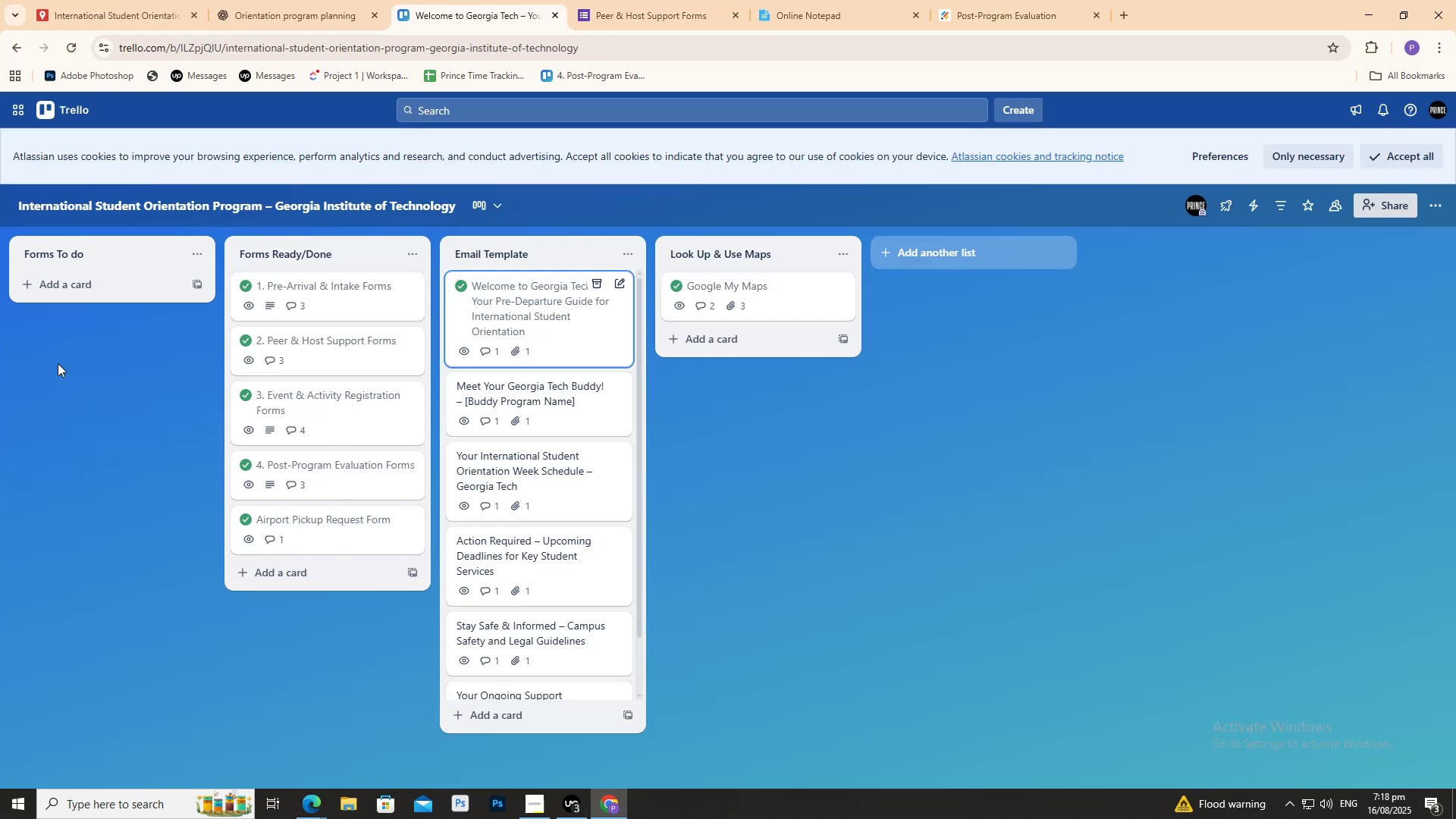 
left_click_drag(start_coordinate=[92, 407], to_coordinate=[121, 419])
 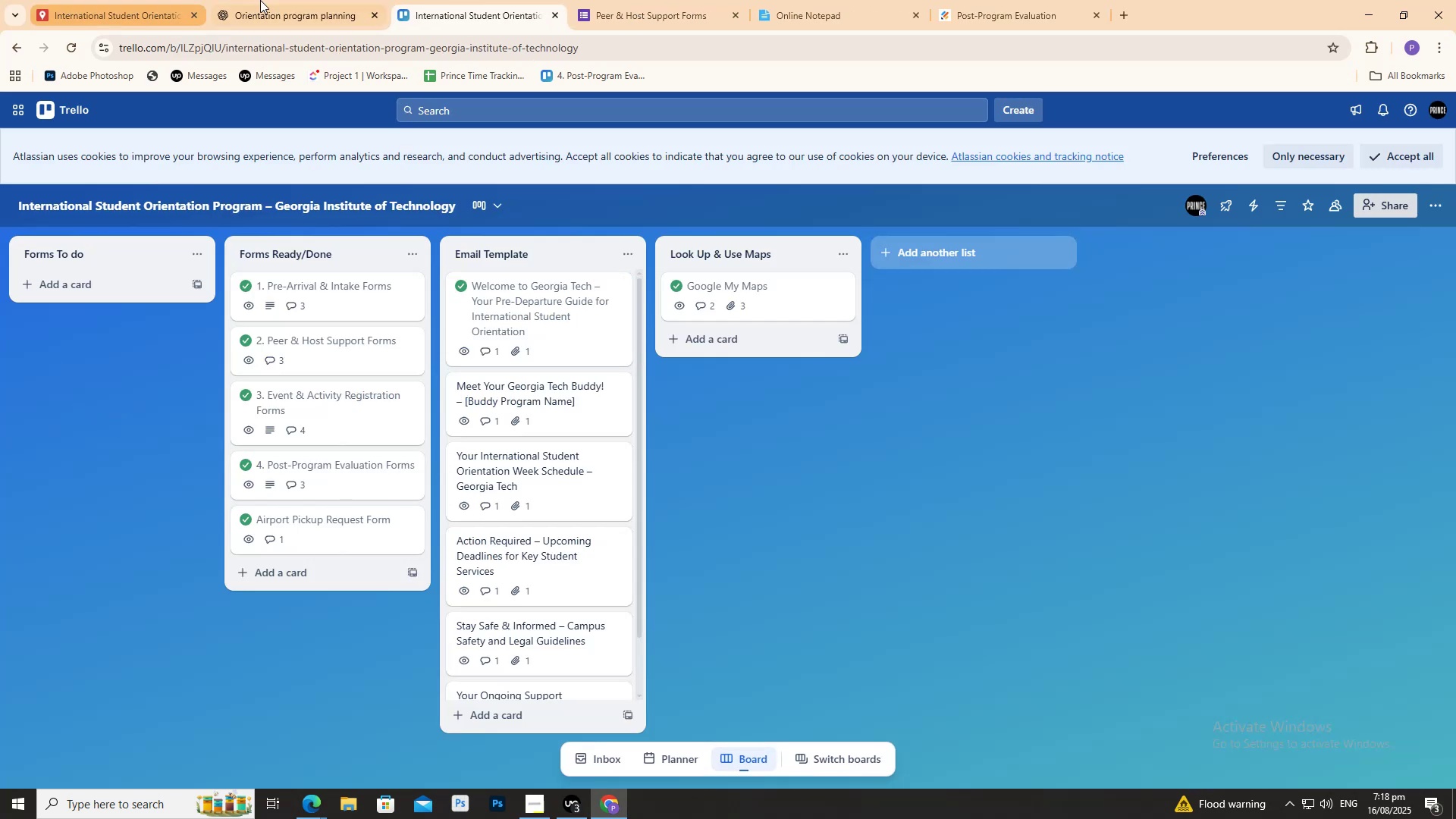 
left_click([281, 0])
 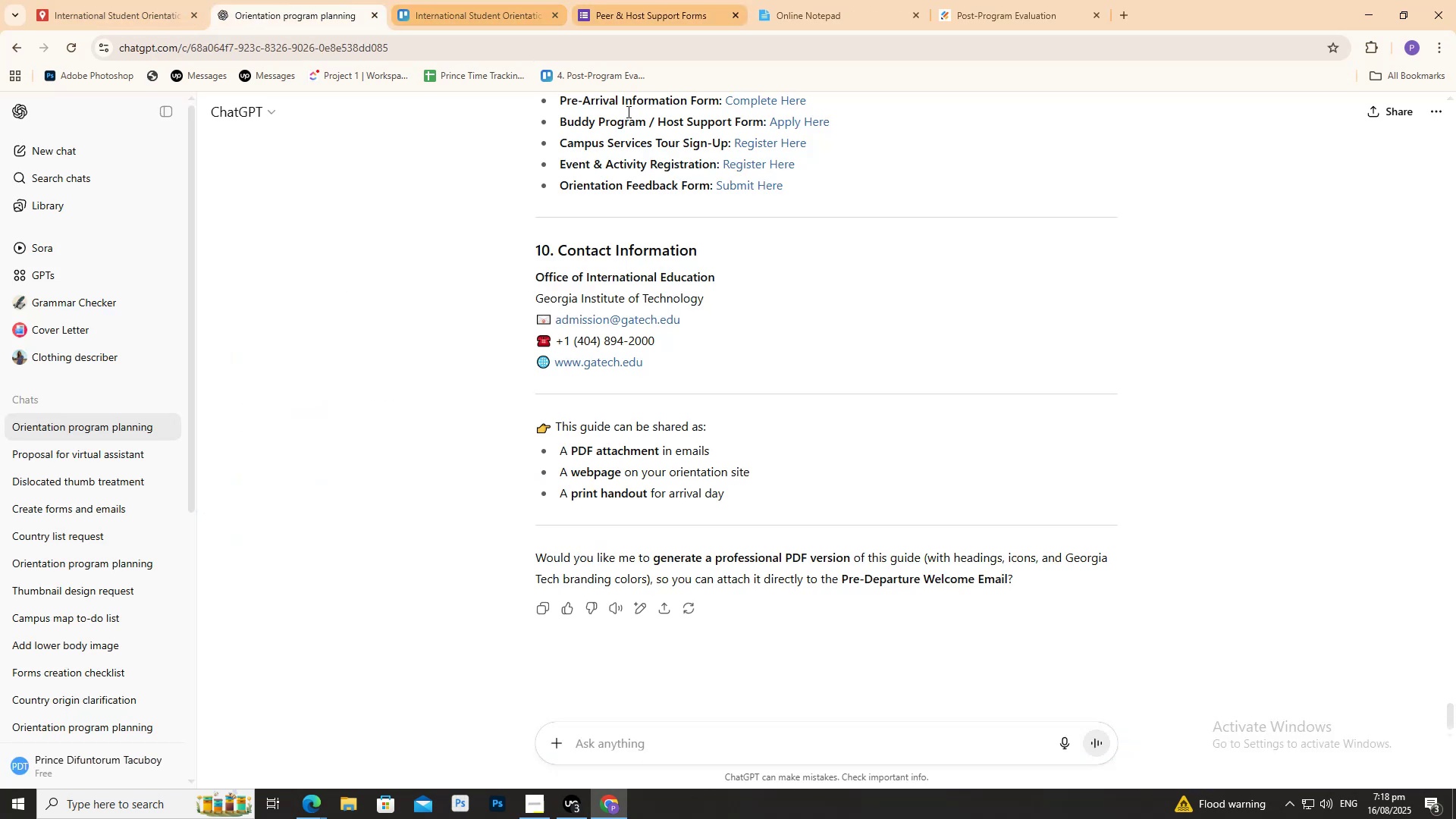 
scroll: coordinate [692, 526], scroll_direction: down, amount: 4.0
 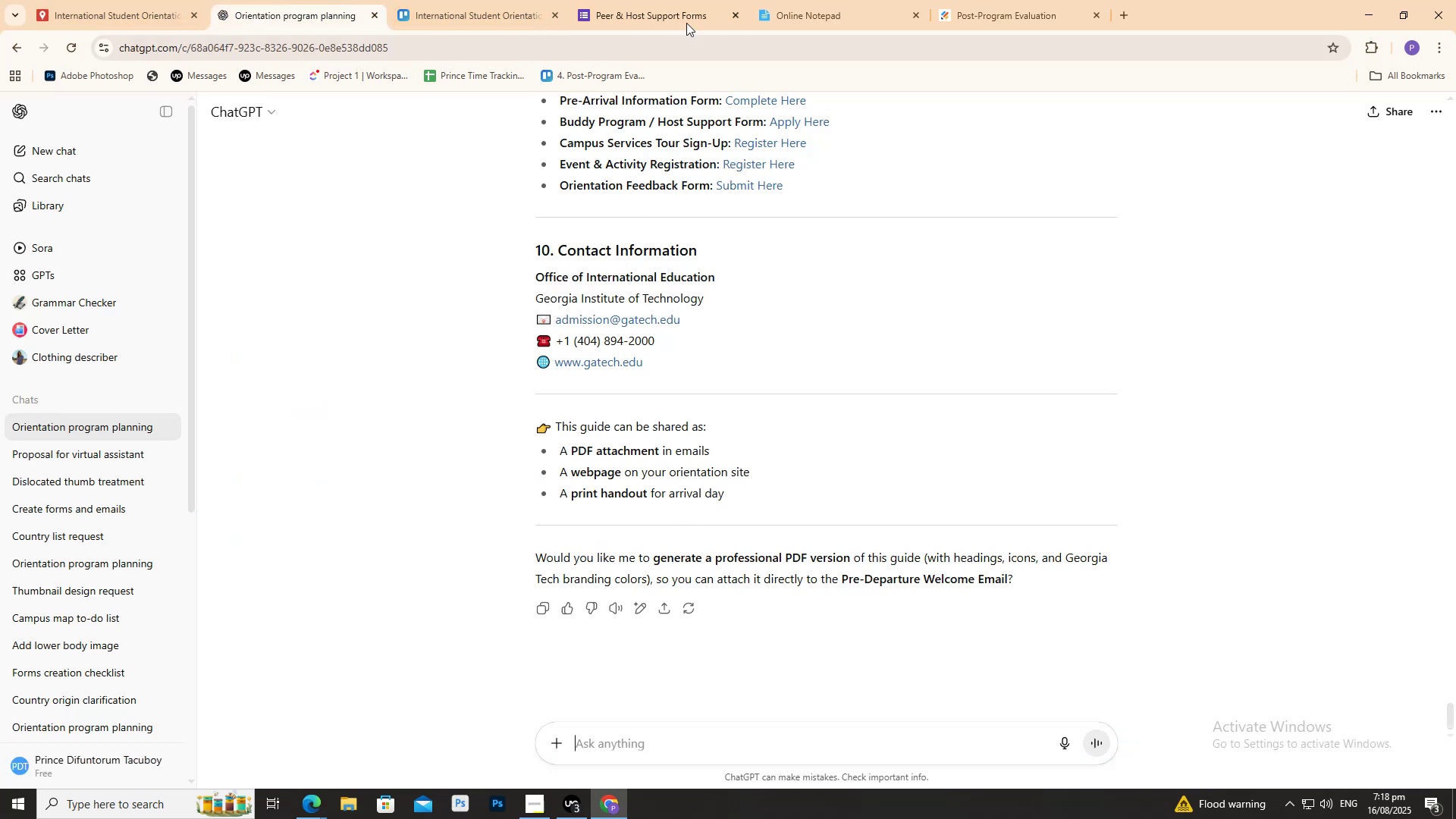 
left_click([686, 21])
 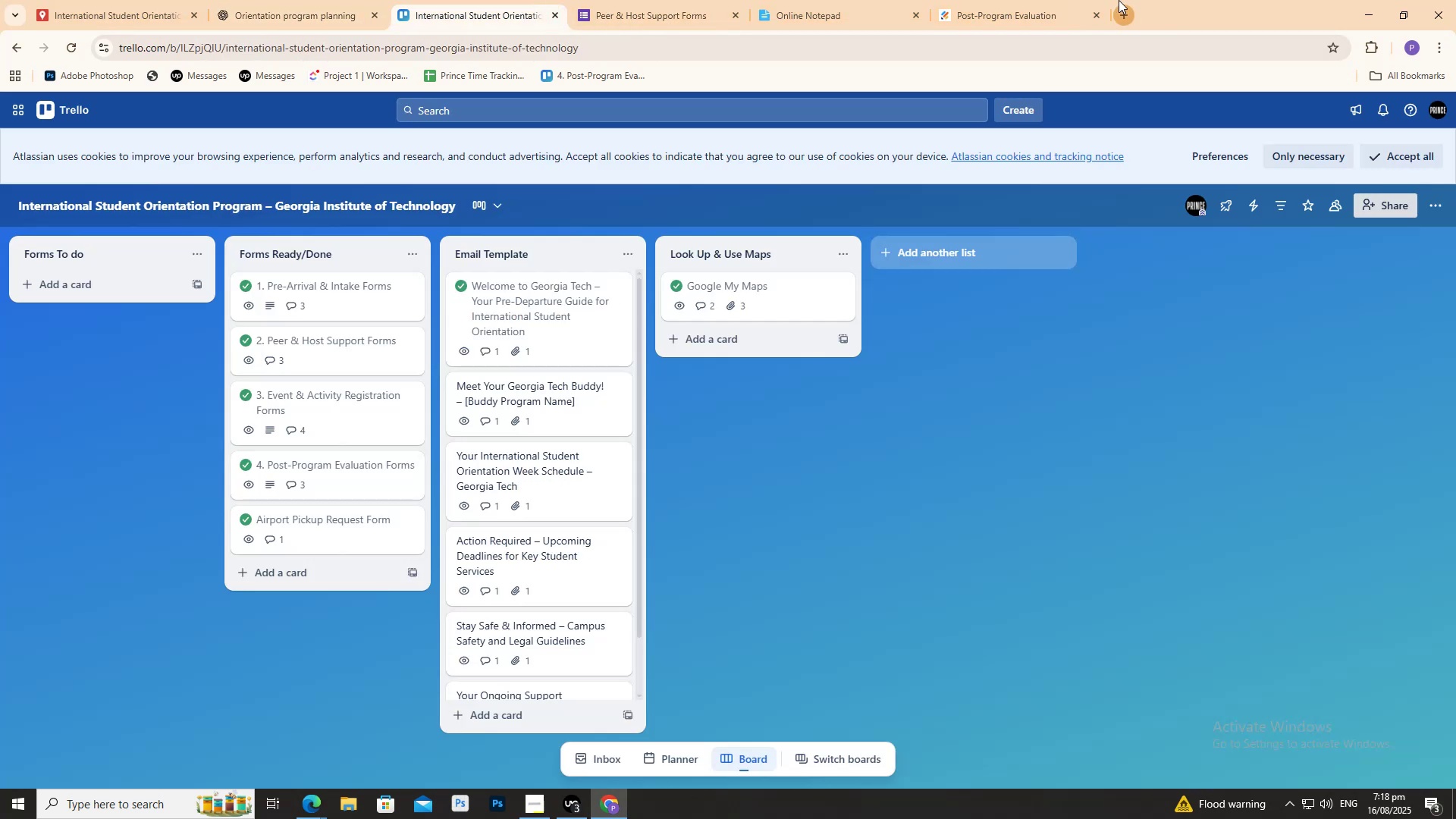 
key(G)
 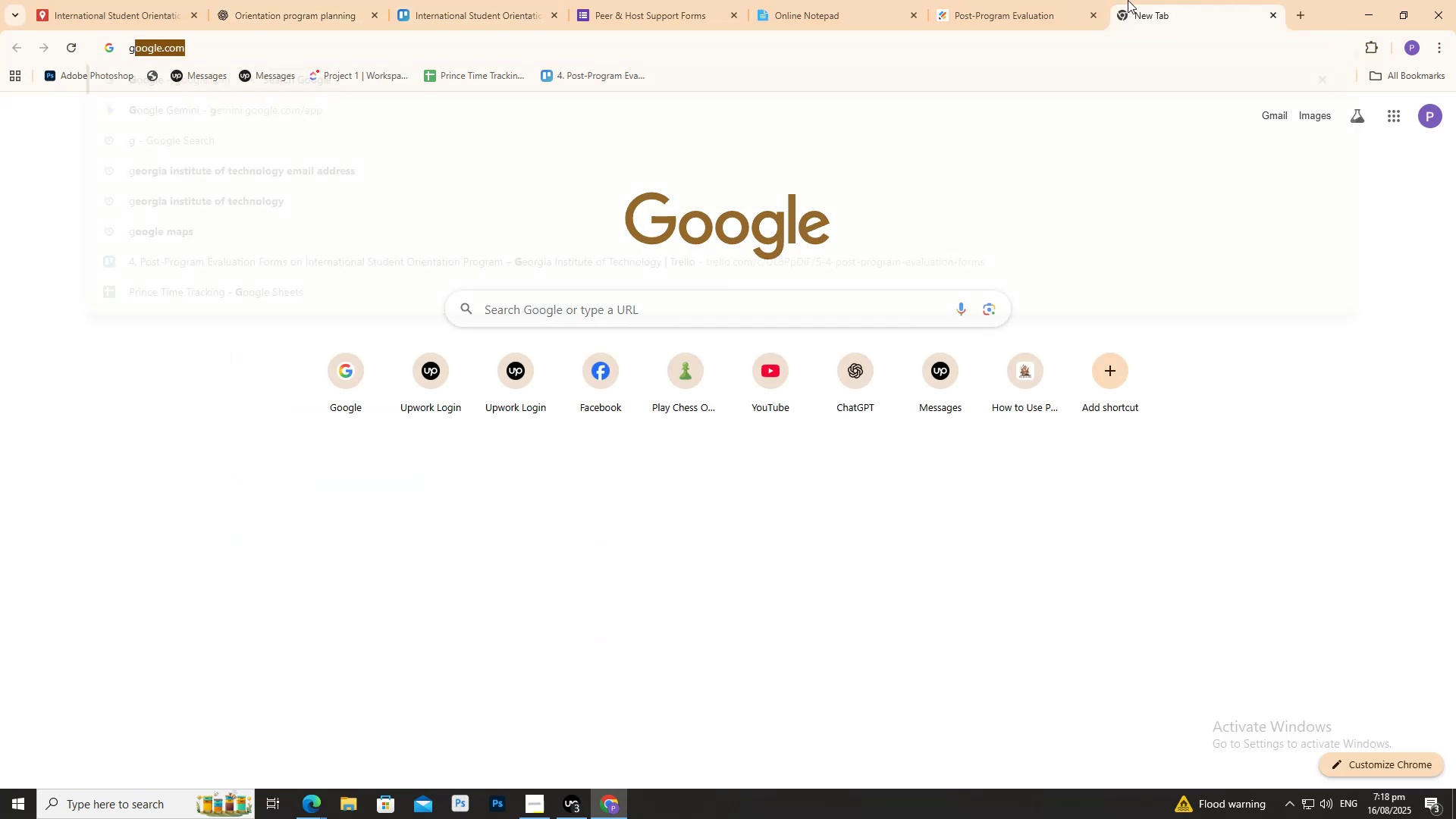 
key(Enter)
 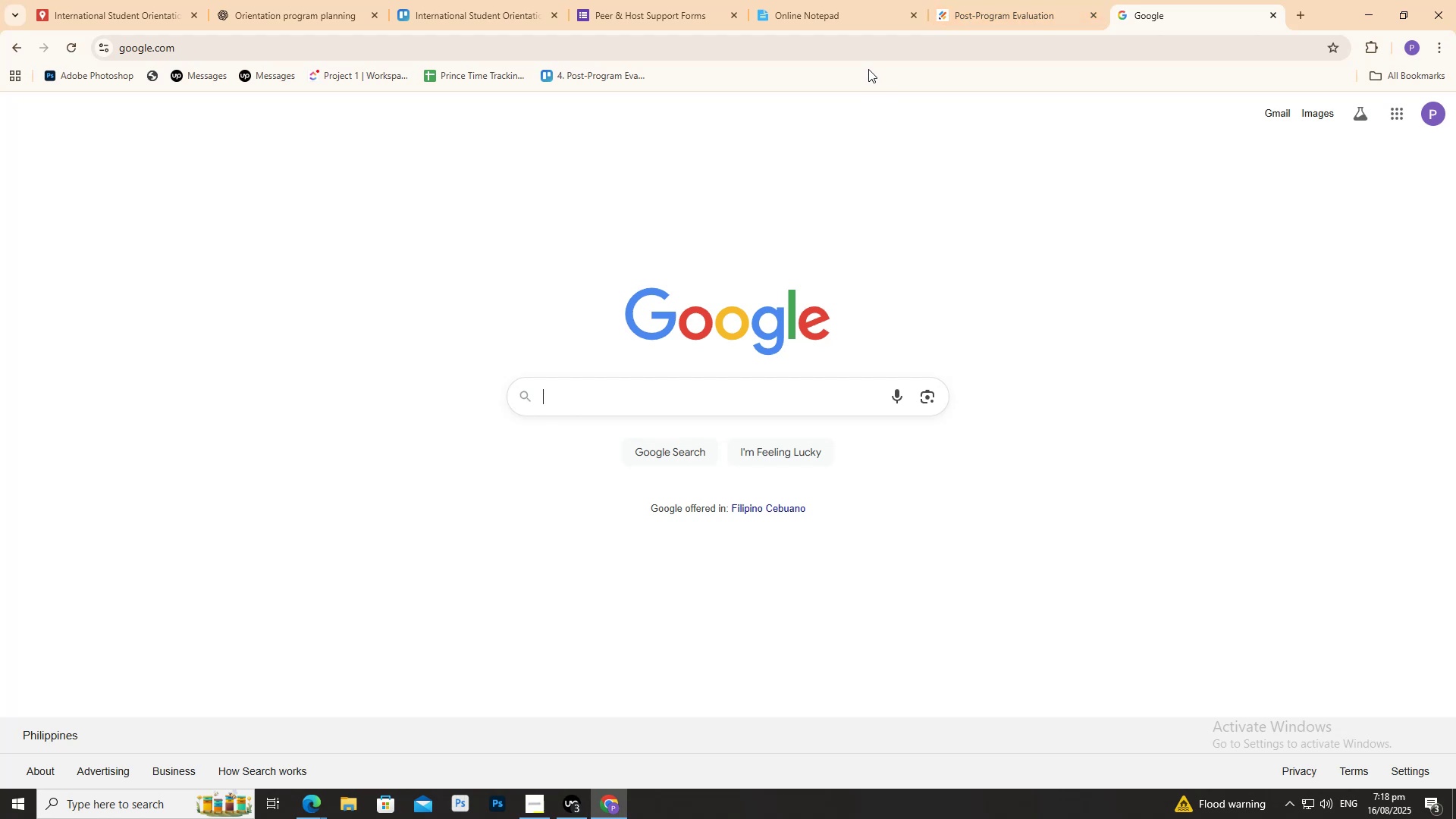 
type(word)
 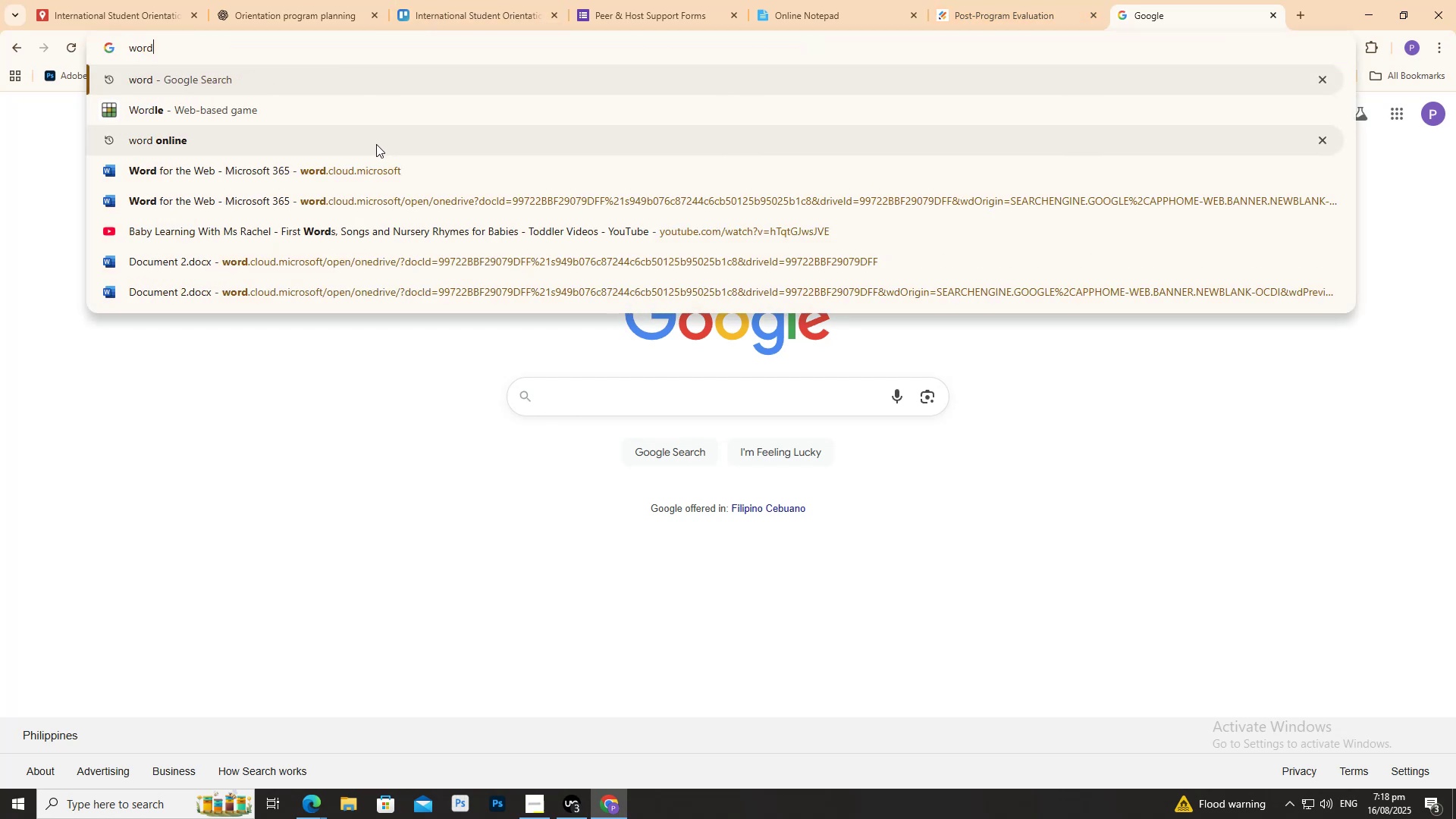 
left_click([370, 168])
 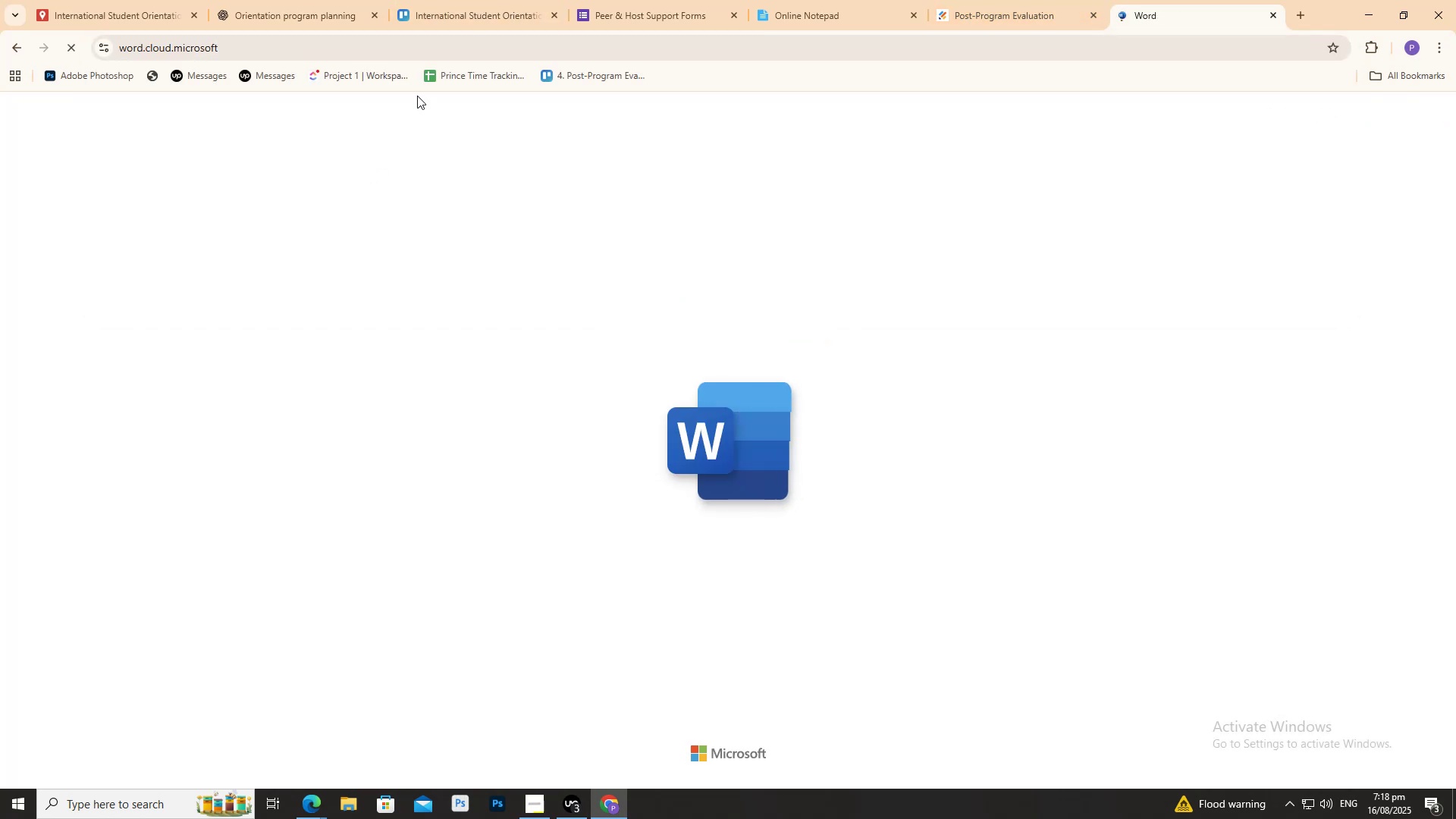 
left_click([519, 0])
 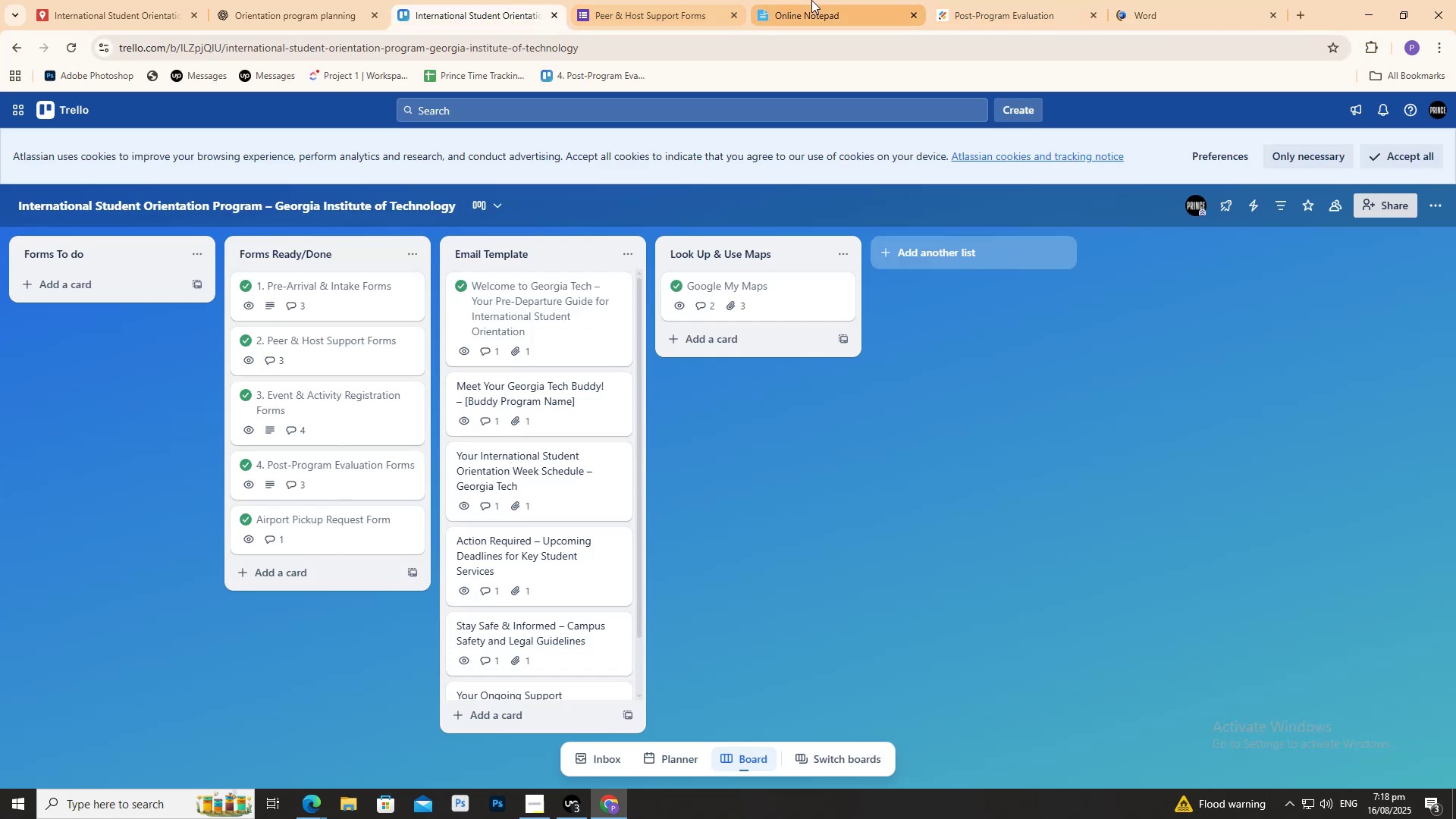 
double_click([812, 0])
 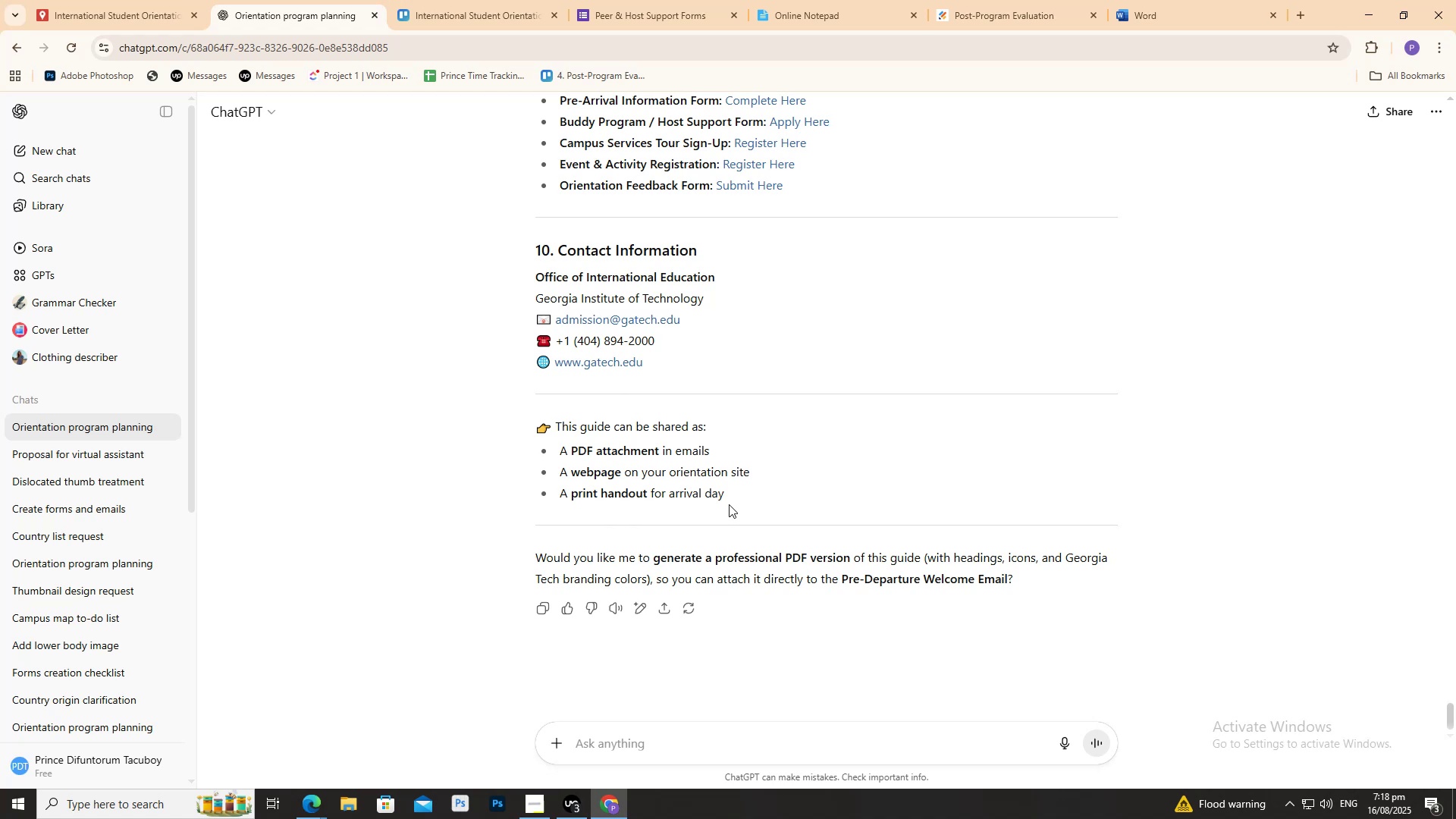 
left_click_drag(start_coordinate=[730, 503], to_coordinate=[514, 441])
 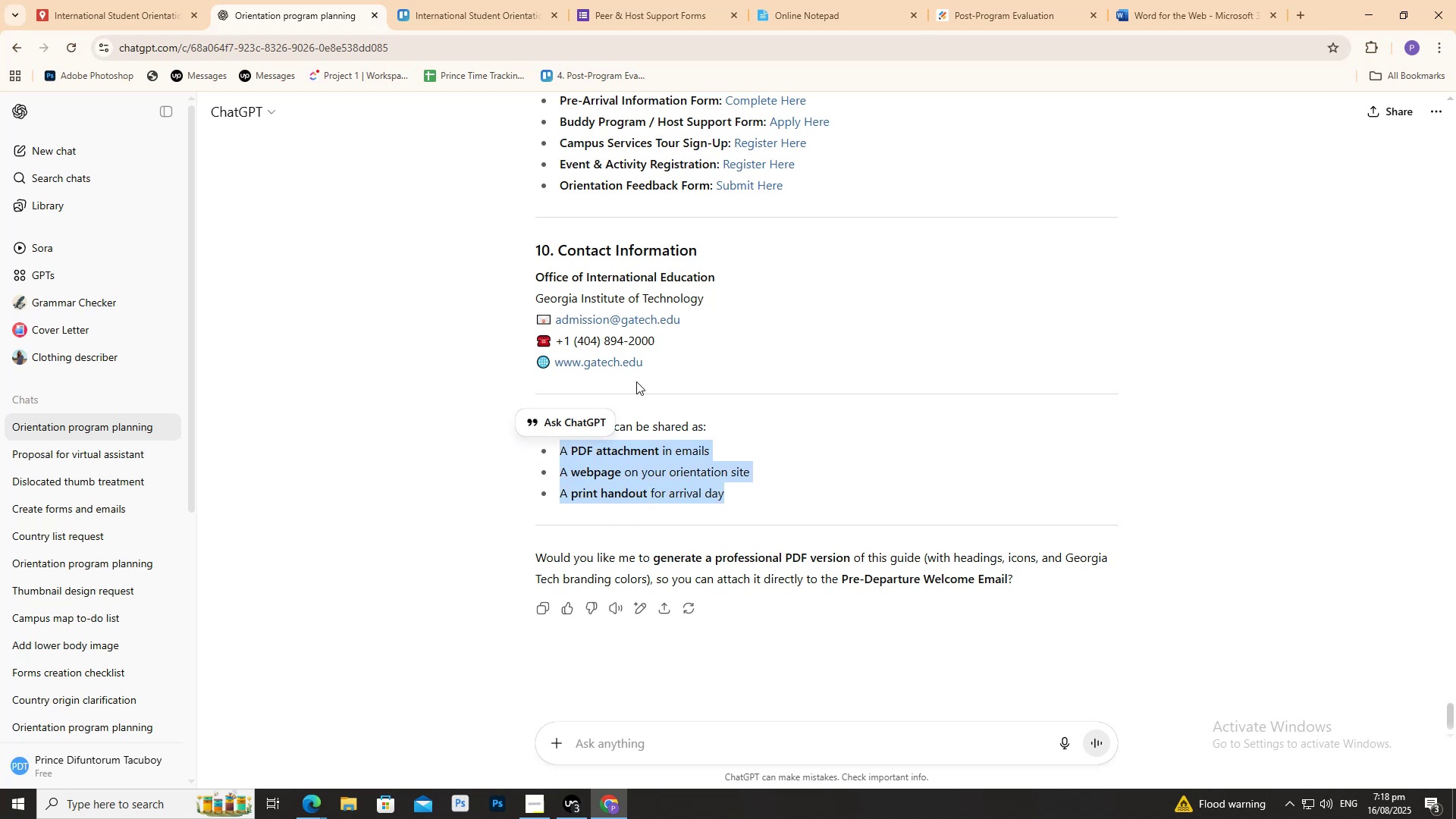 
left_click([645, 376])
 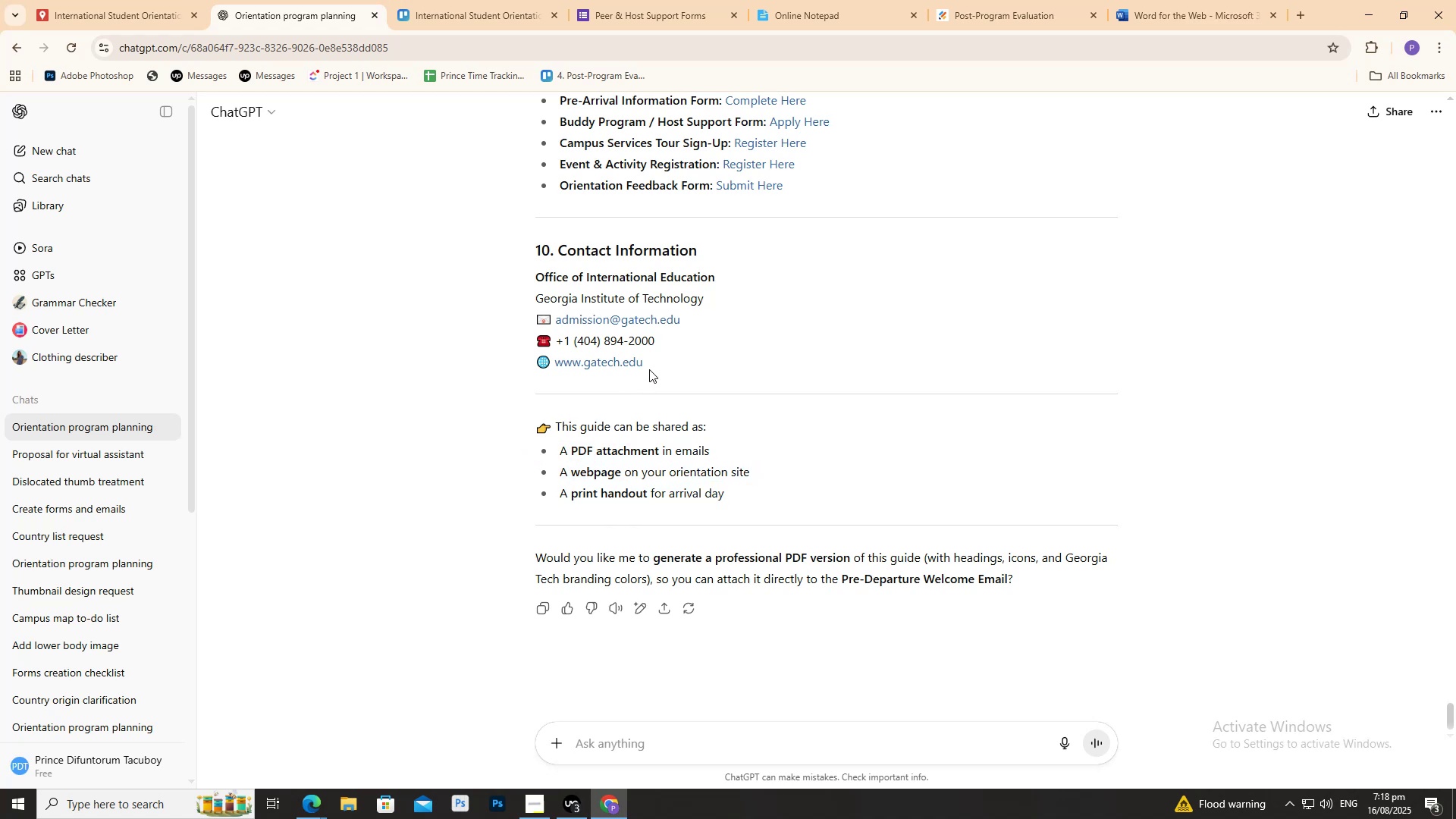 
left_click_drag(start_coordinate=[650, 367], to_coordinate=[480, 322])
 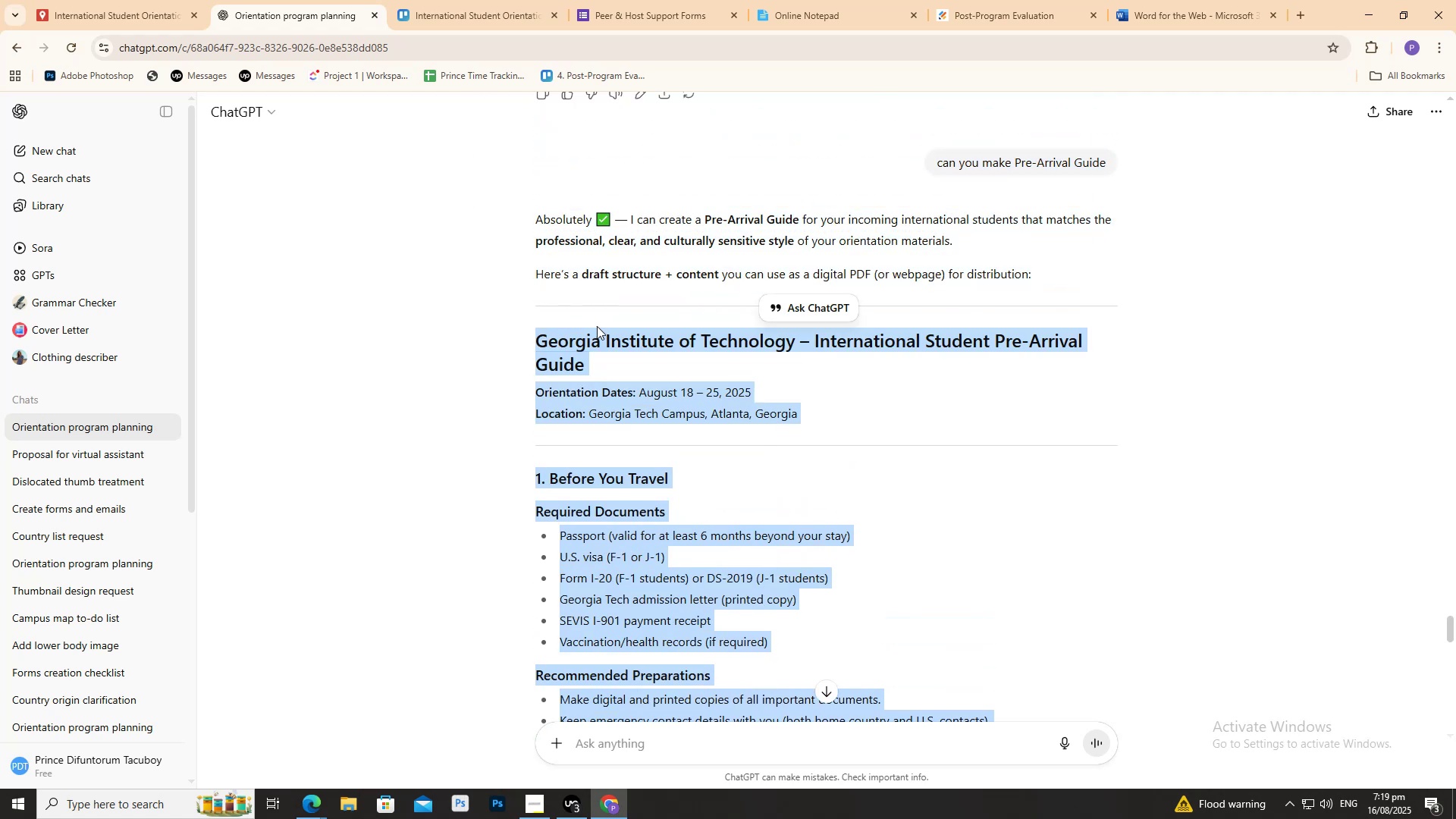 
key(Control+C)
 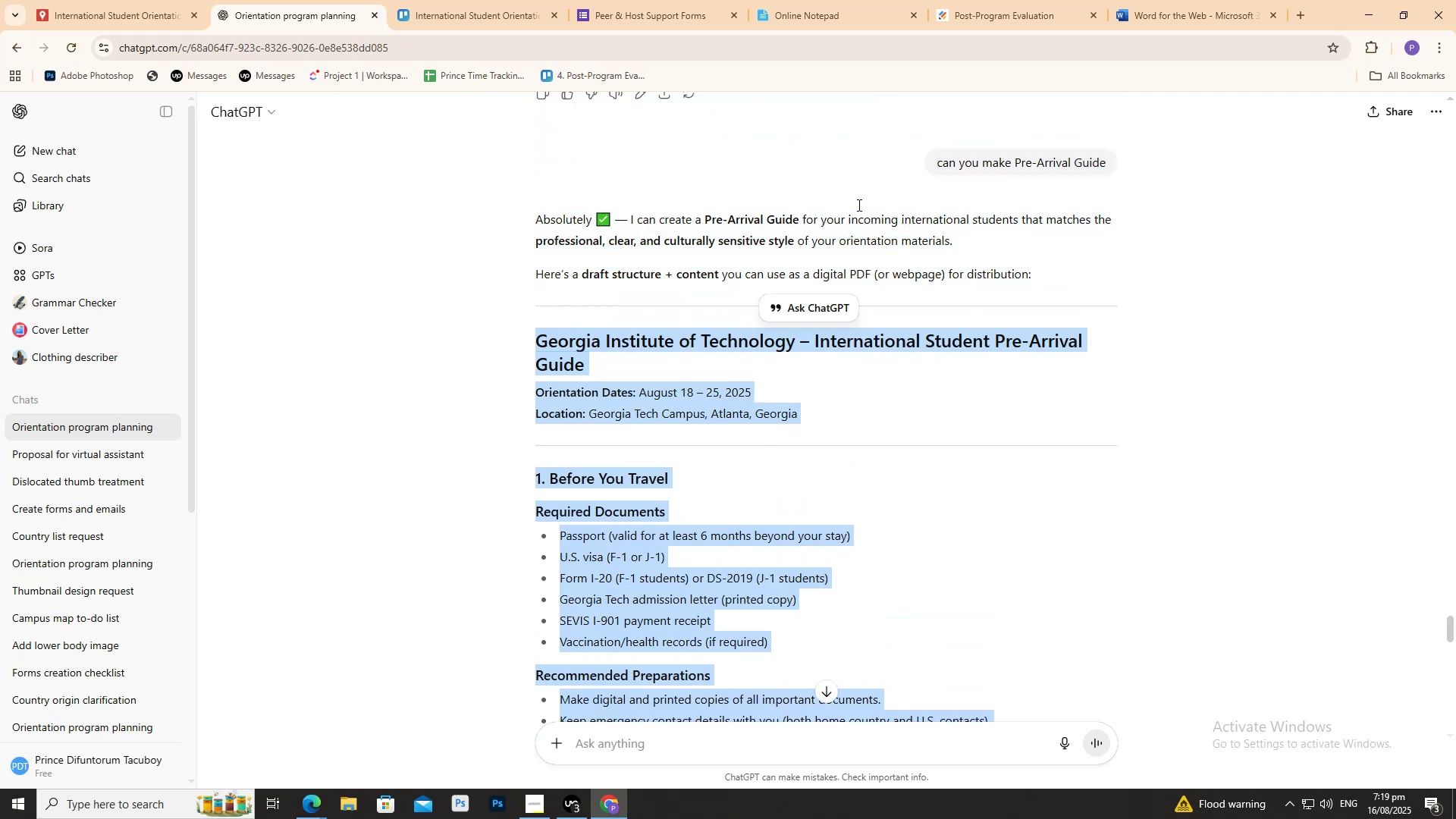 
key(Control+C)
 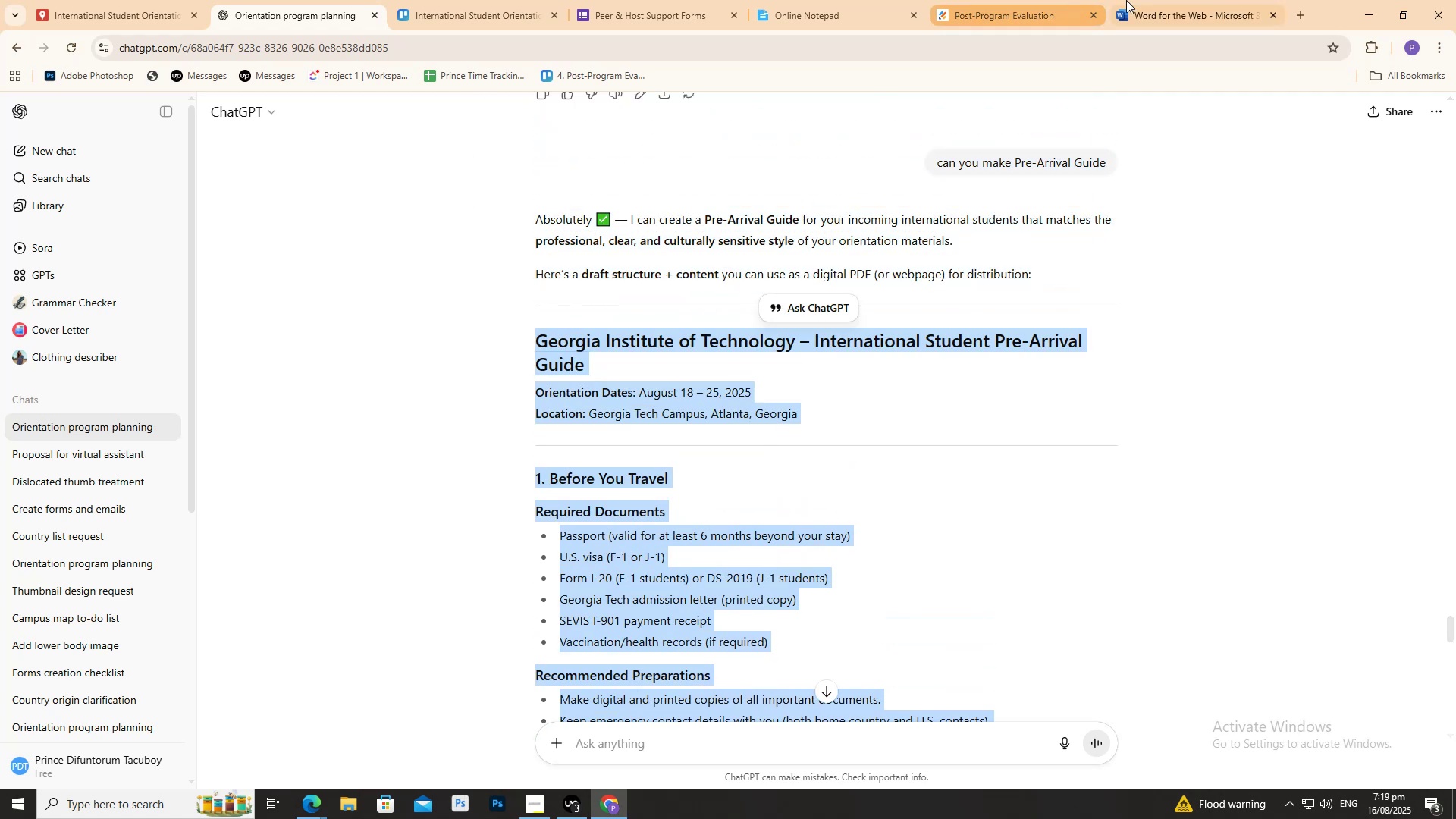 
left_click([1128, 0])
 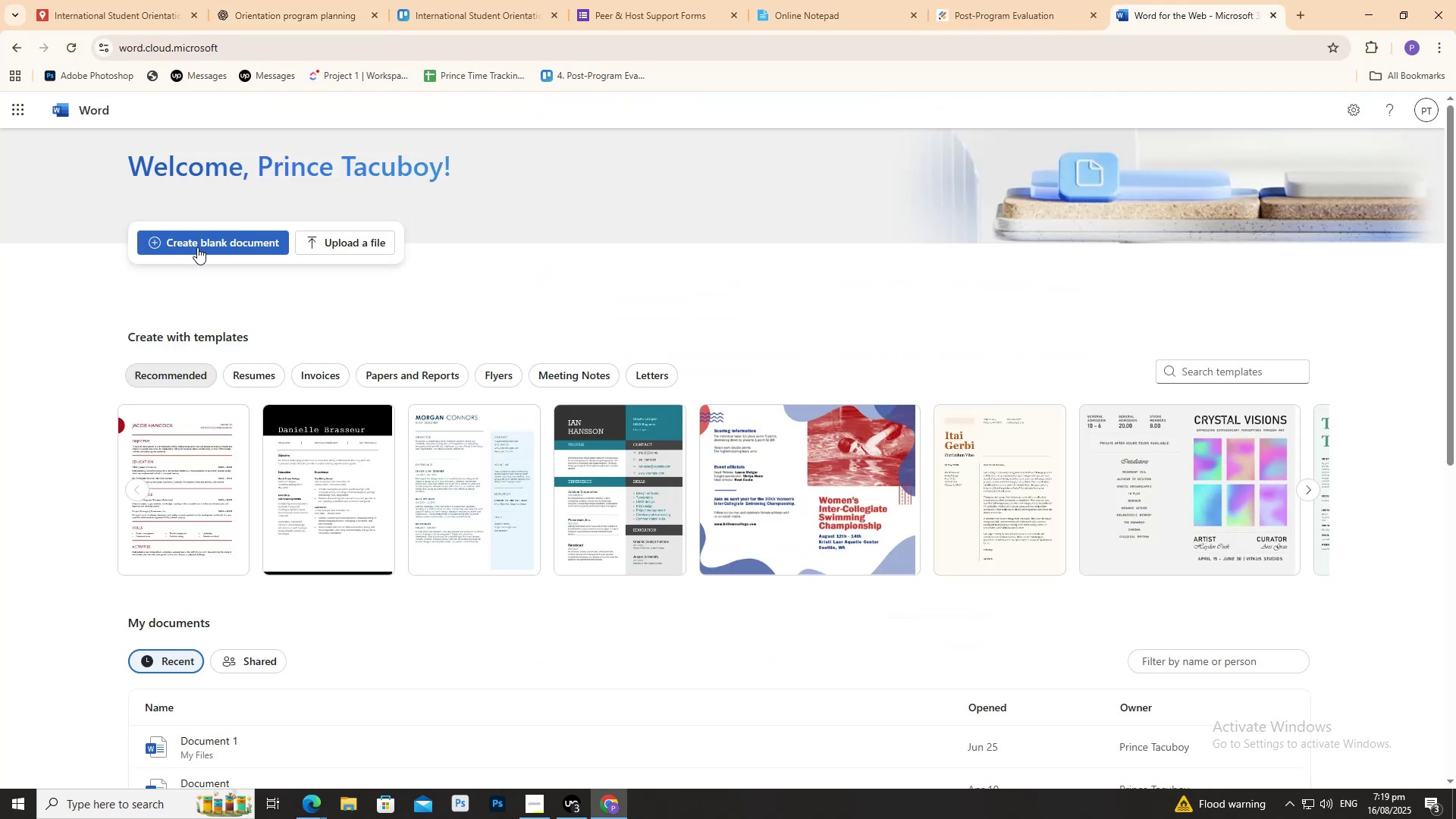 
left_click([197, 247])
 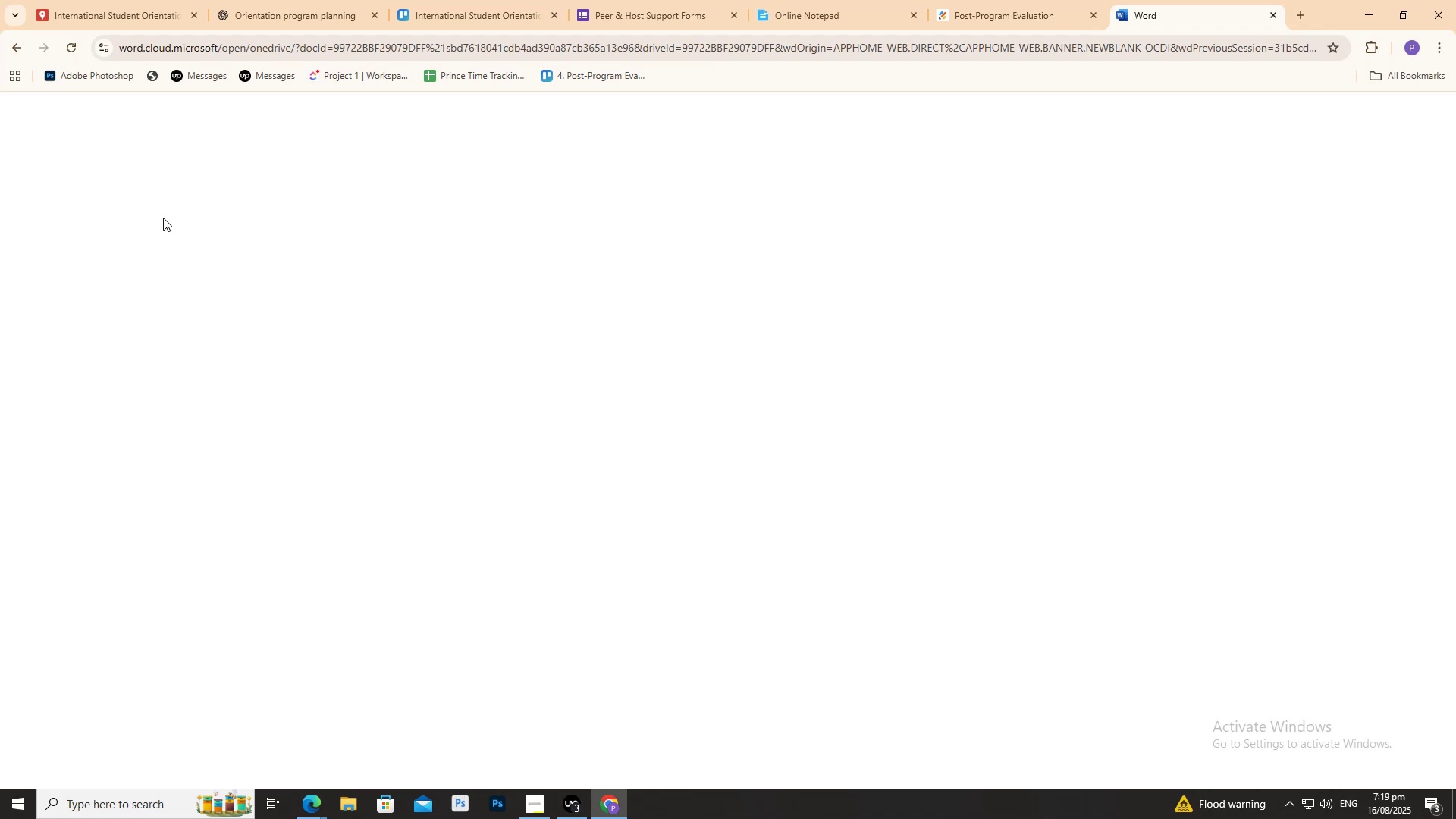 
mouse_move([327, 201])
 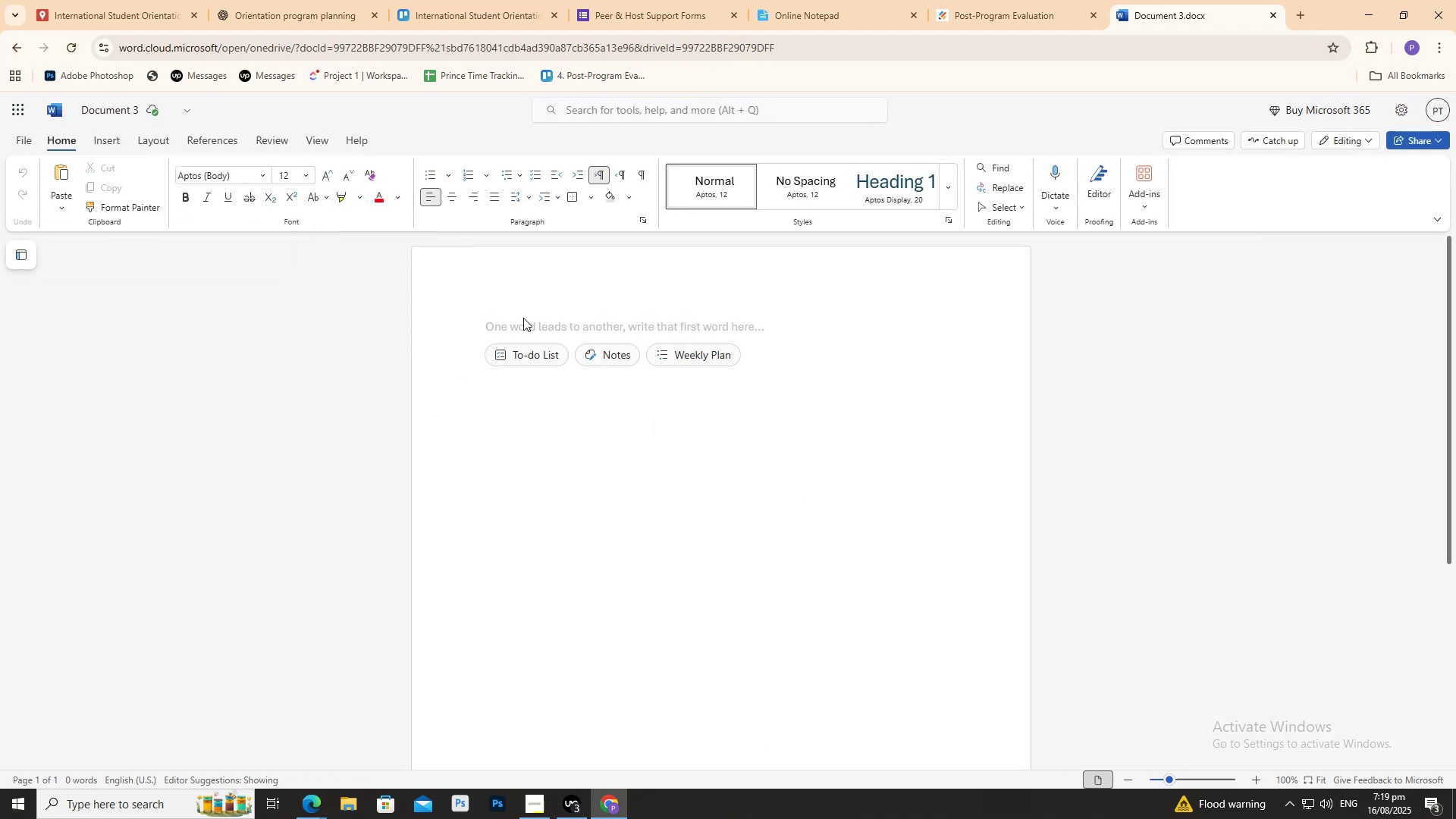 
key(Control+V)
 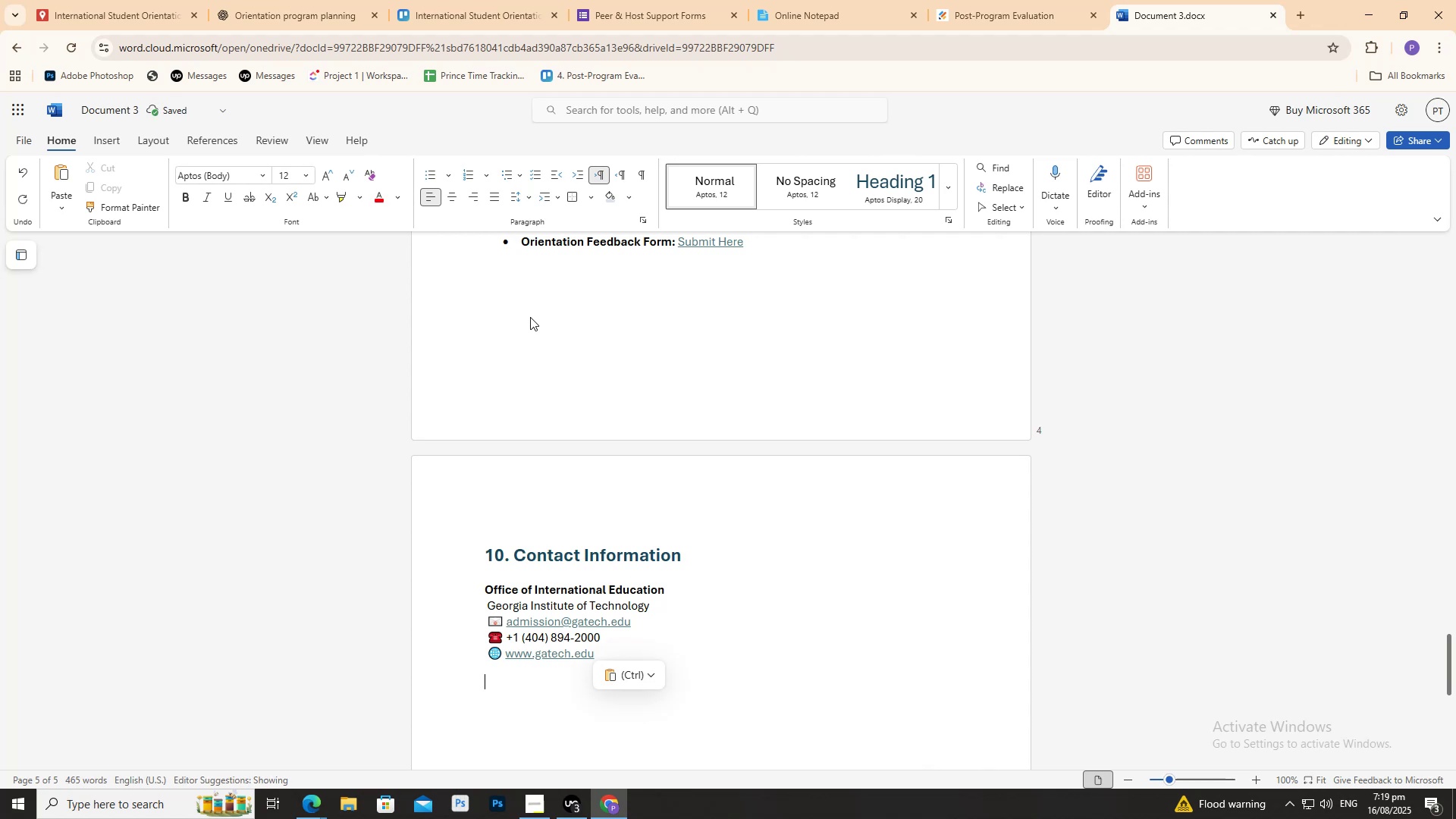 
key(Control+Minus)
 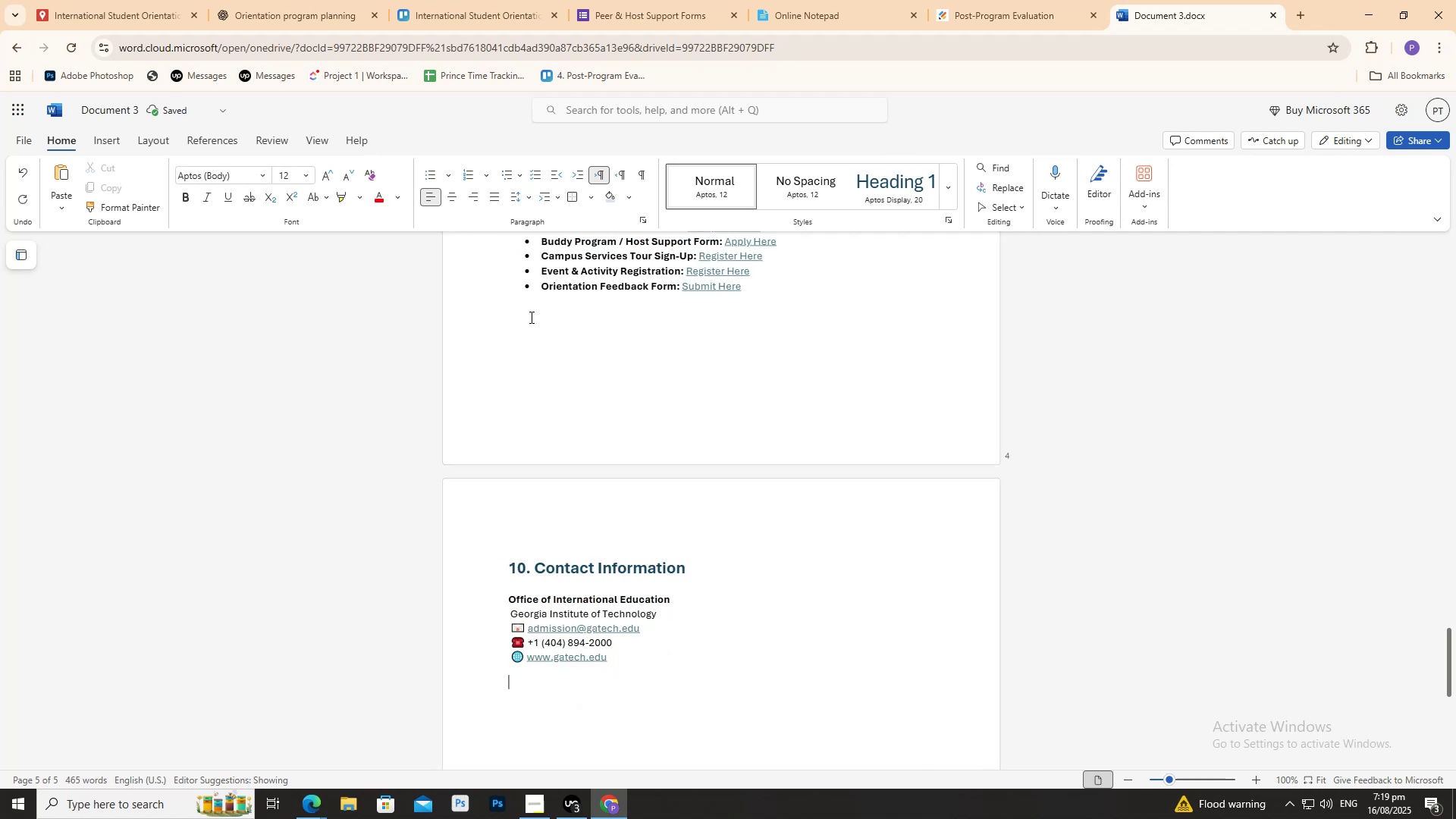 
key(Control+Minus)
 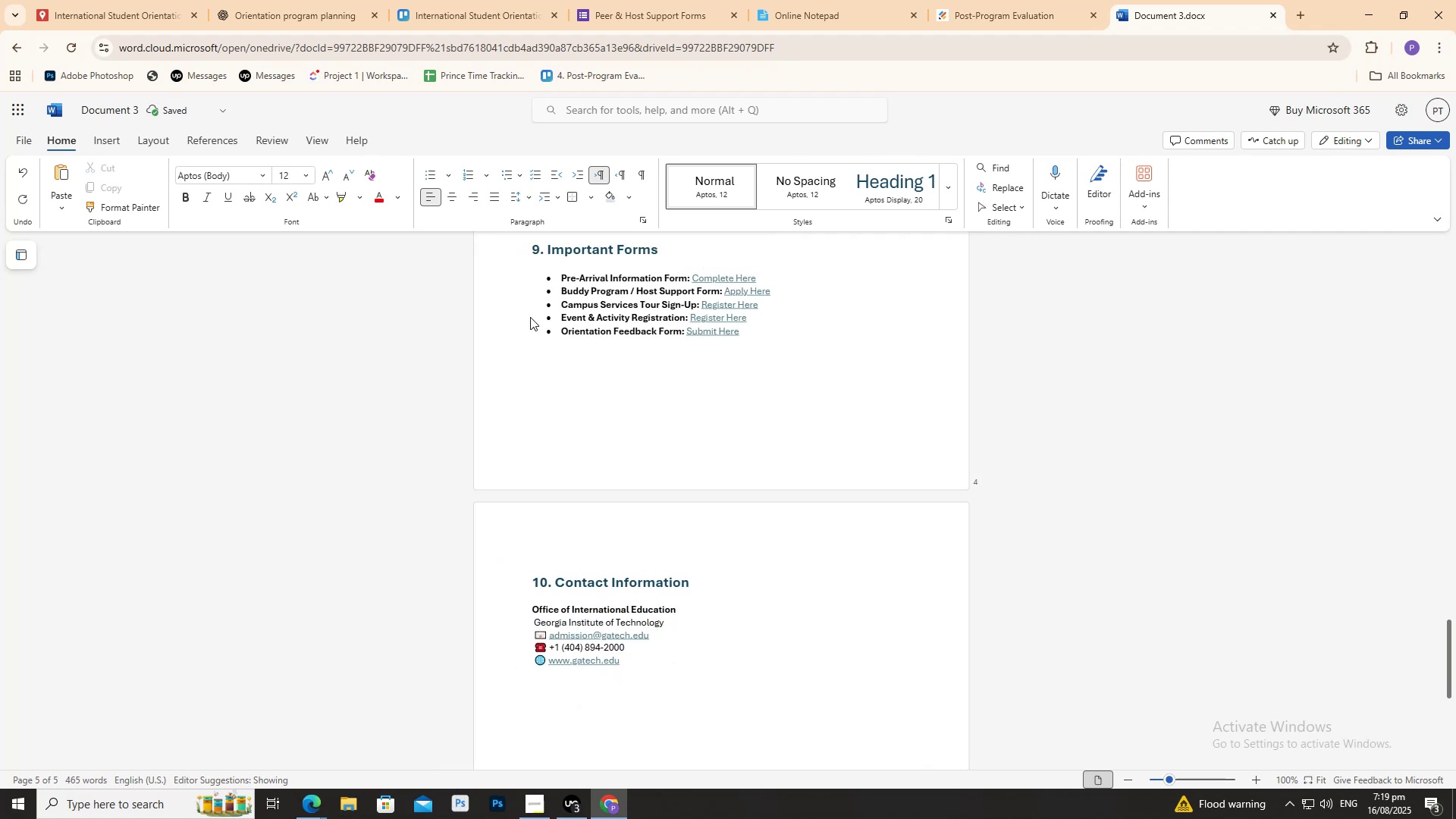 
key(Control+Equal)
 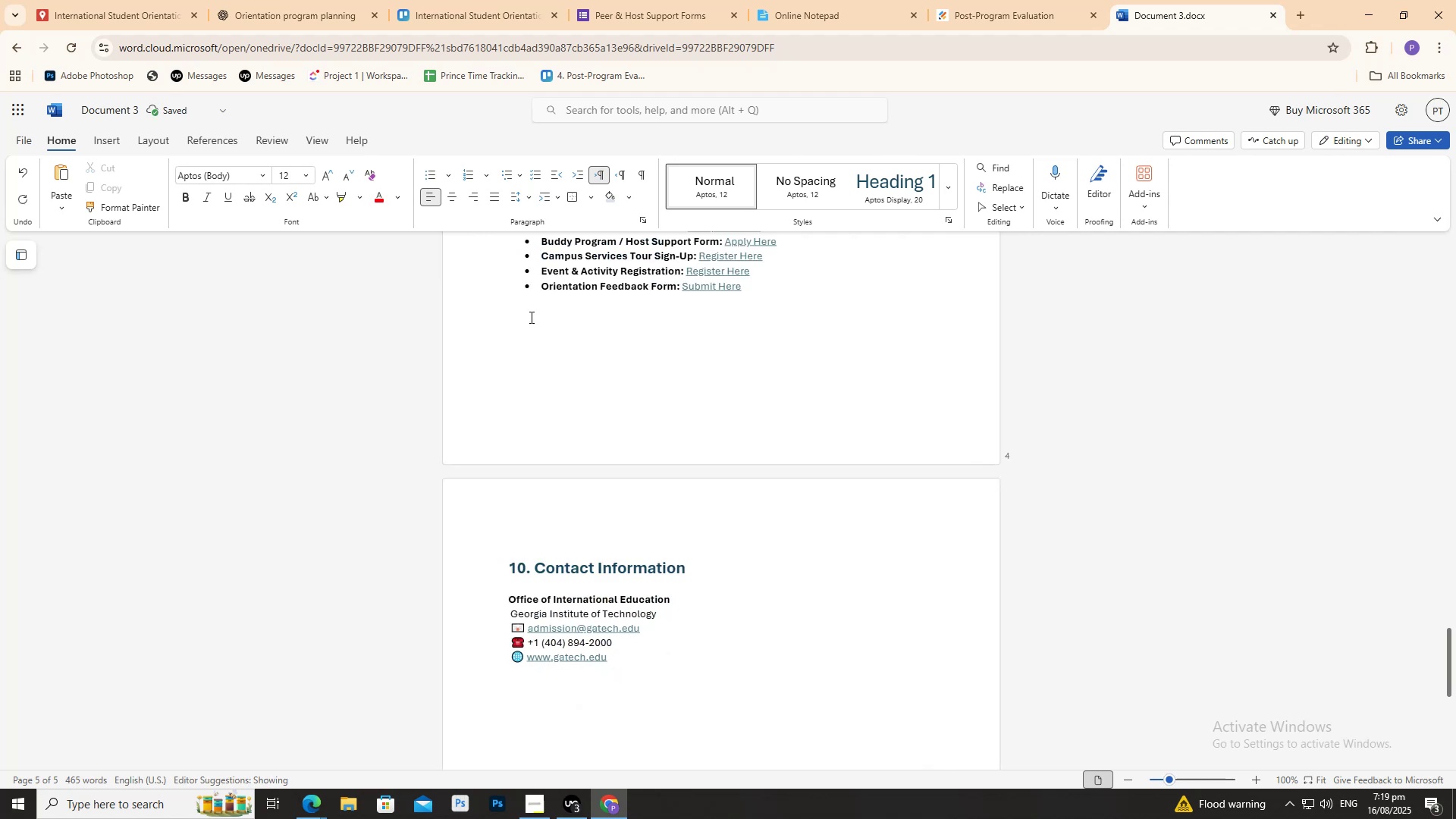 
key(Control+Equal)
 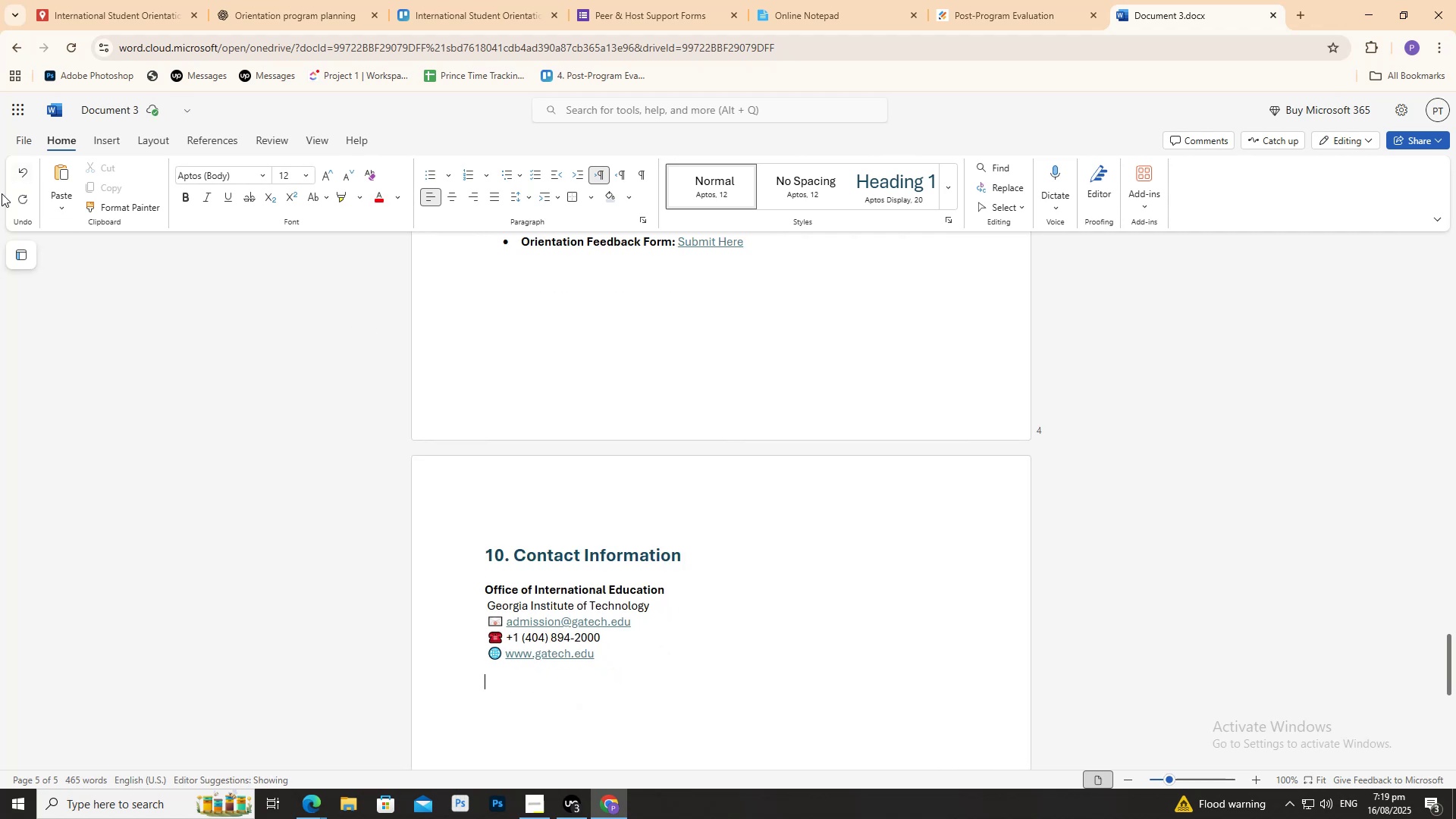 
scroll: coordinate [626, 368], scroll_direction: up, amount: 49.0
 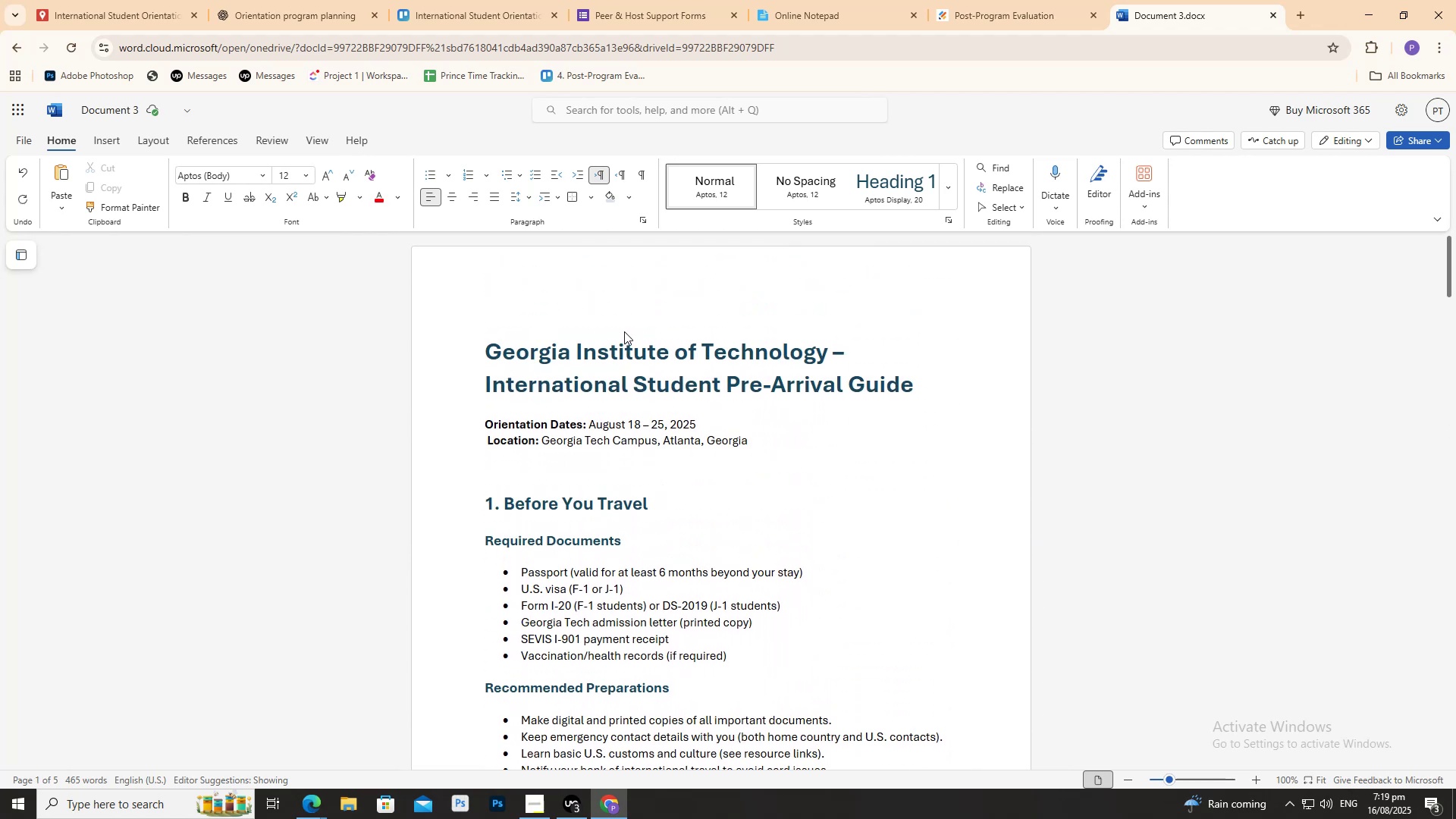 
wait(8.16)
 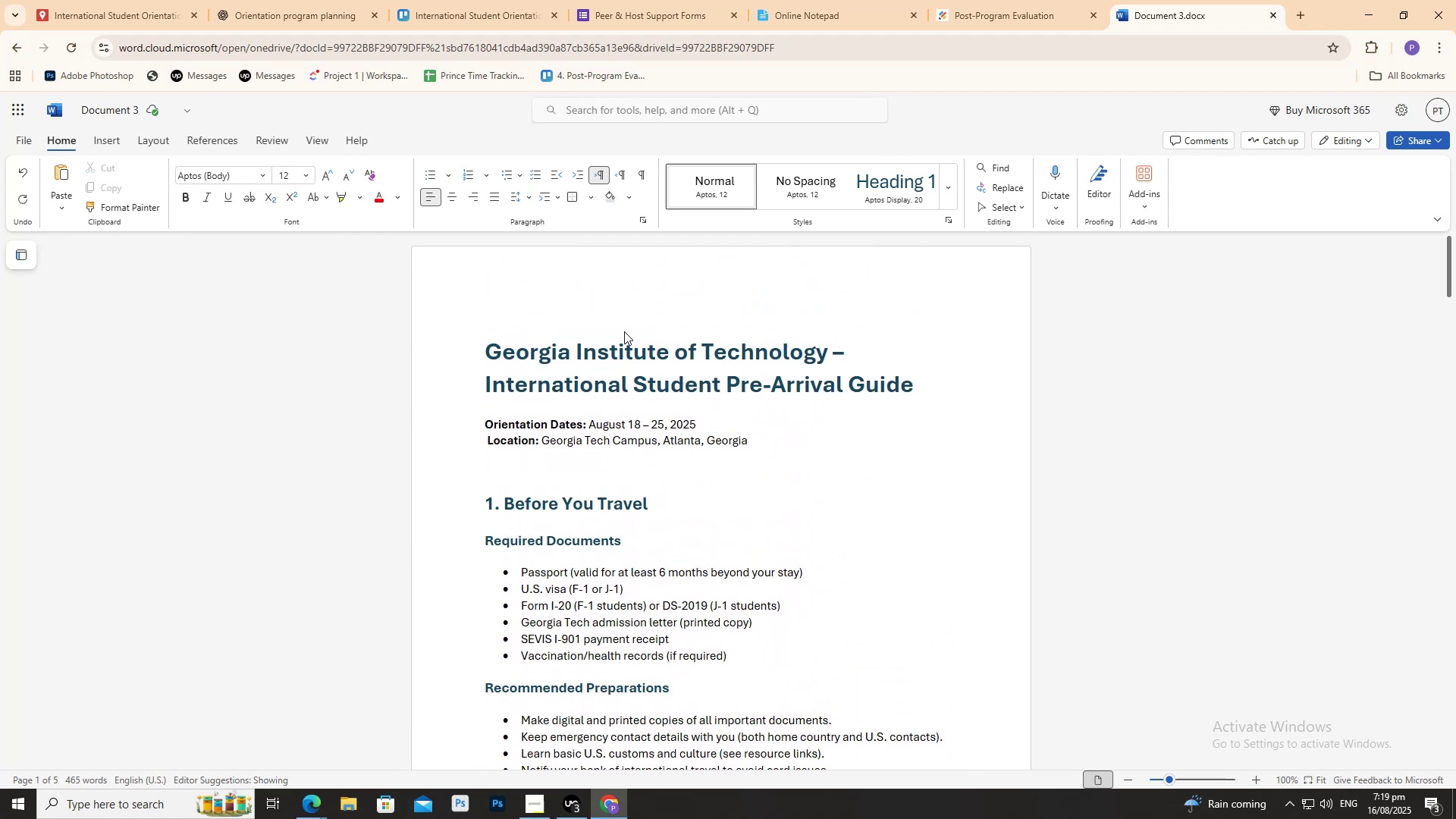 
left_click([1413, 138])
 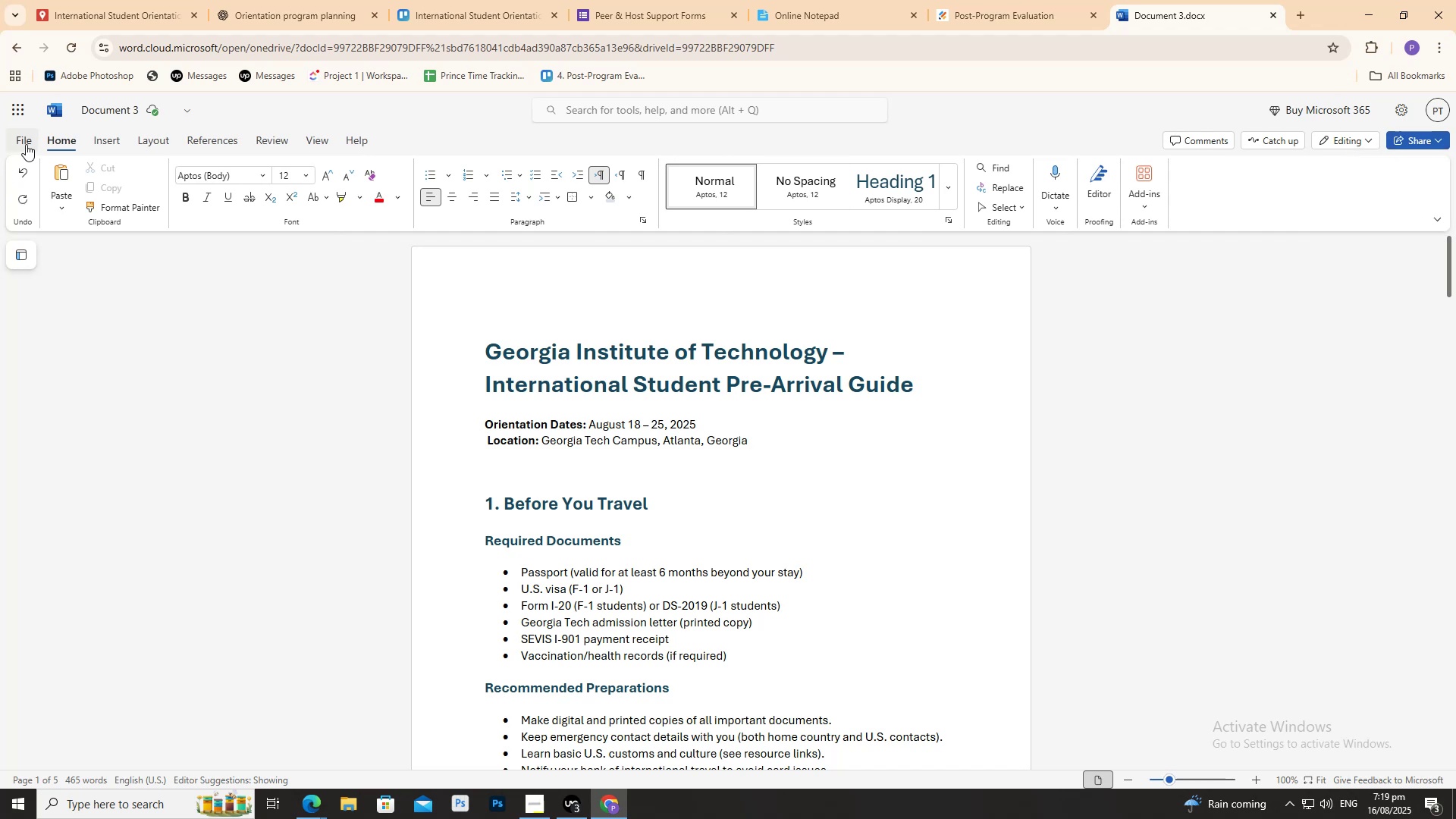 
left_click([26, 143])
 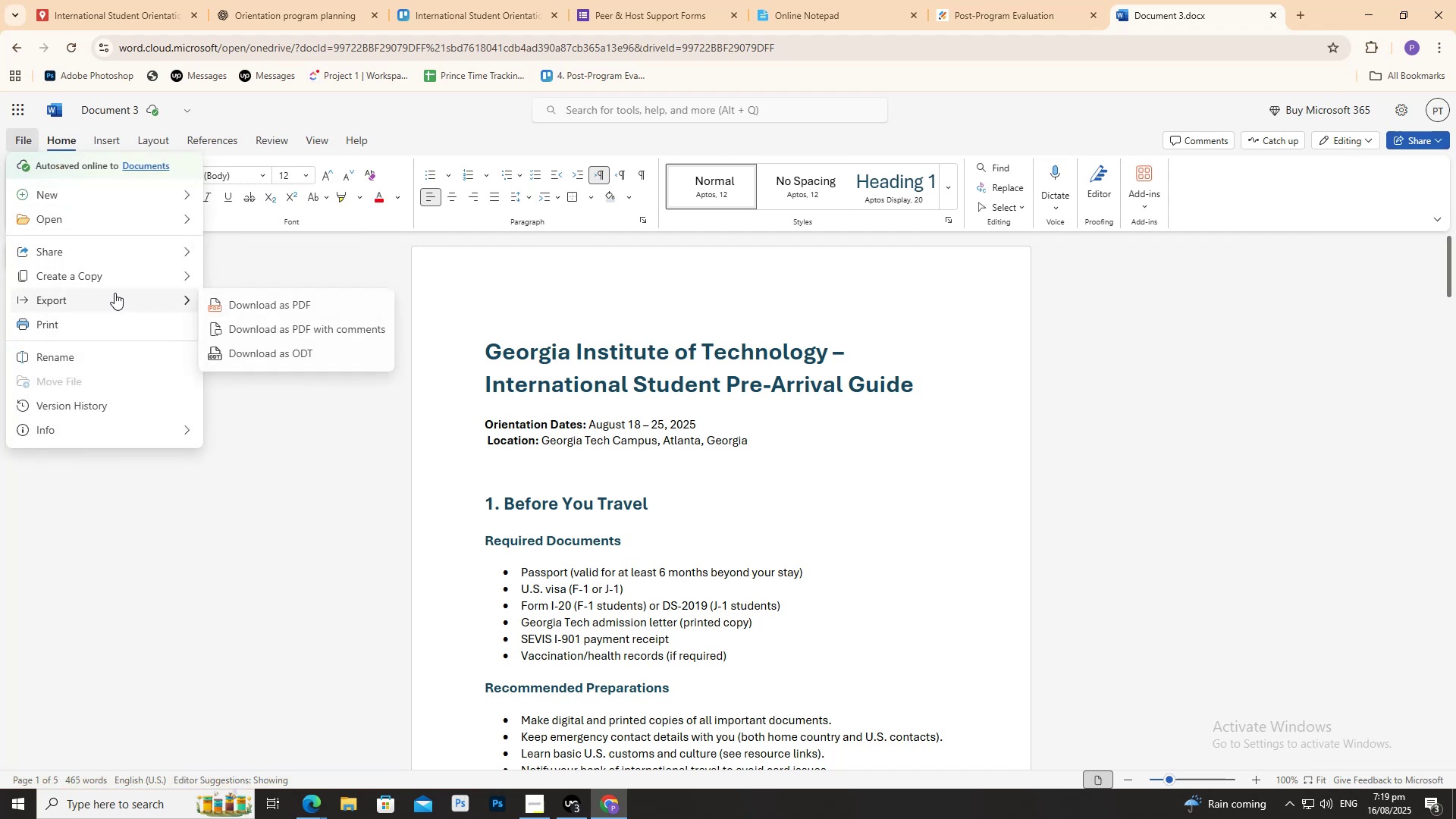 
wait(5.08)
 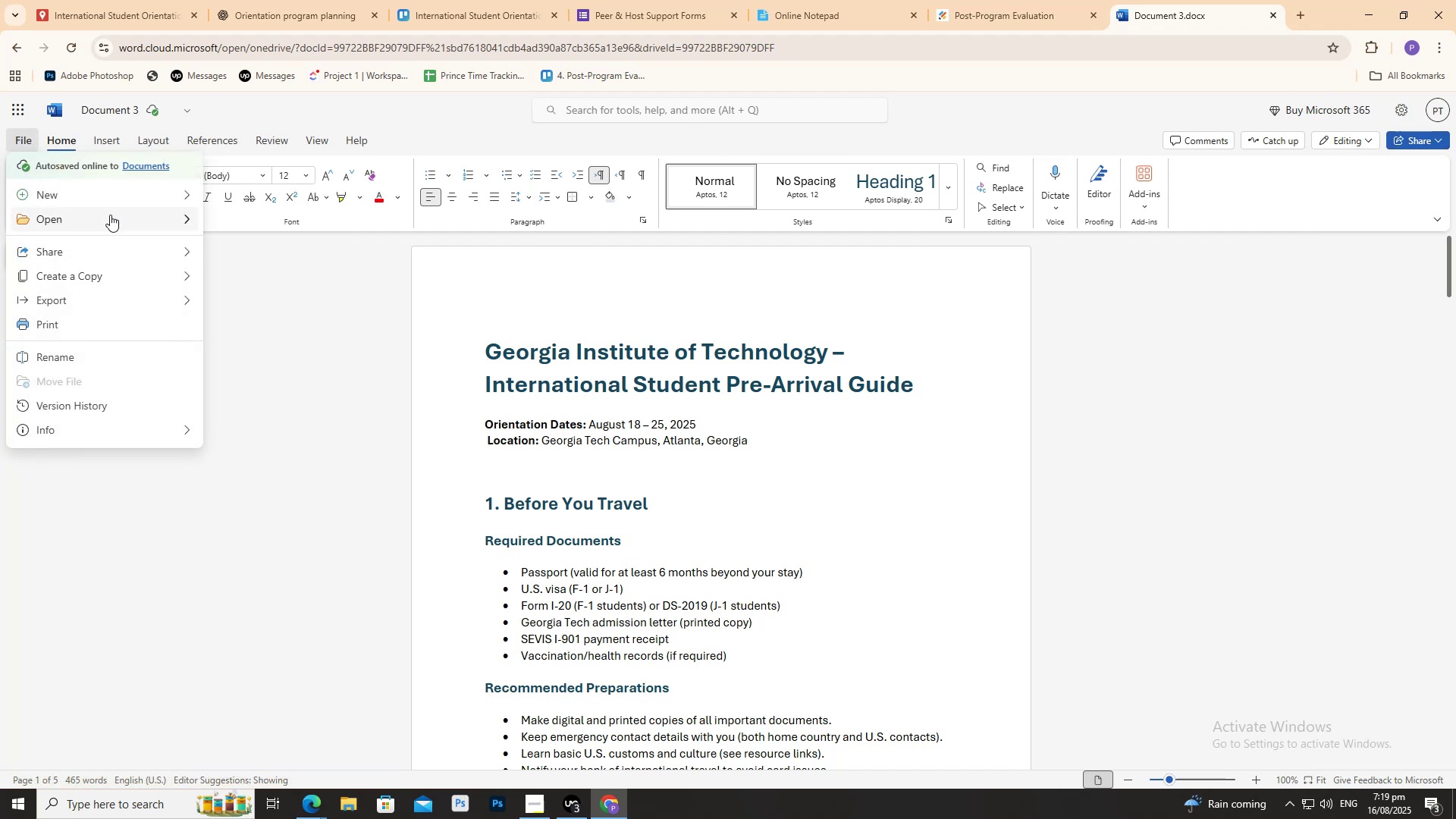 
left_click([225, 309])
 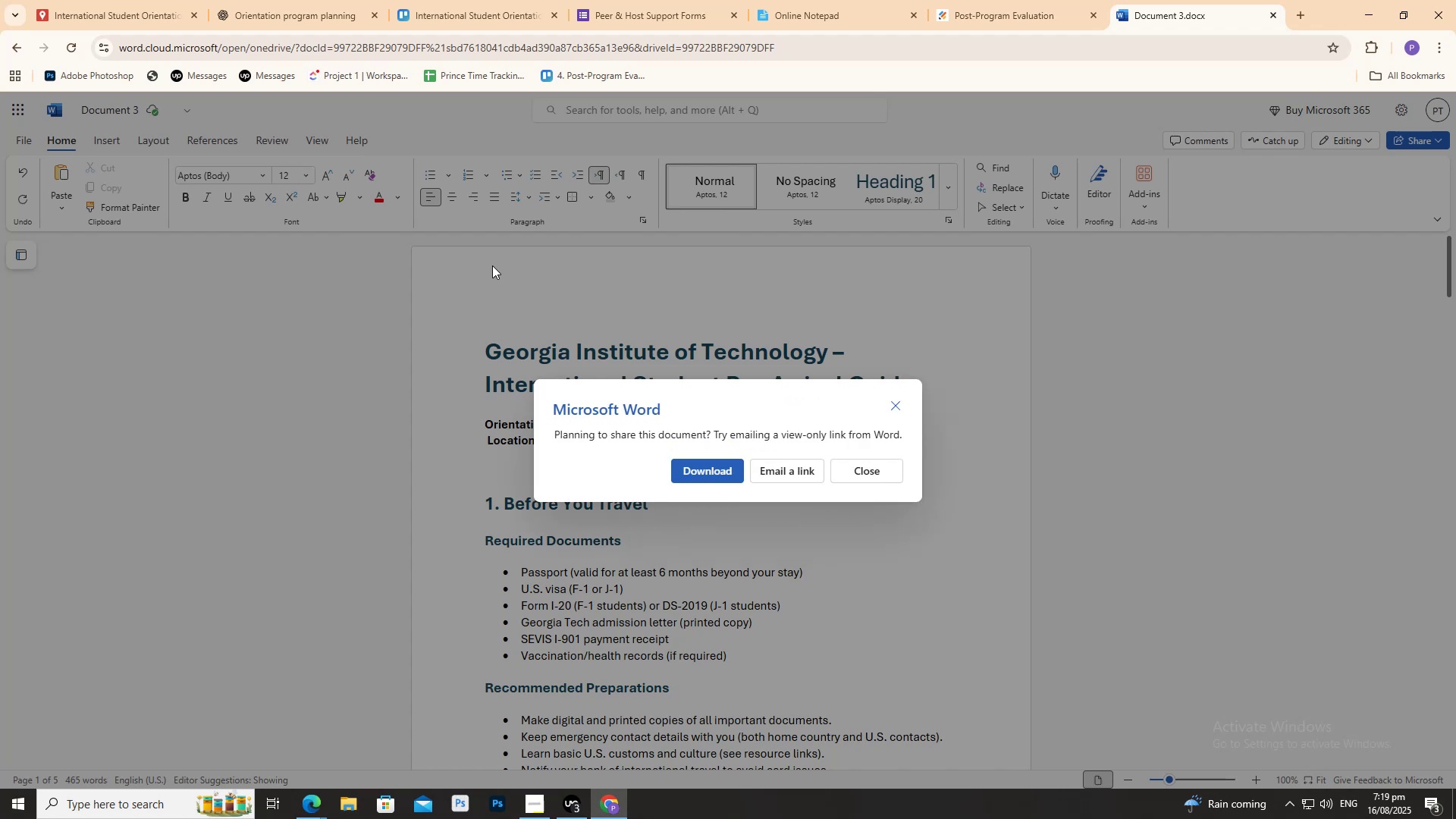 
wait(5.38)
 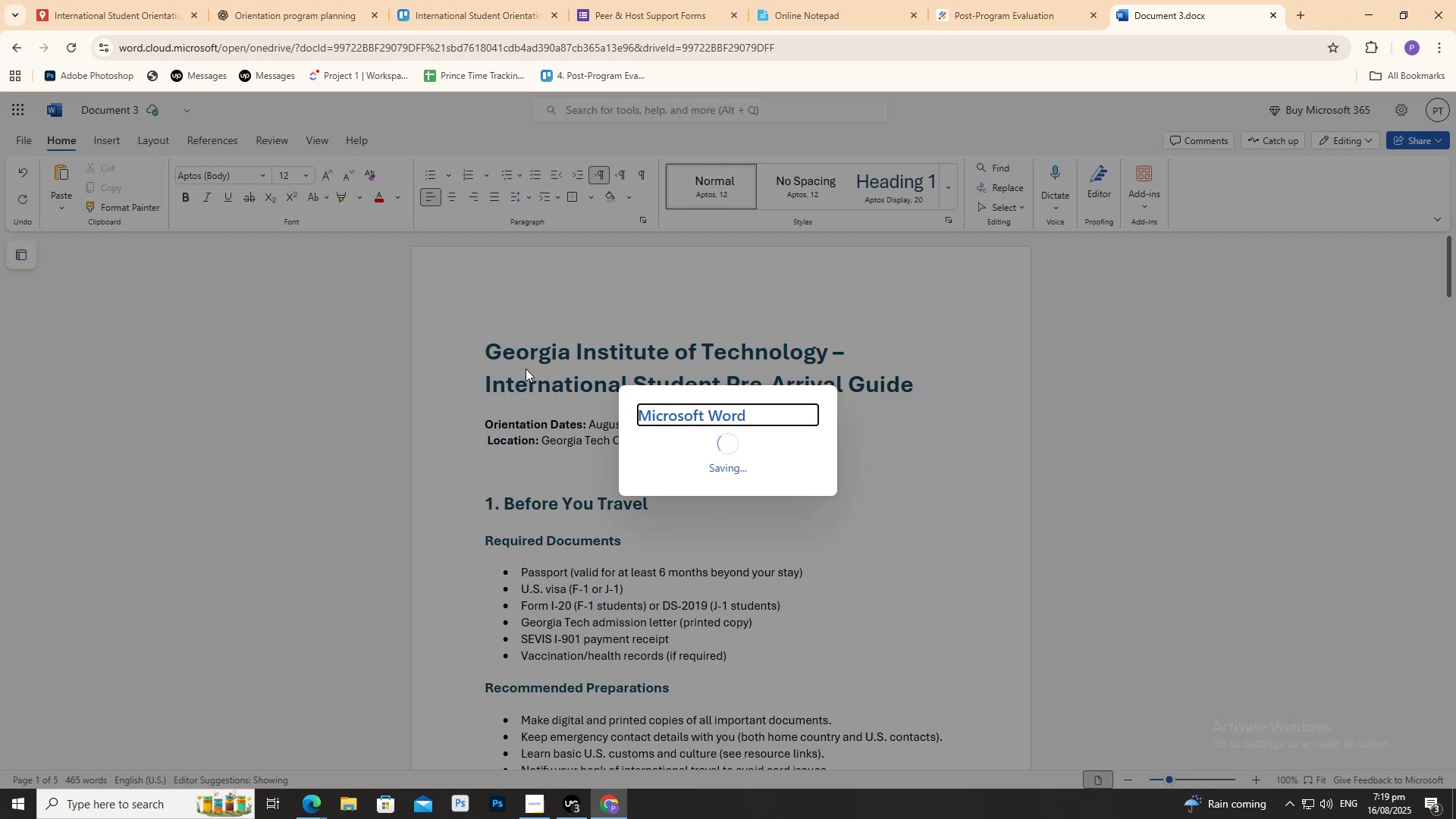 
left_click([695, 468])
 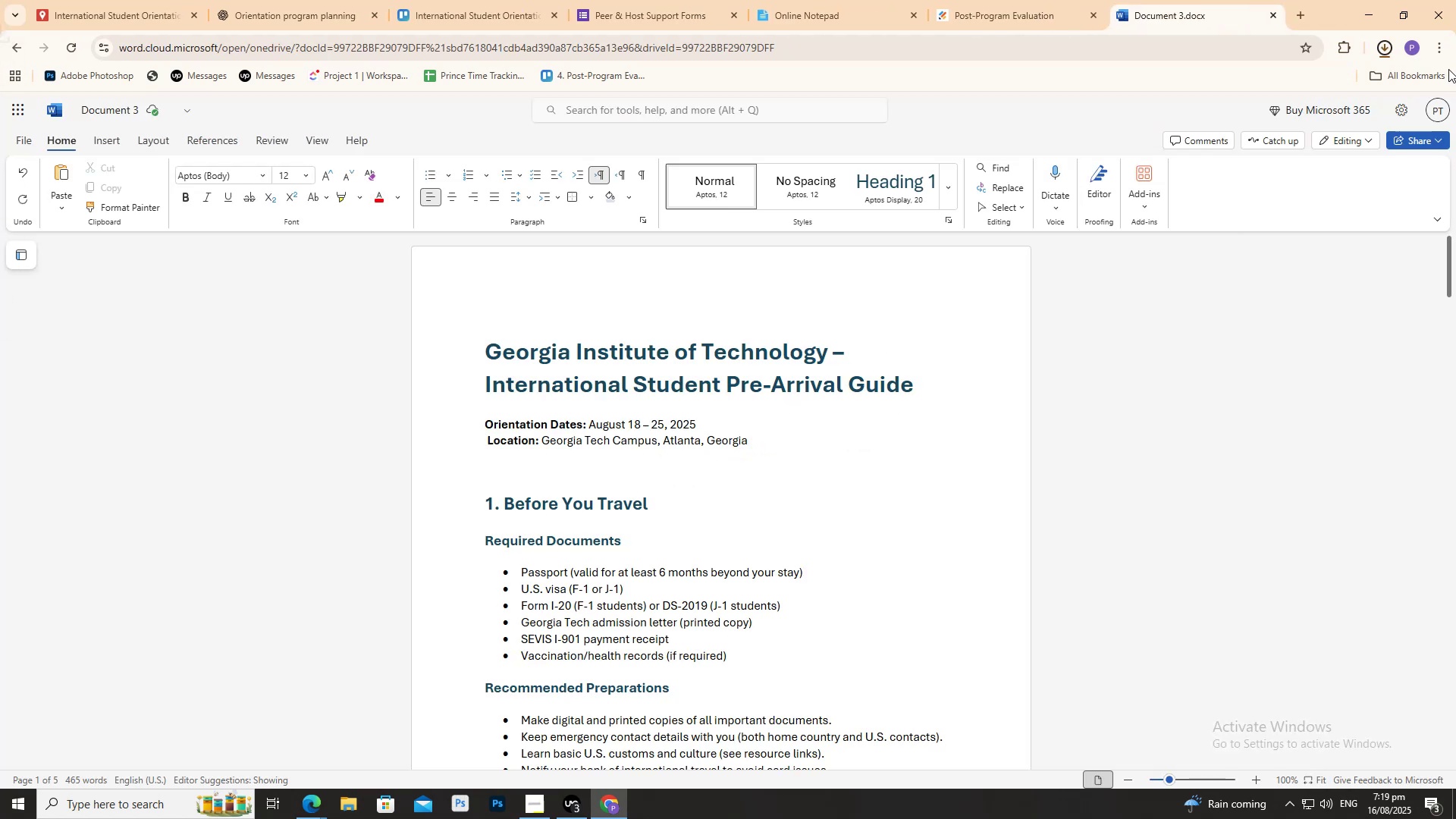 
left_click([1381, 54])
 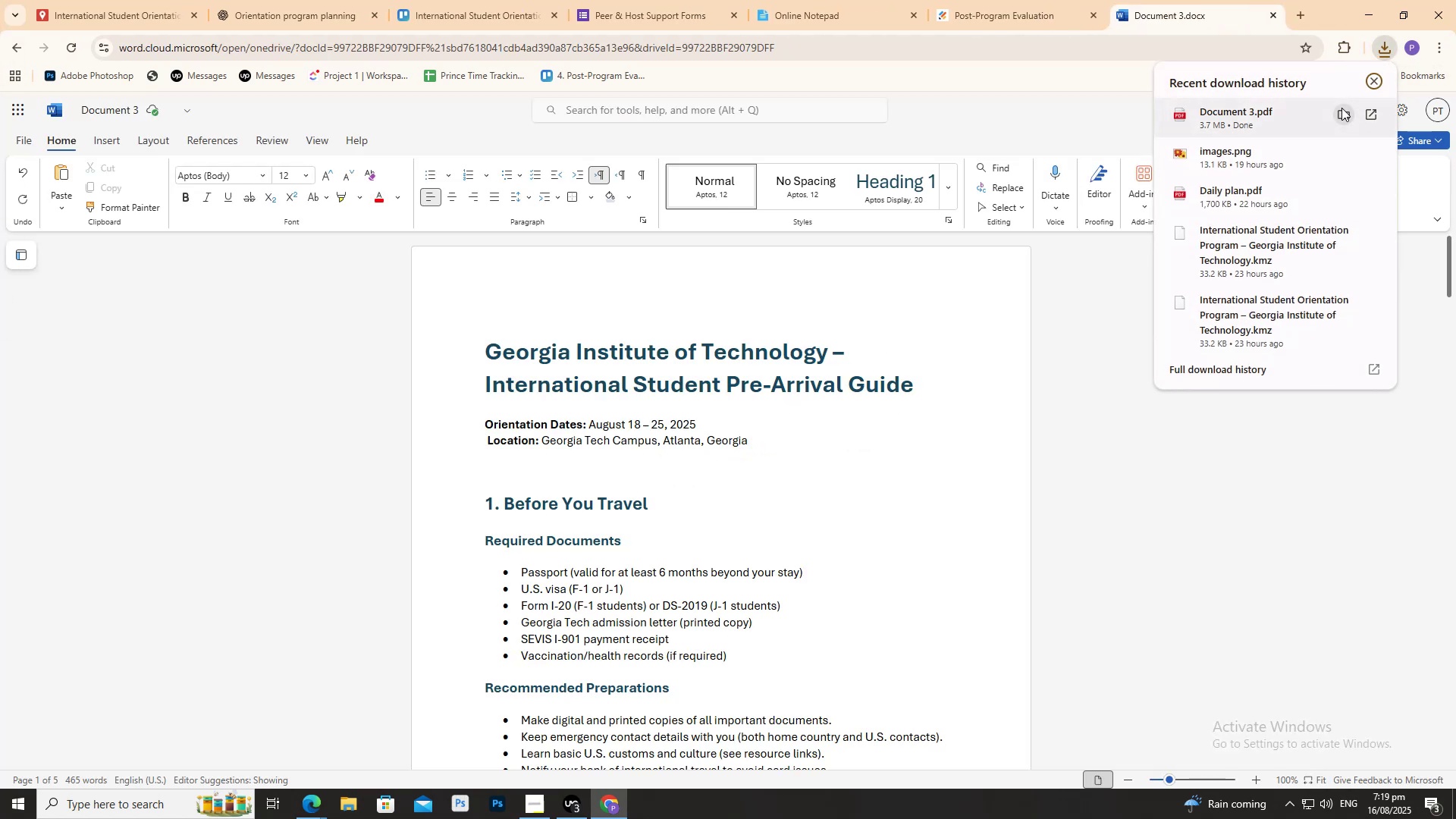 
left_click([1342, 118])
 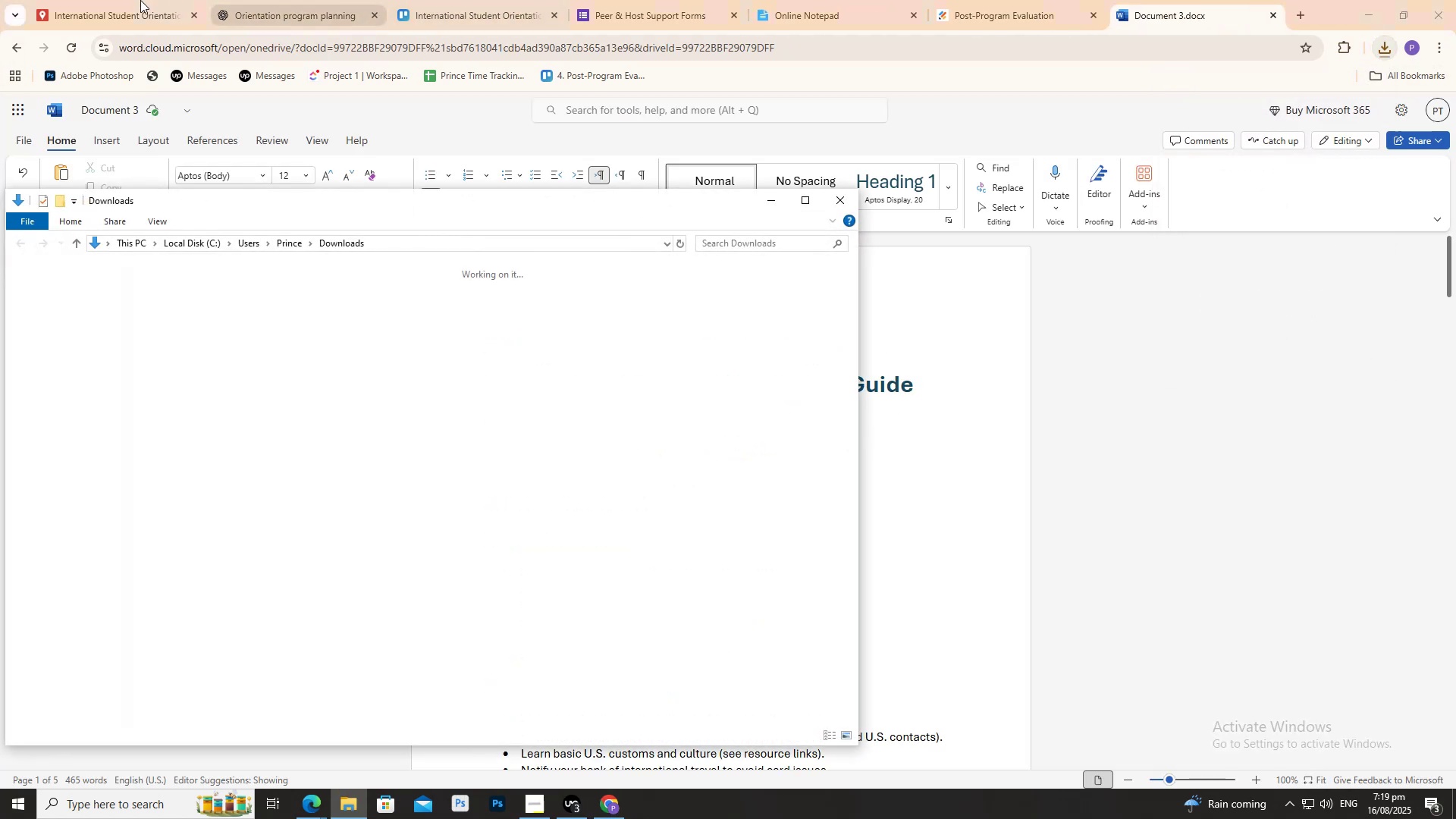 
left_click([136, 0])
 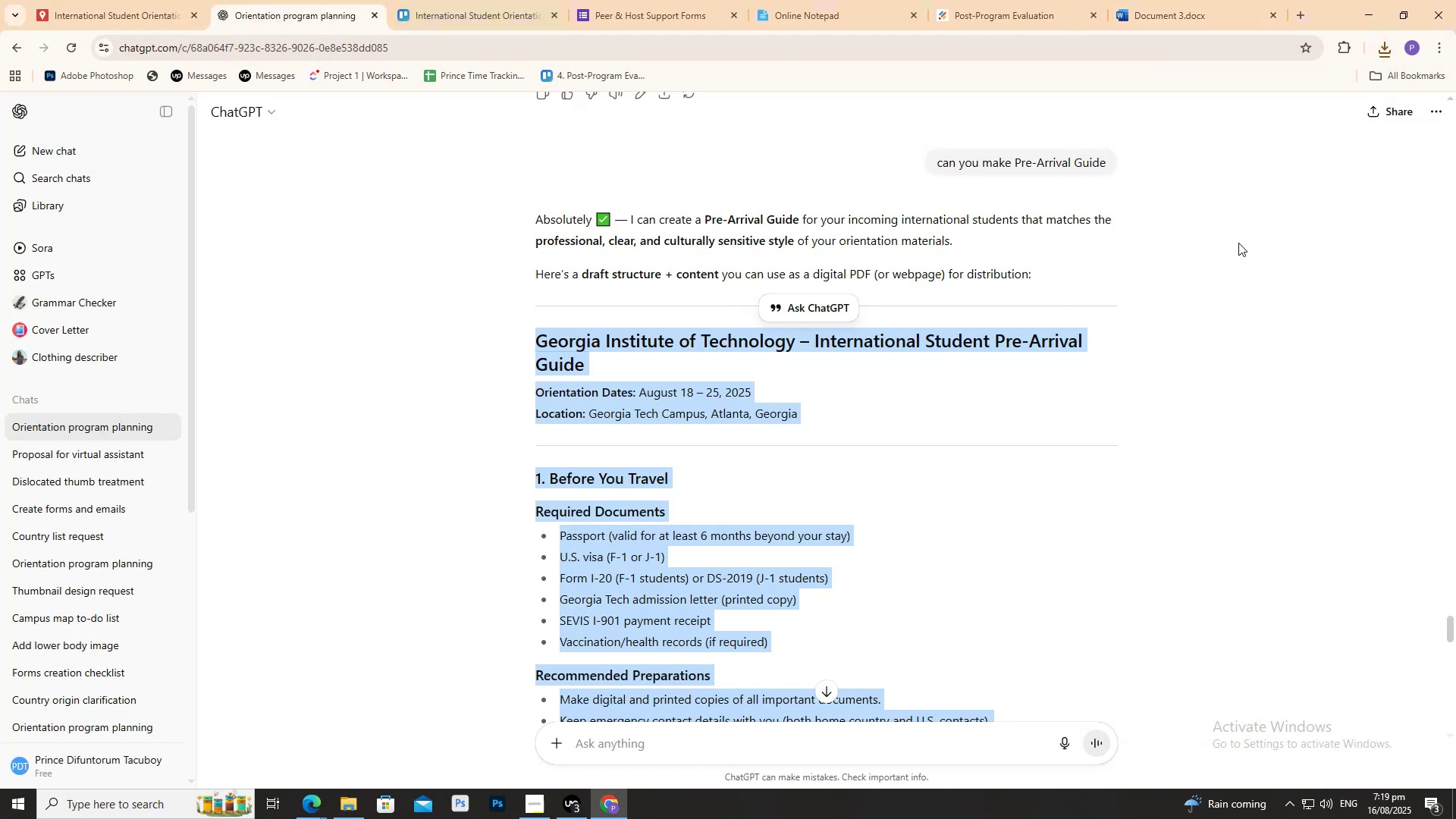 
left_click_drag(start_coordinate=[1012, 162], to_coordinate=[1130, 162])
 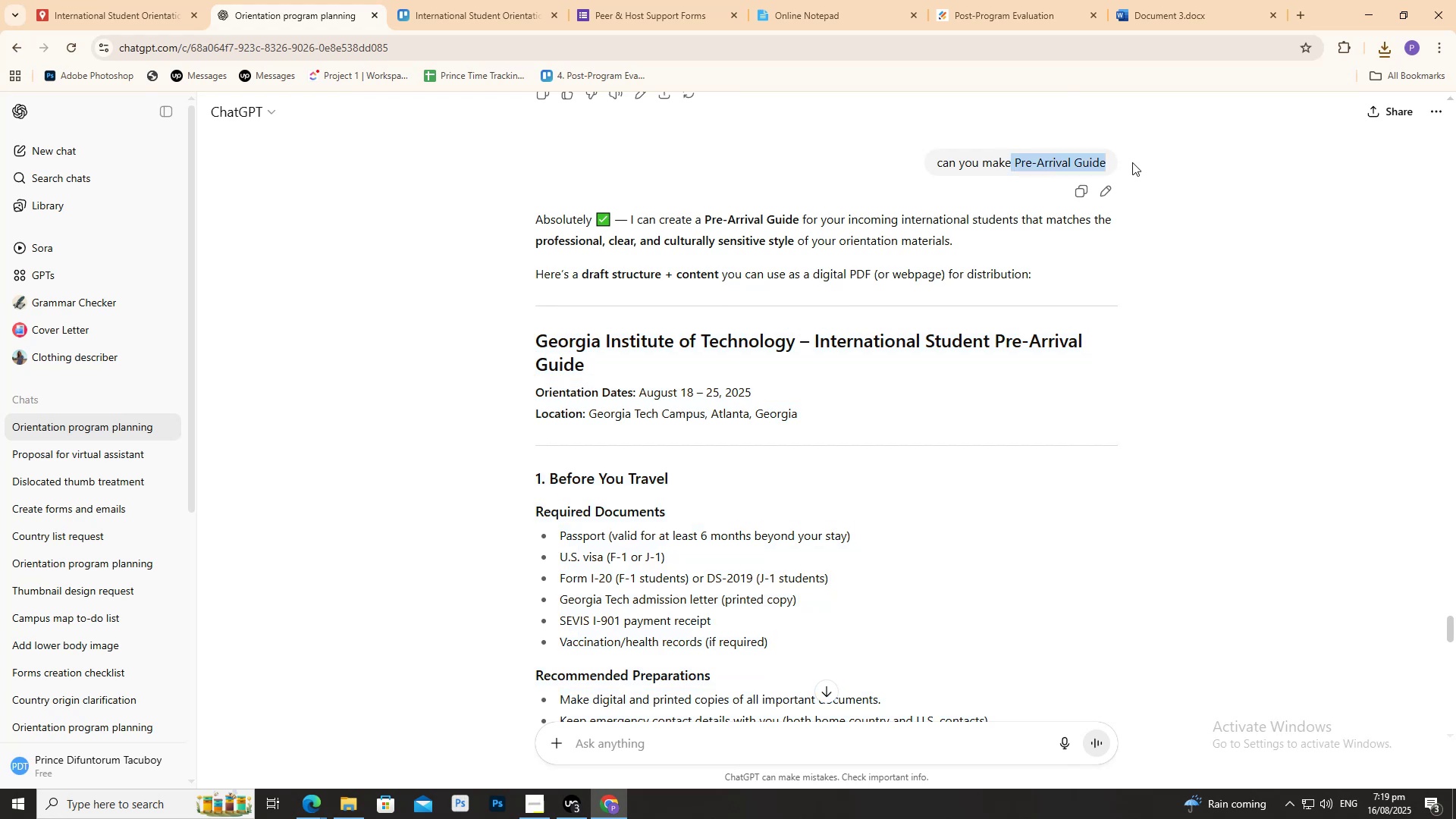 
key(Control+C)
 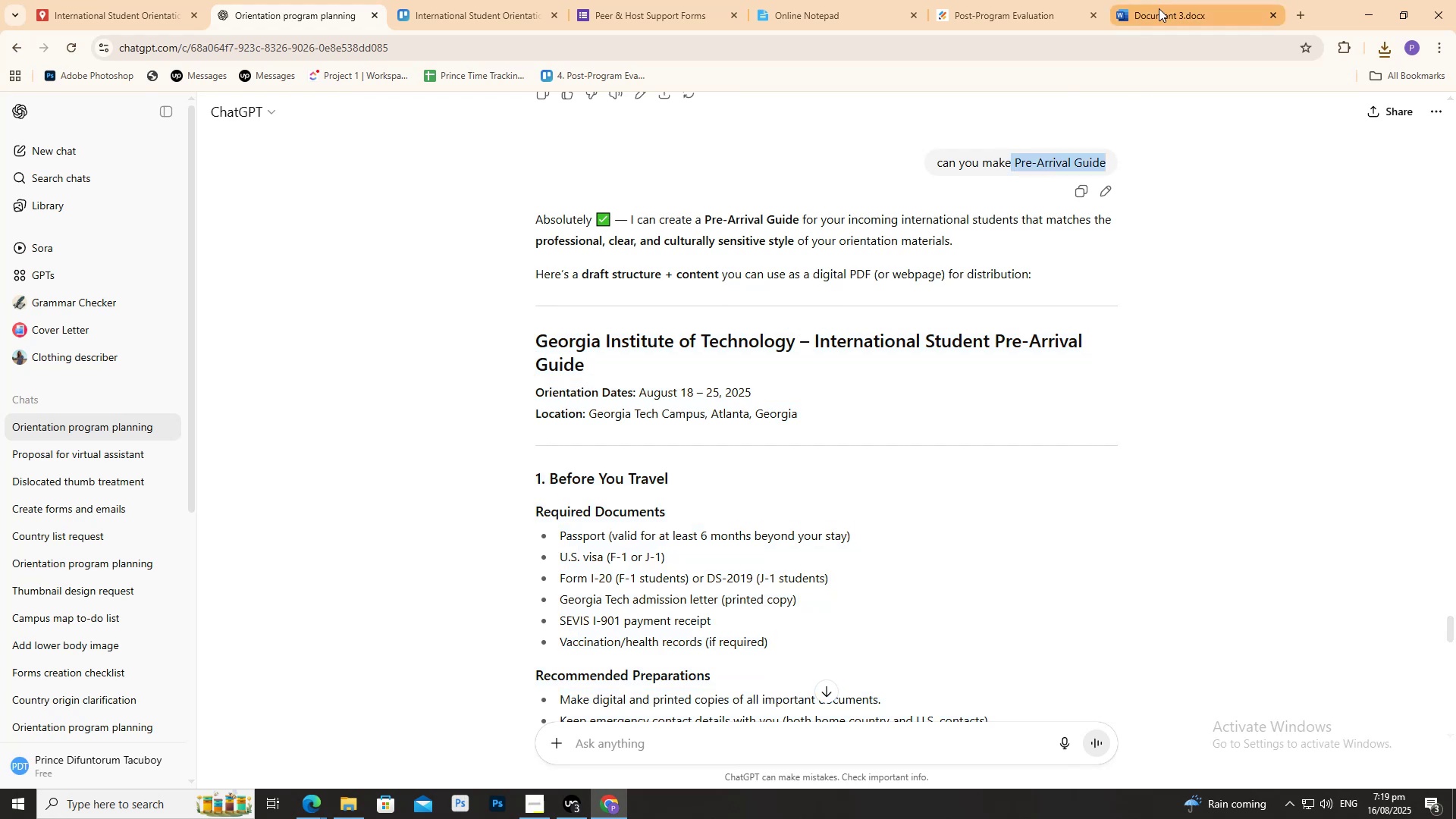 
left_click([1159, 8])
 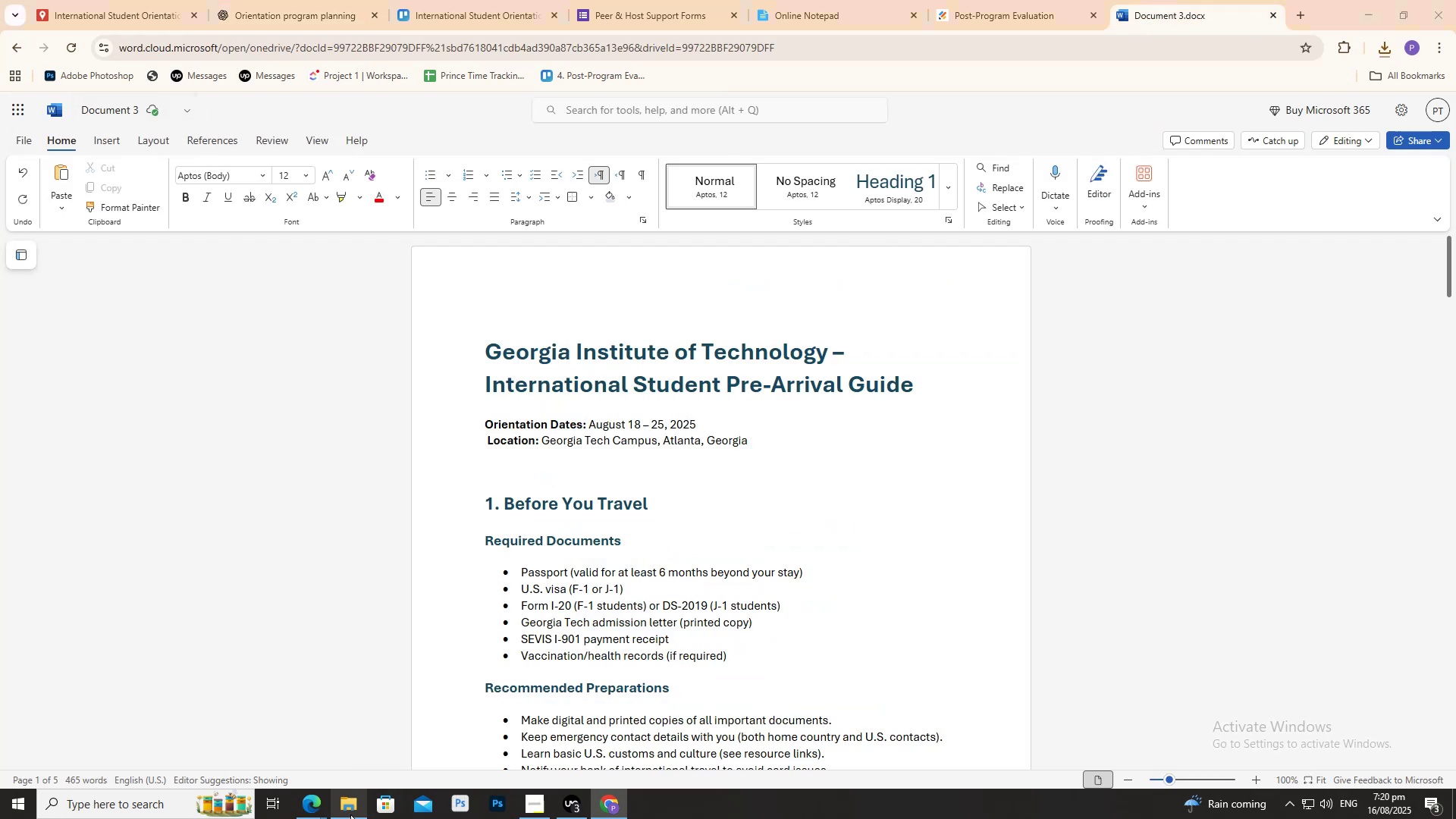 
right_click([188, 408])
 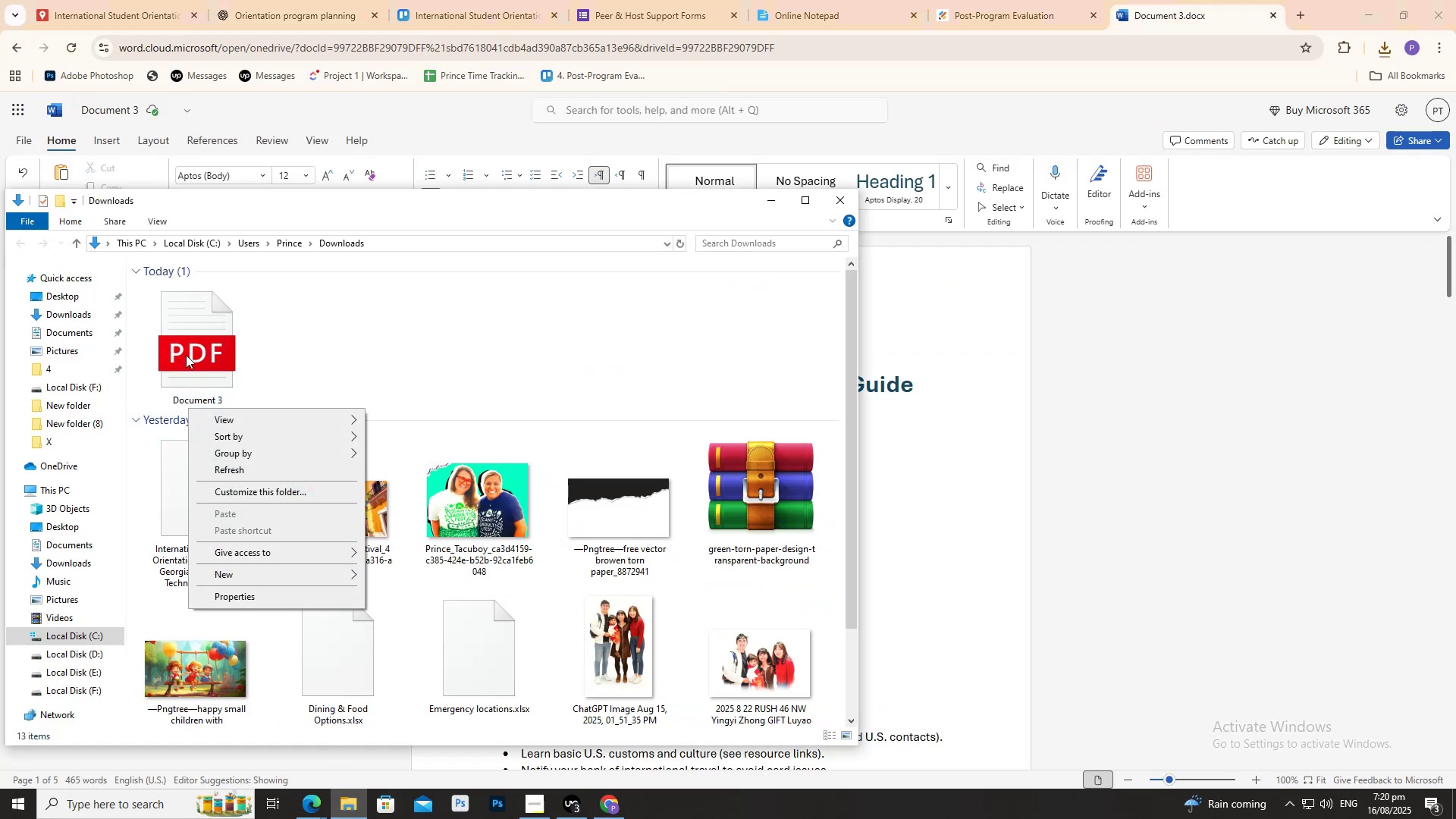 
double_click([186, 355])
 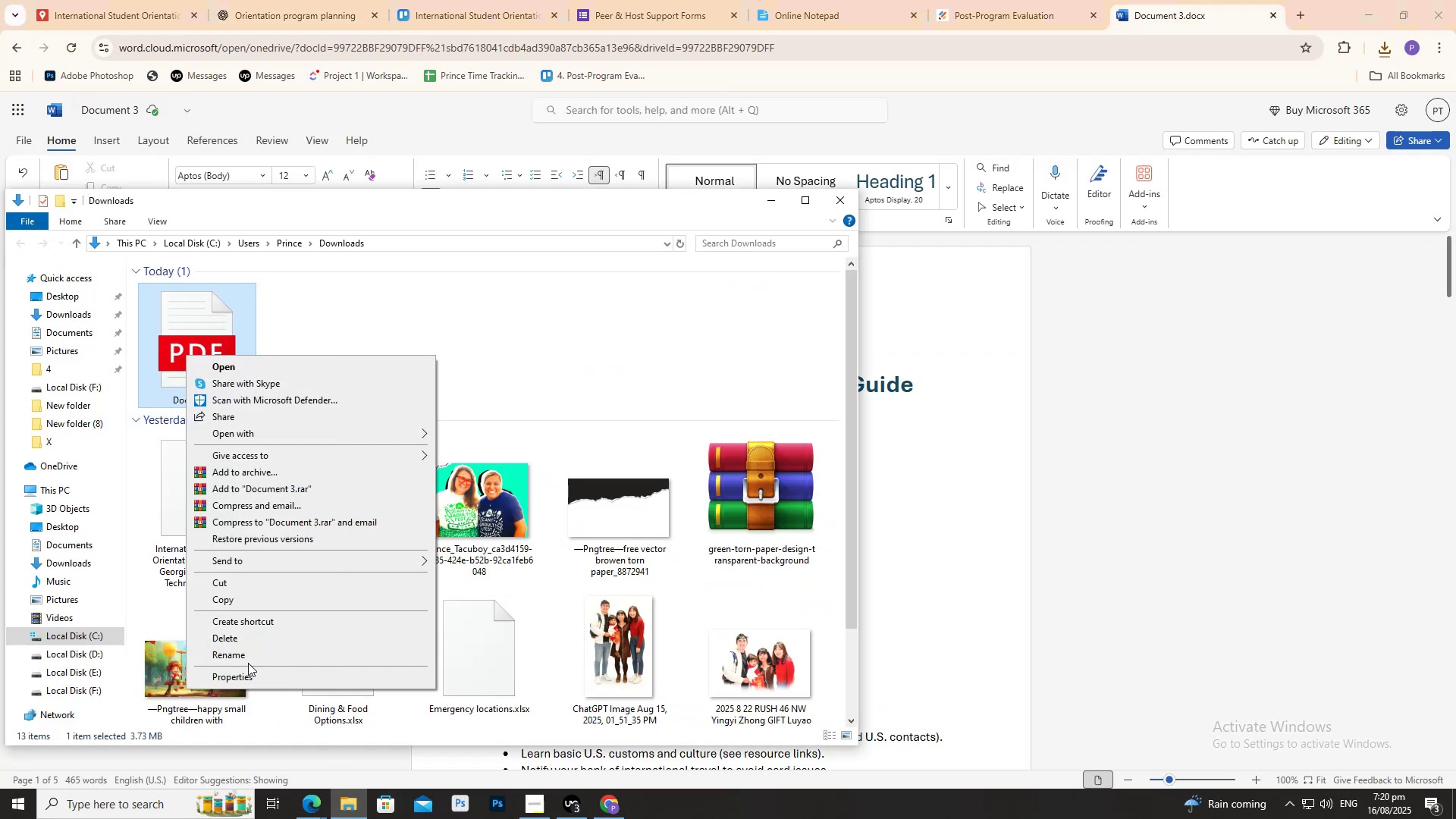 
left_click([246, 658])
 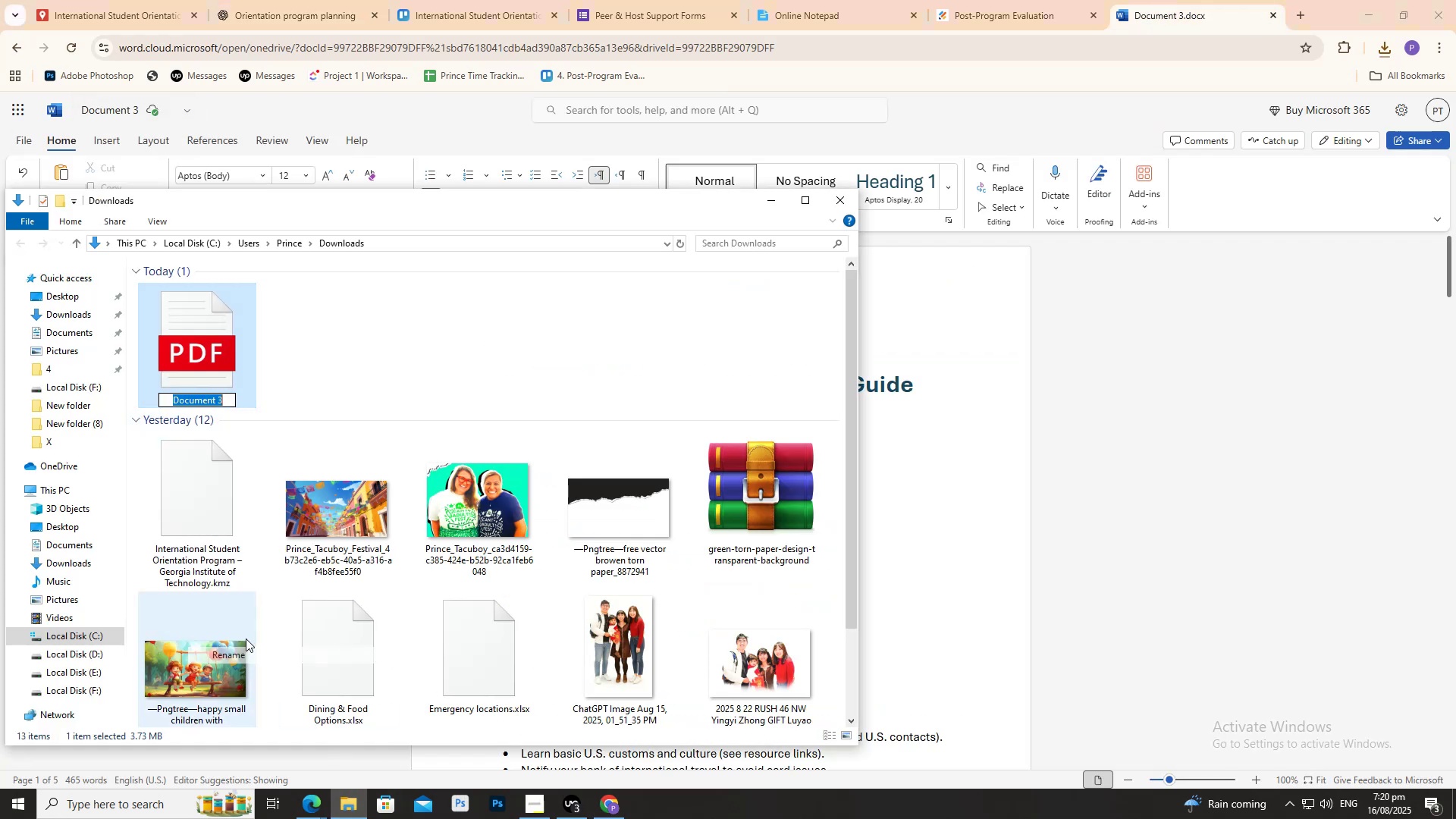 
key(Control+ControlLeft)
 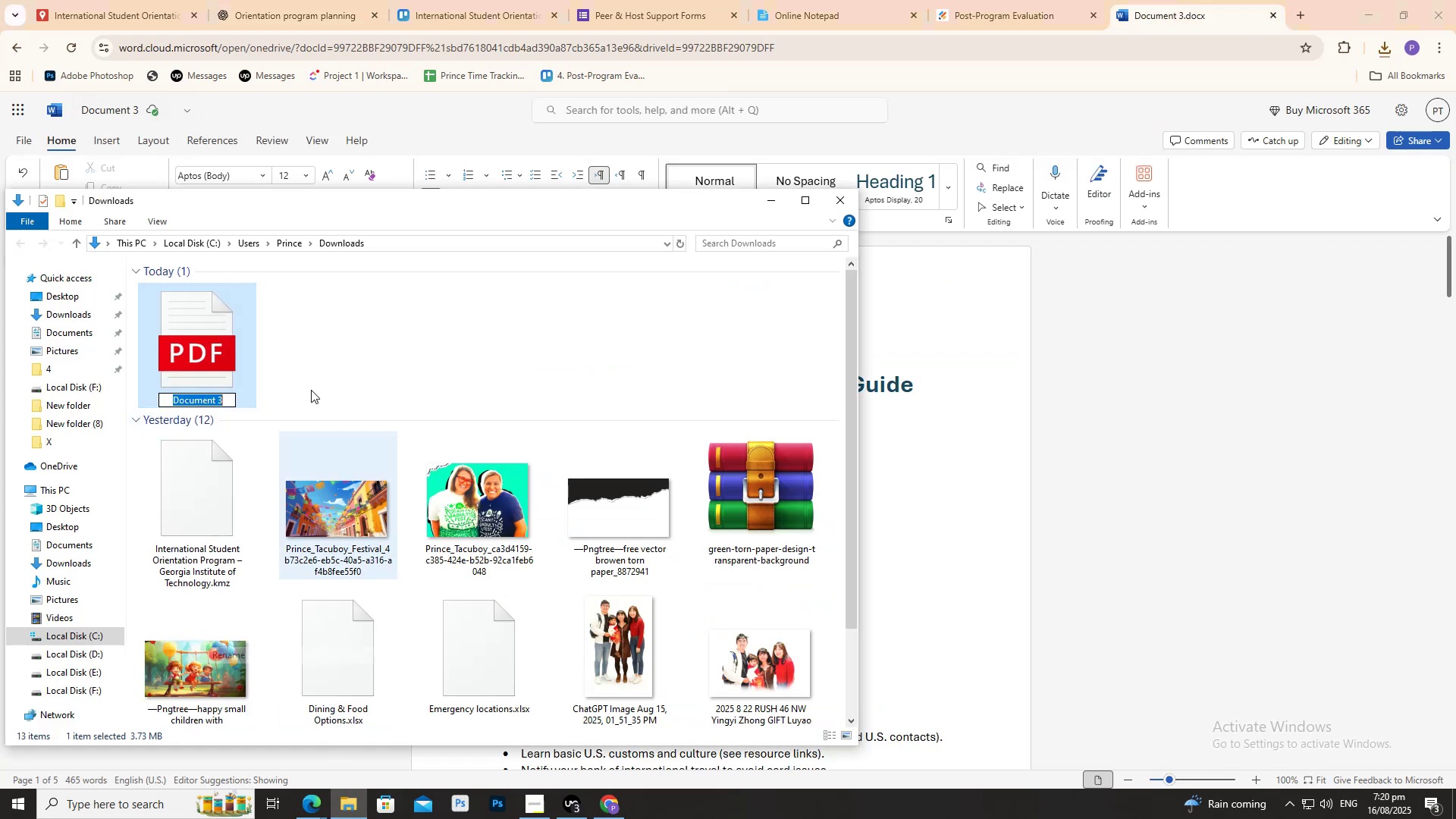 
key(Control+V)
 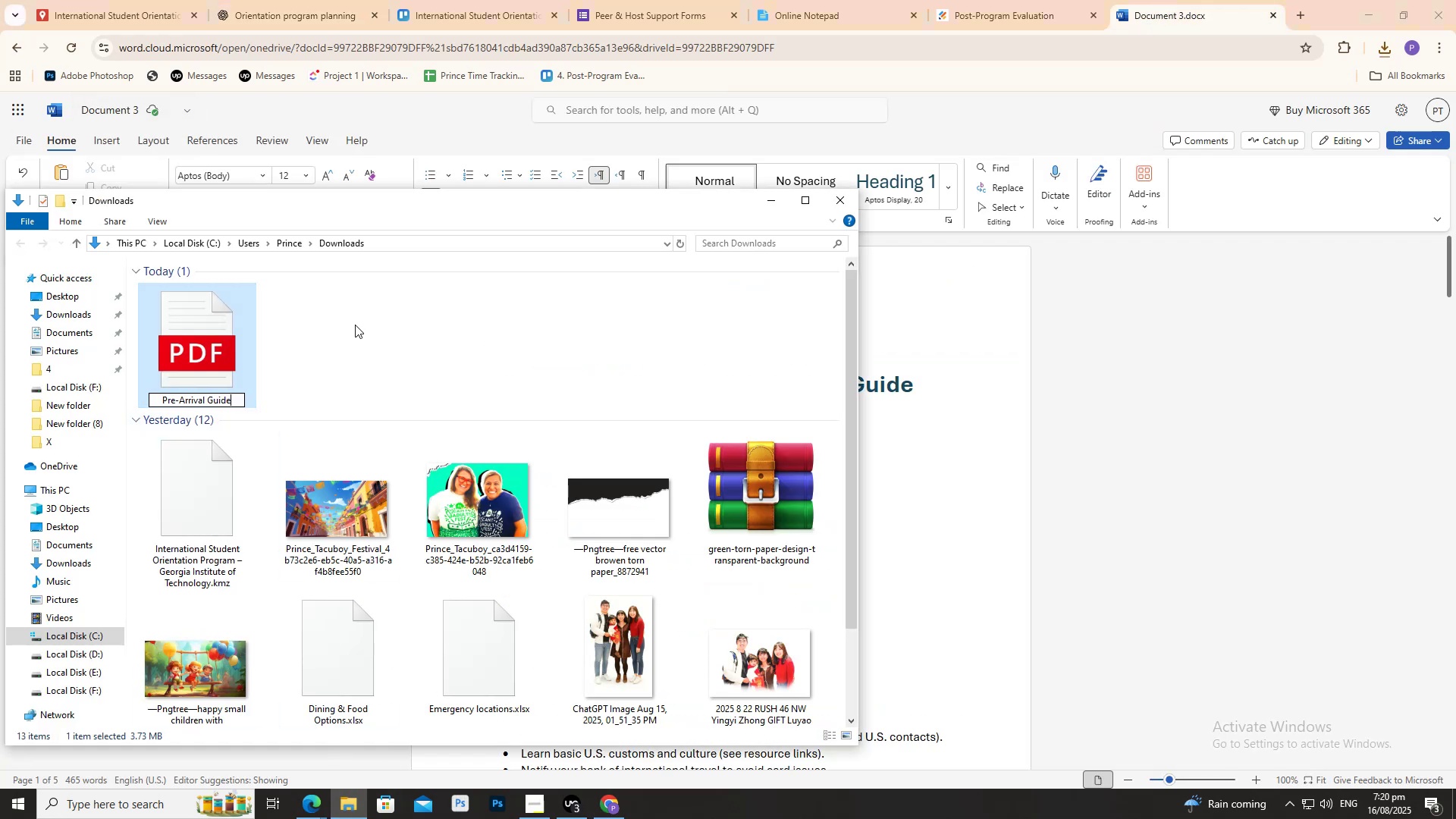 
double_click([355, 325])
 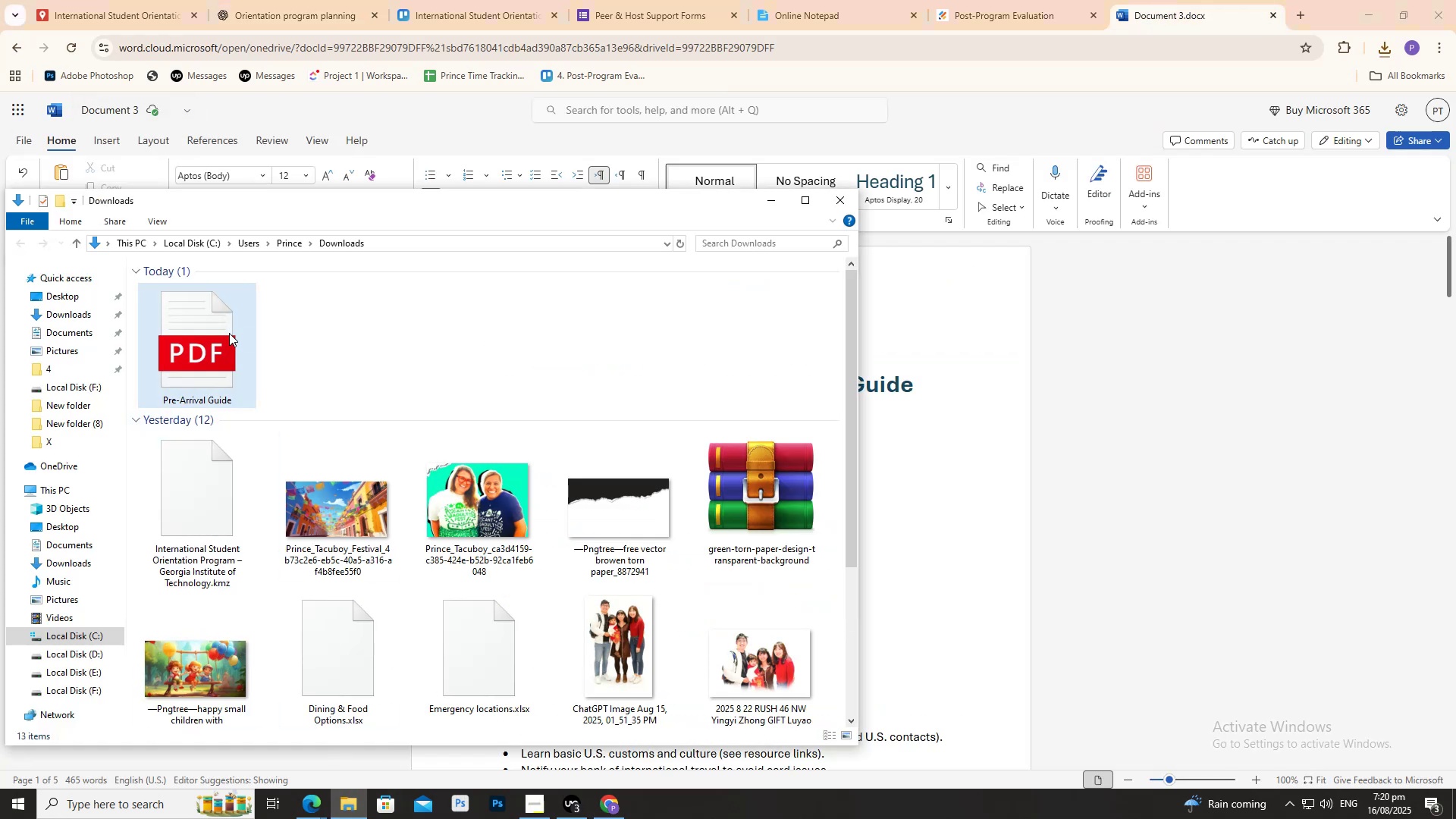 
left_click_drag(start_coordinate=[224, 334], to_coordinate=[1325, 1])
 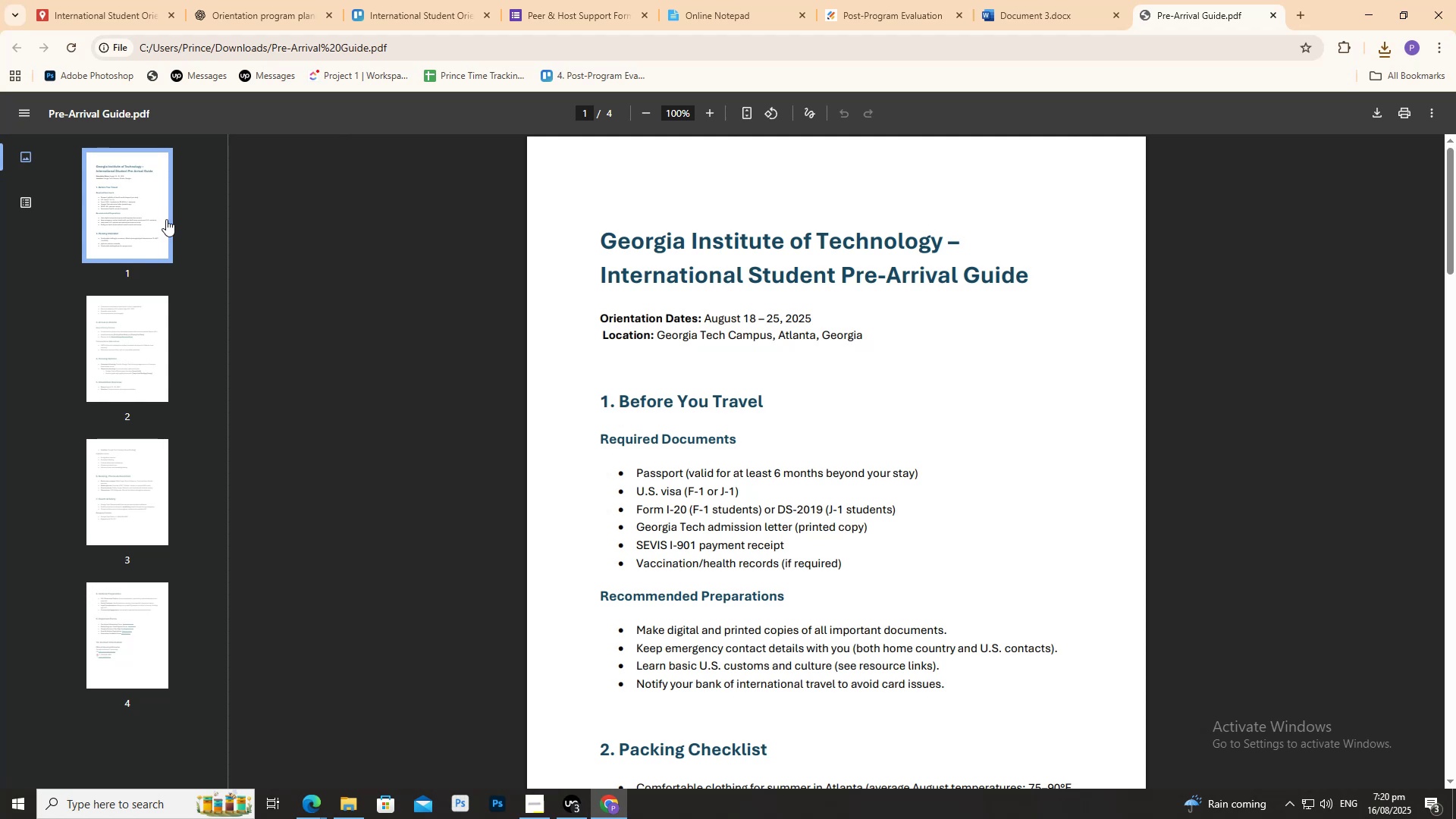 
left_click([132, 328])
 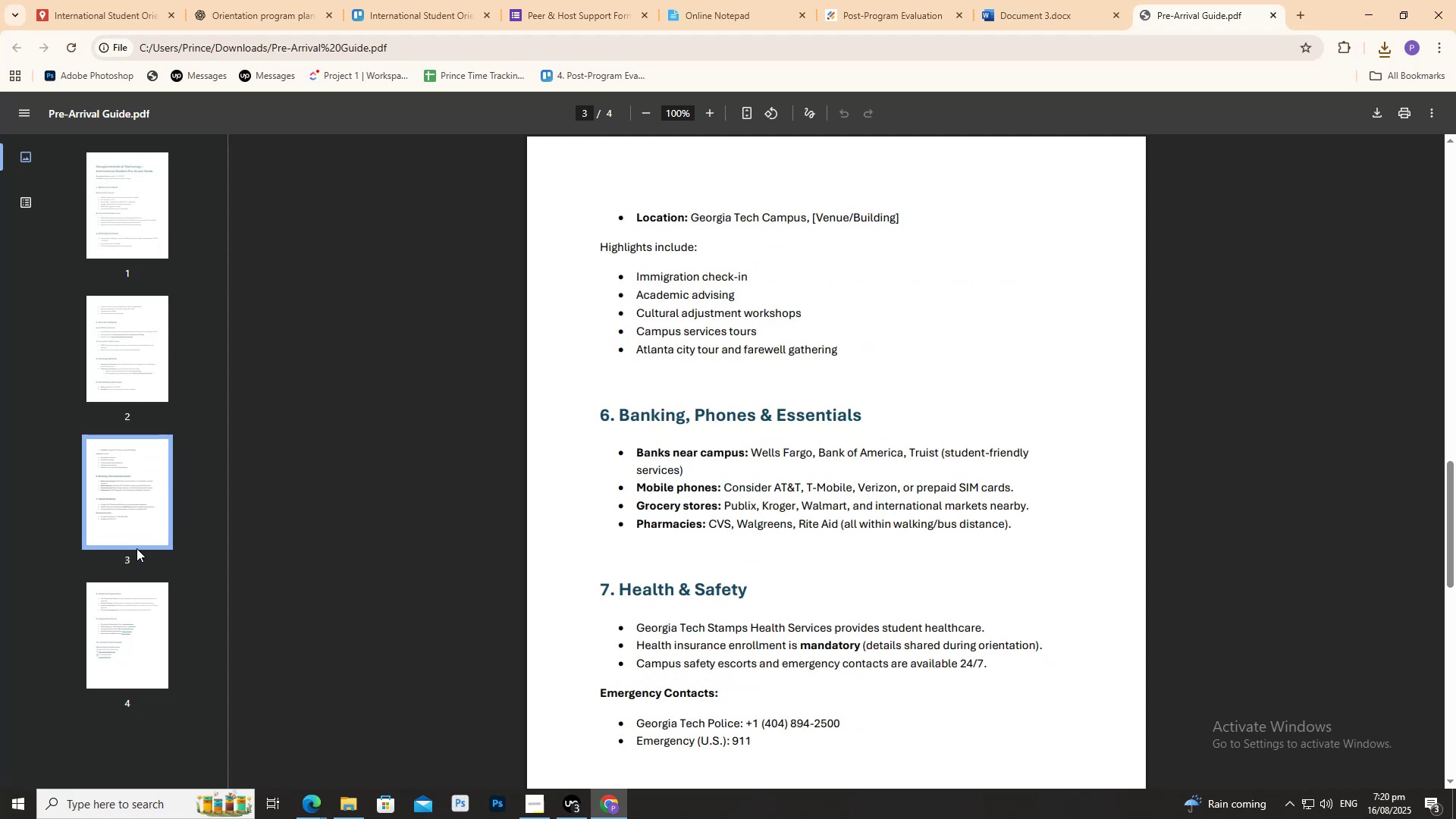 
left_click([124, 602])
 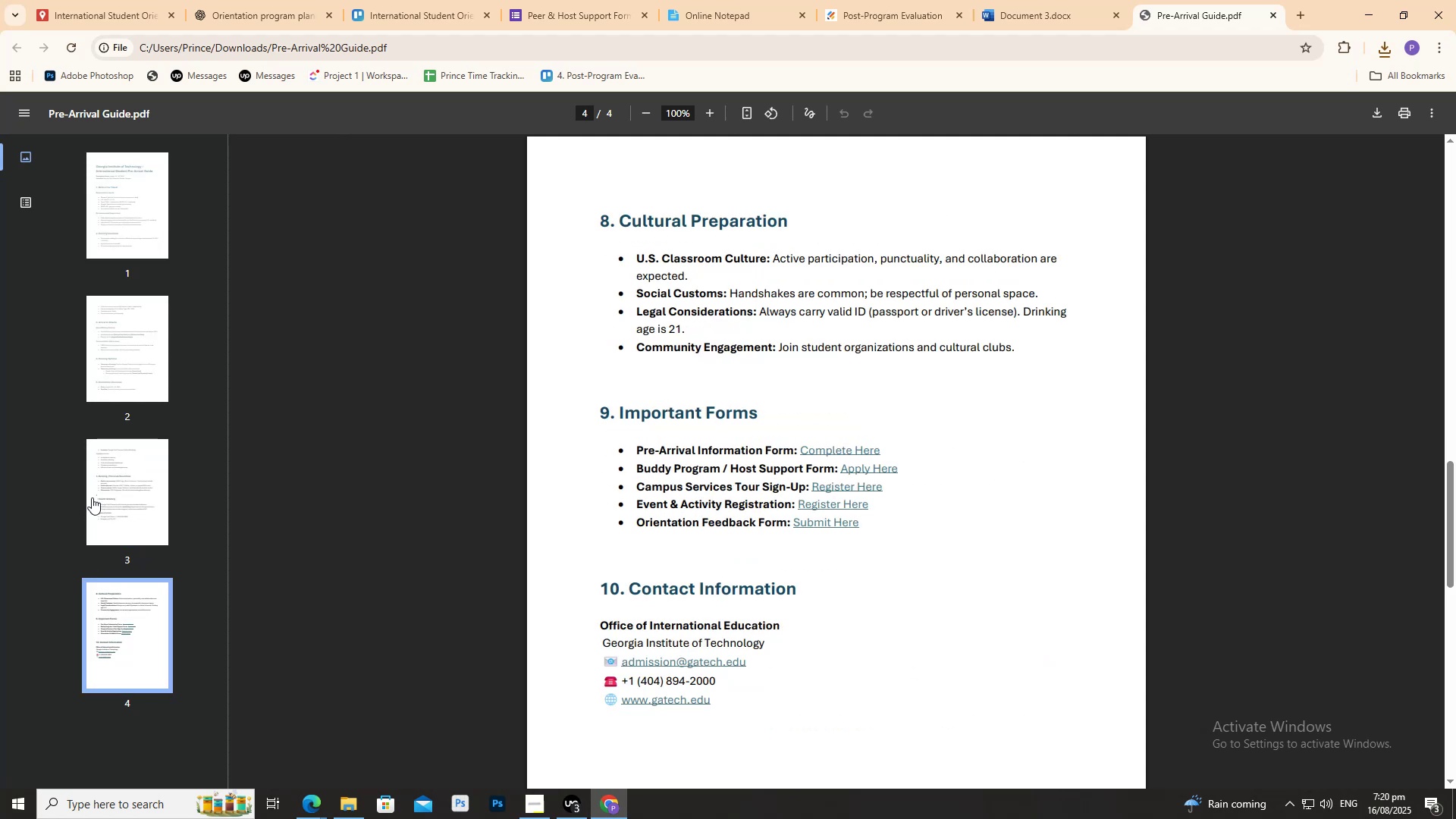 
double_click([141, 381])
 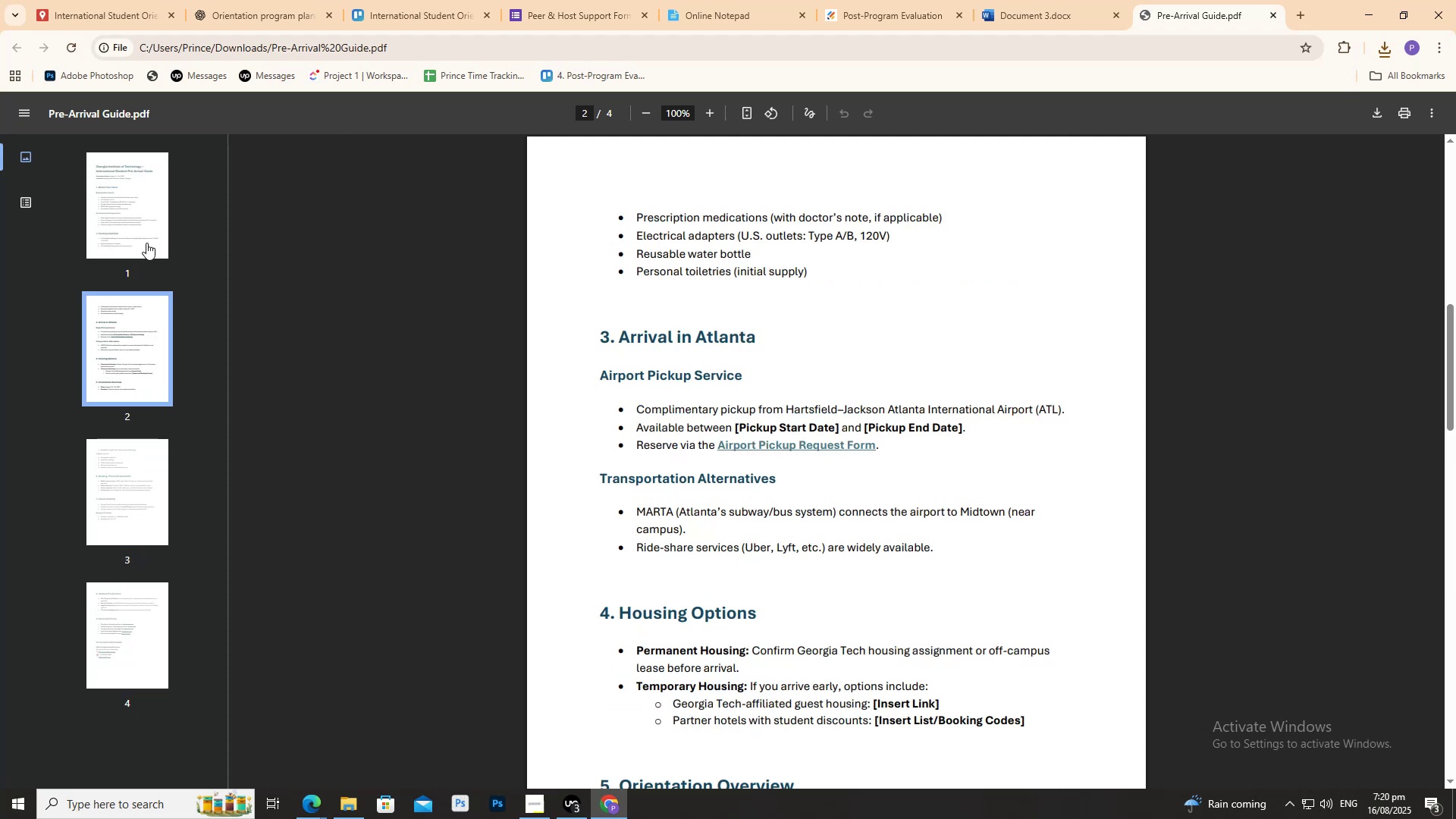 
triple_click([146, 243])
 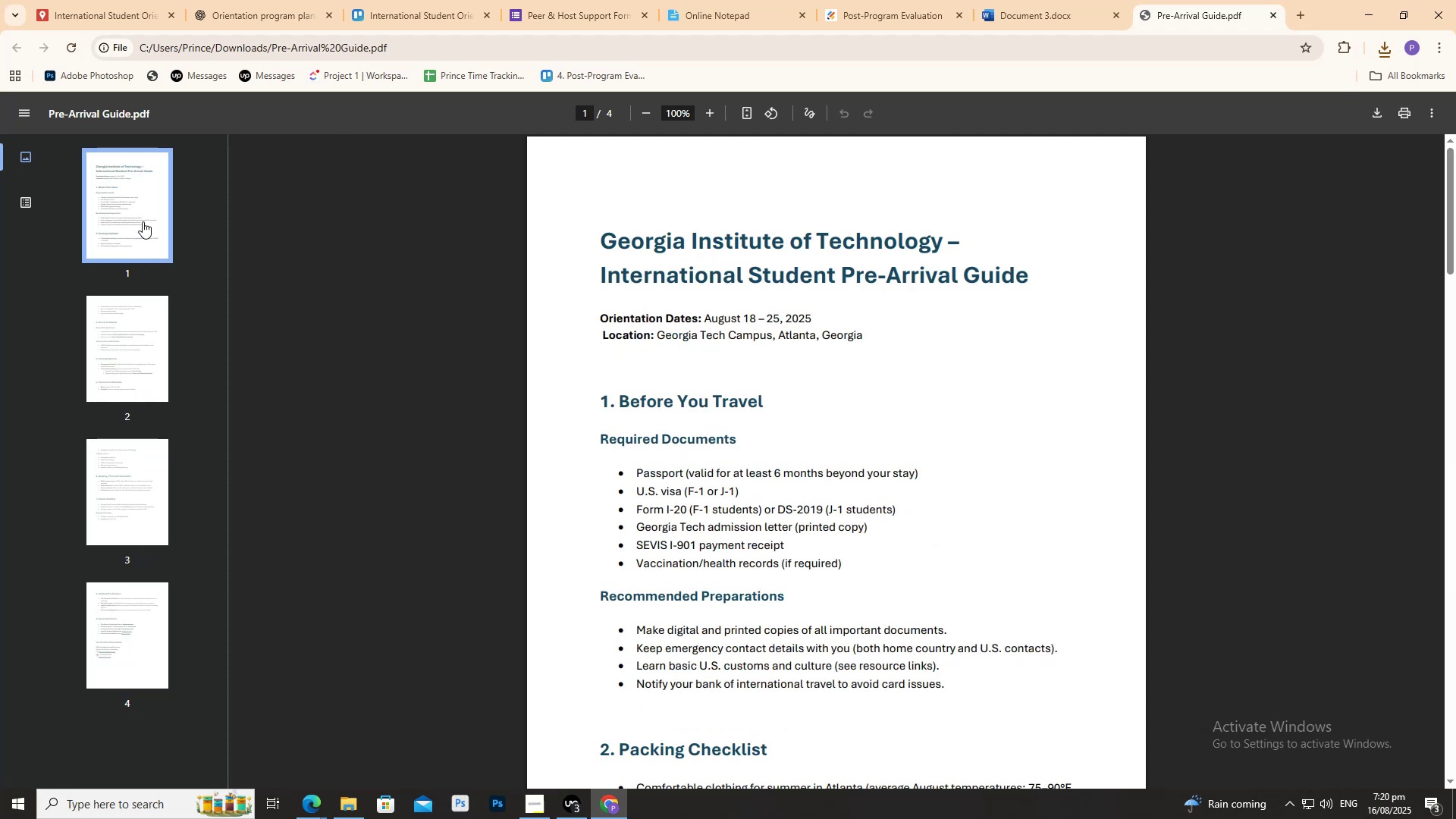 
left_click_drag(start_coordinate=[142, 218], to_coordinate=[138, 209])
 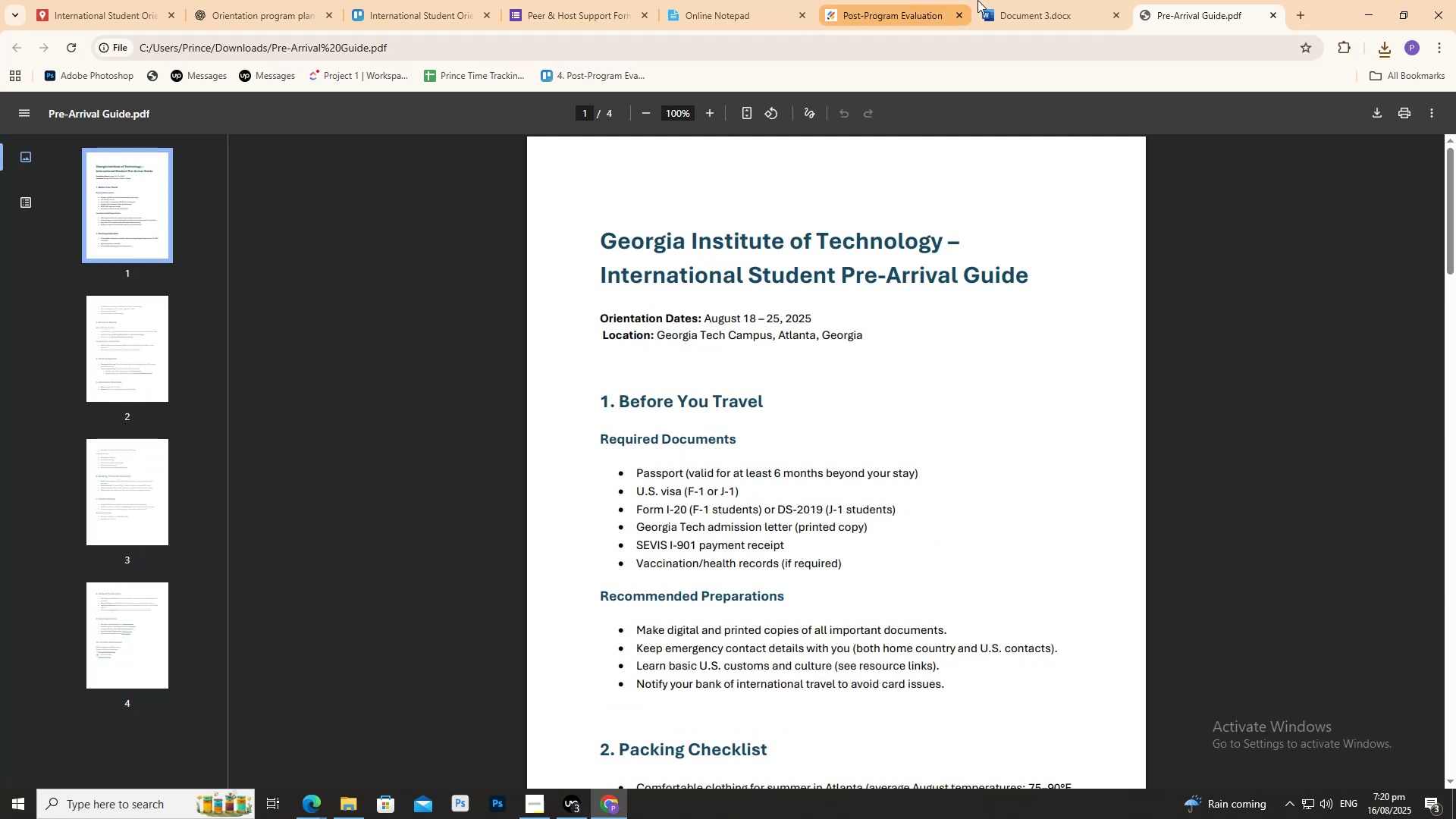 
left_click([1086, 0])
 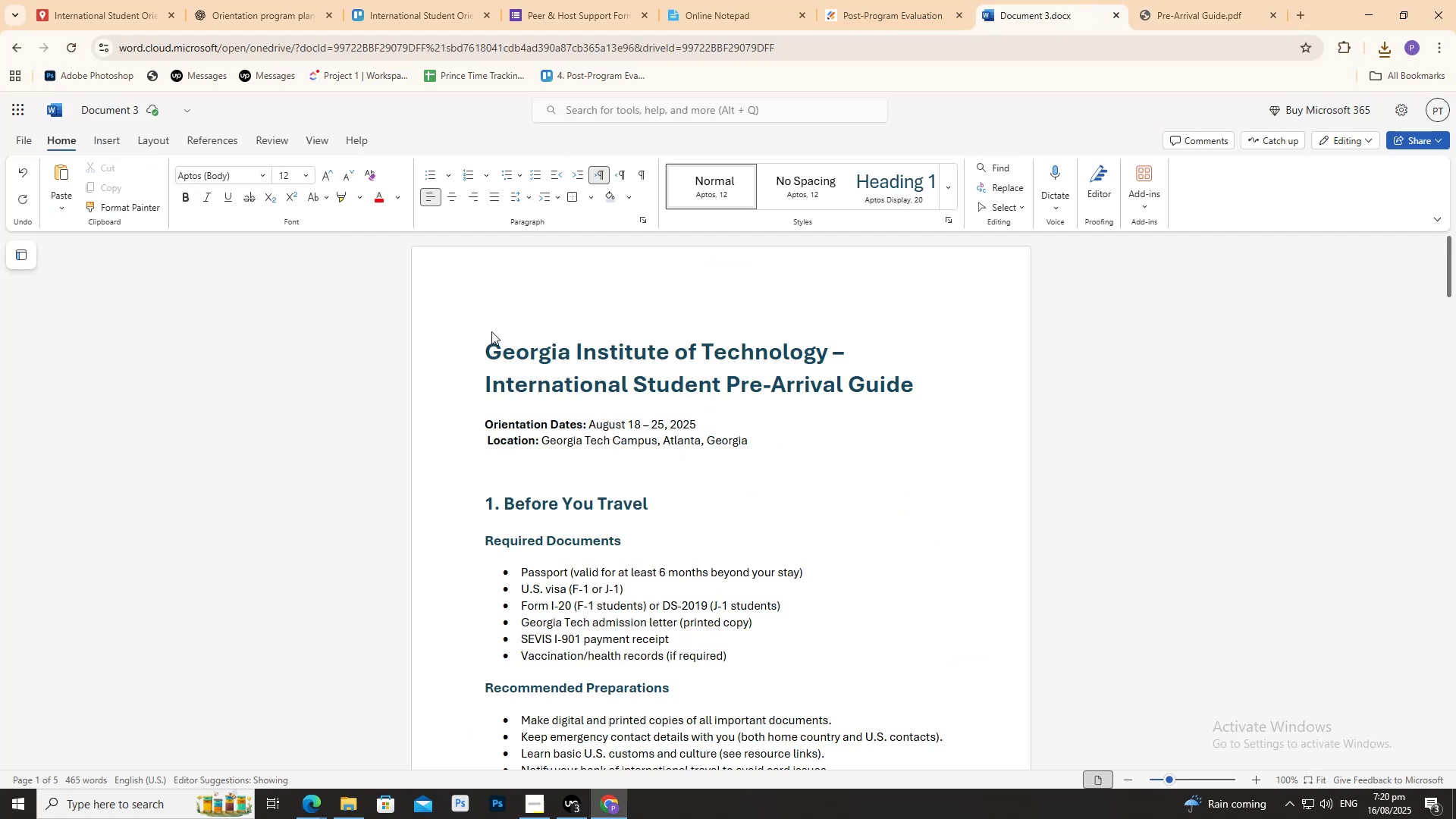 
left_click([491, 343])
 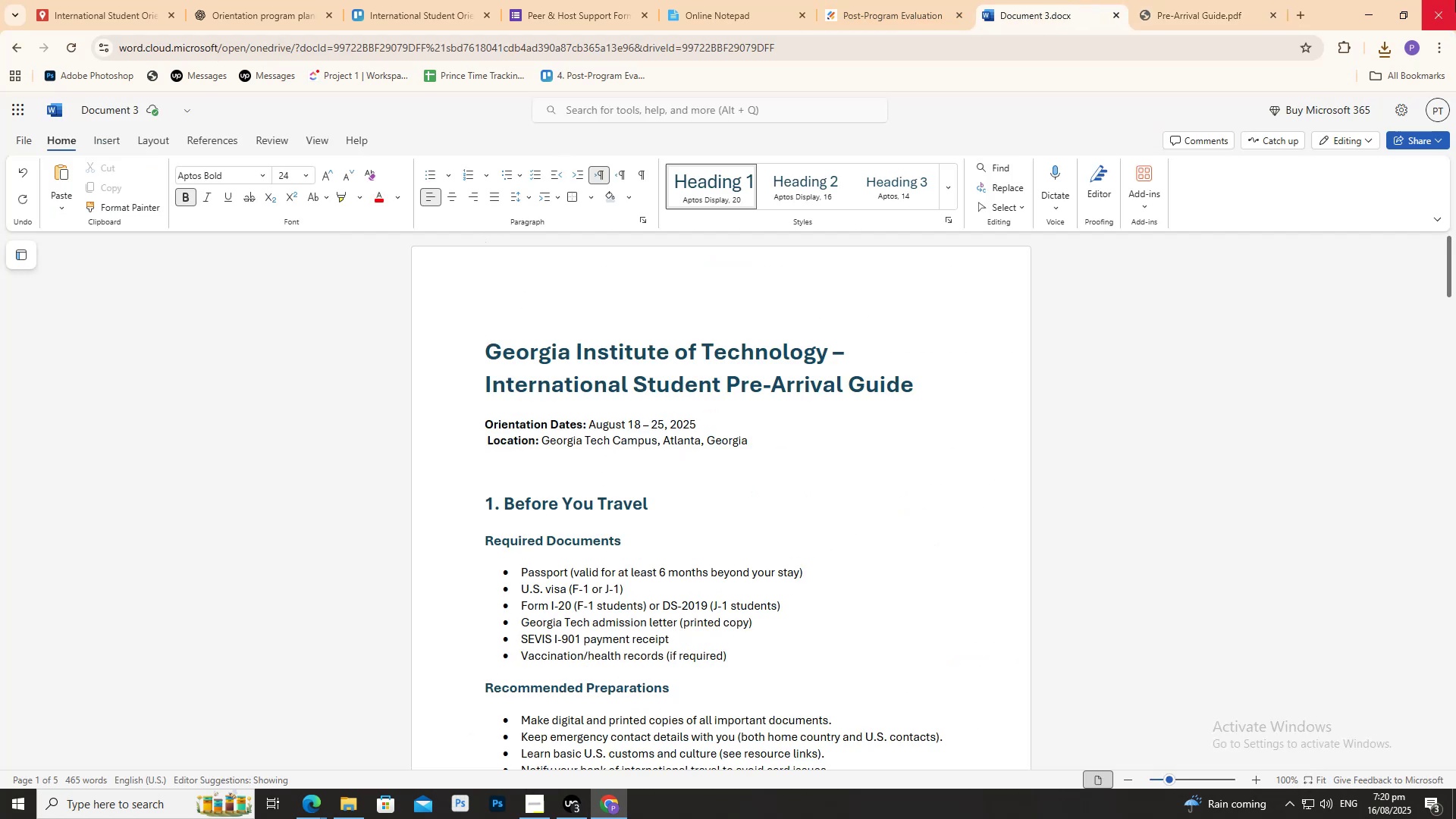 
left_click([1304, 0])
 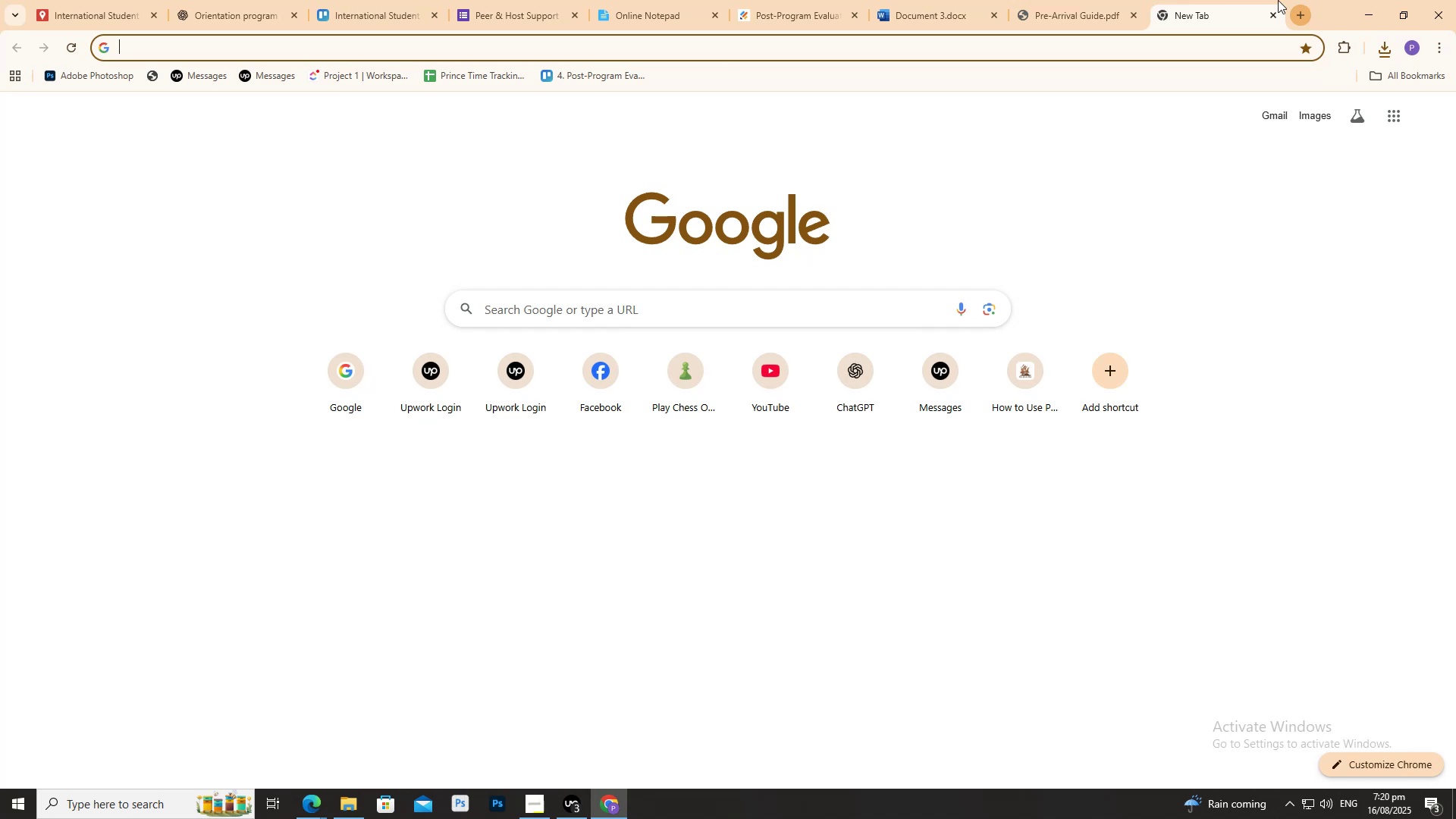 
key(Control+W)
 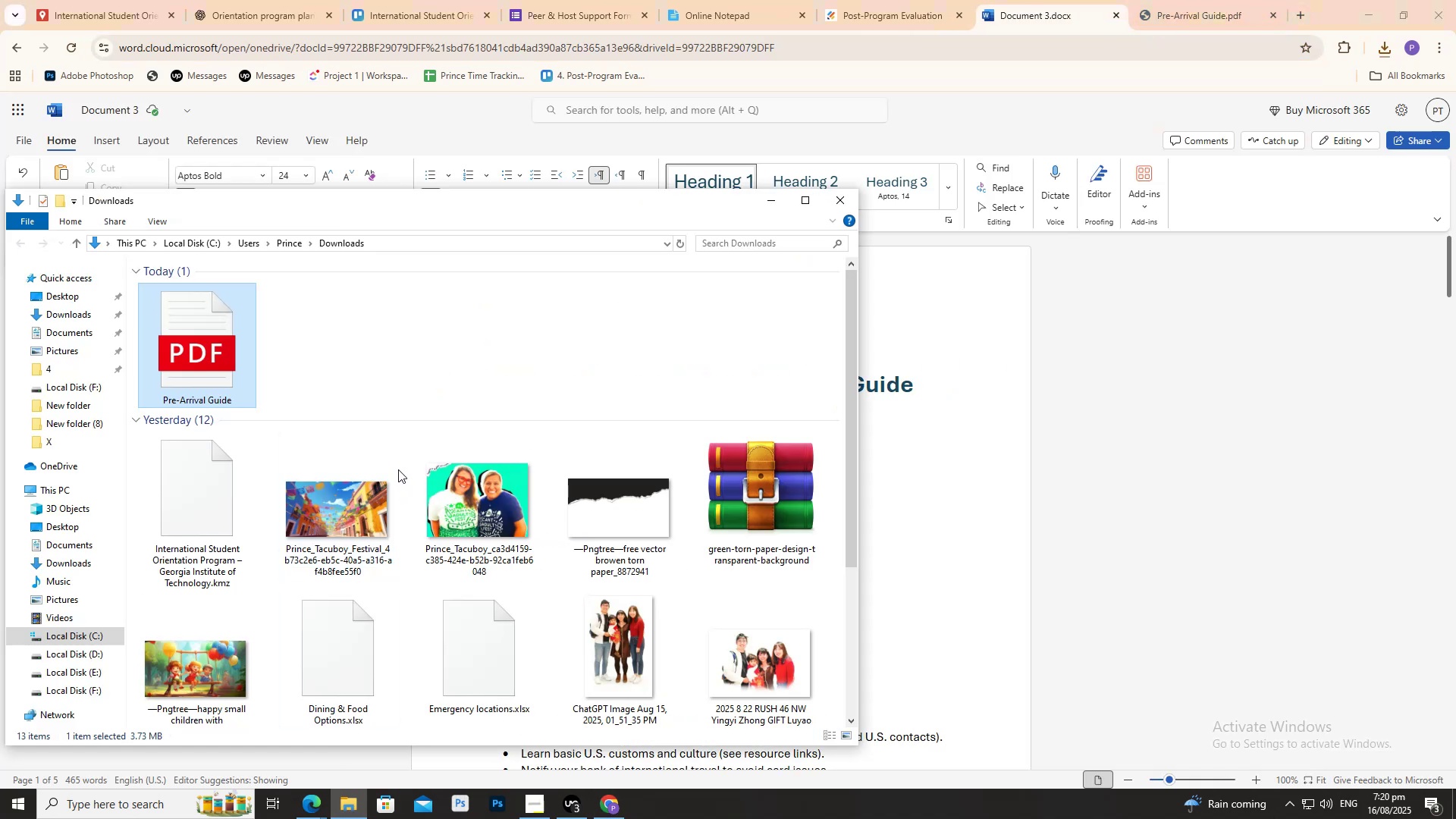 
wait(6.0)
 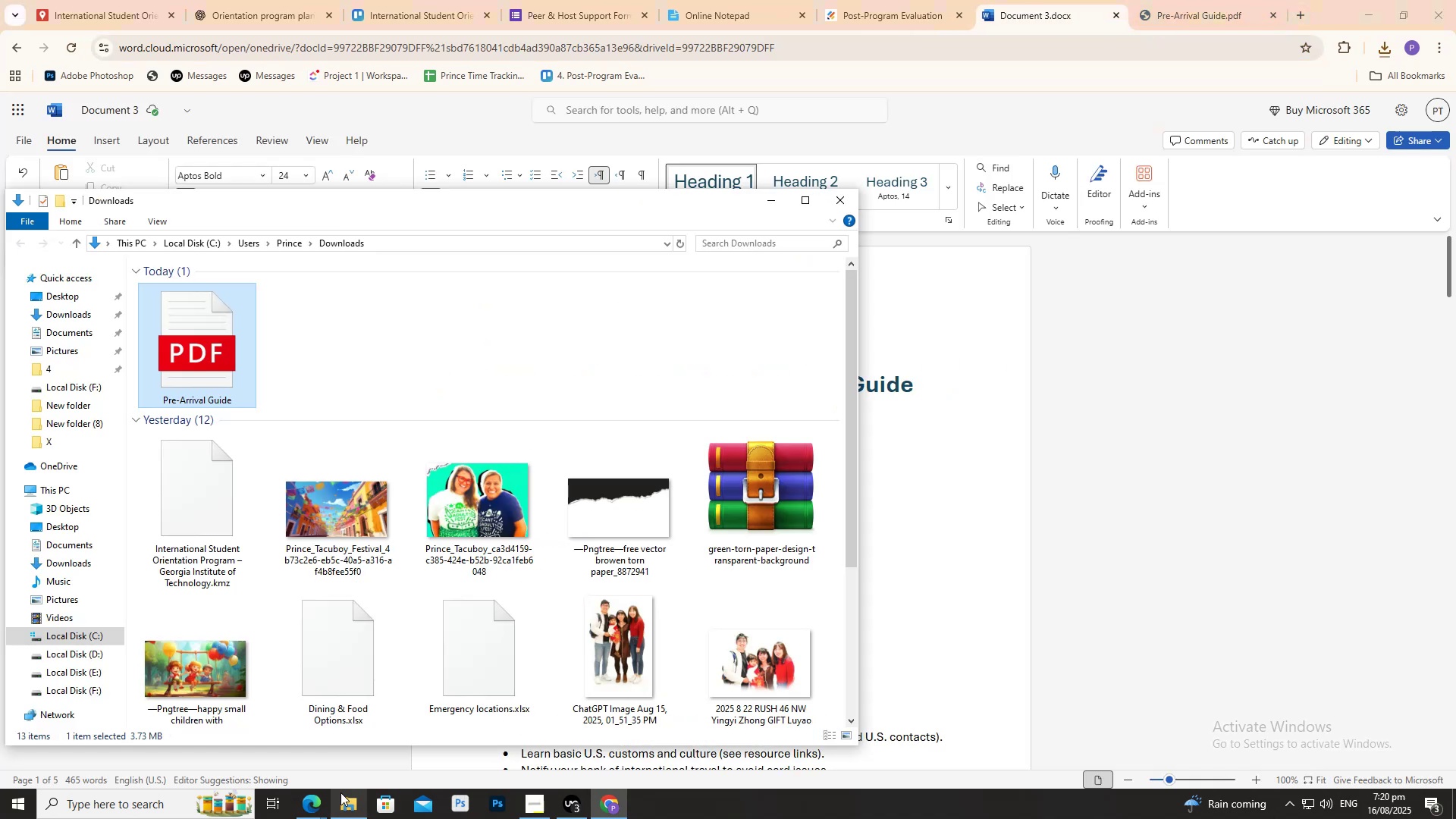 
scroll: coordinate [399, 431], scroll_direction: down, amount: 2.0
 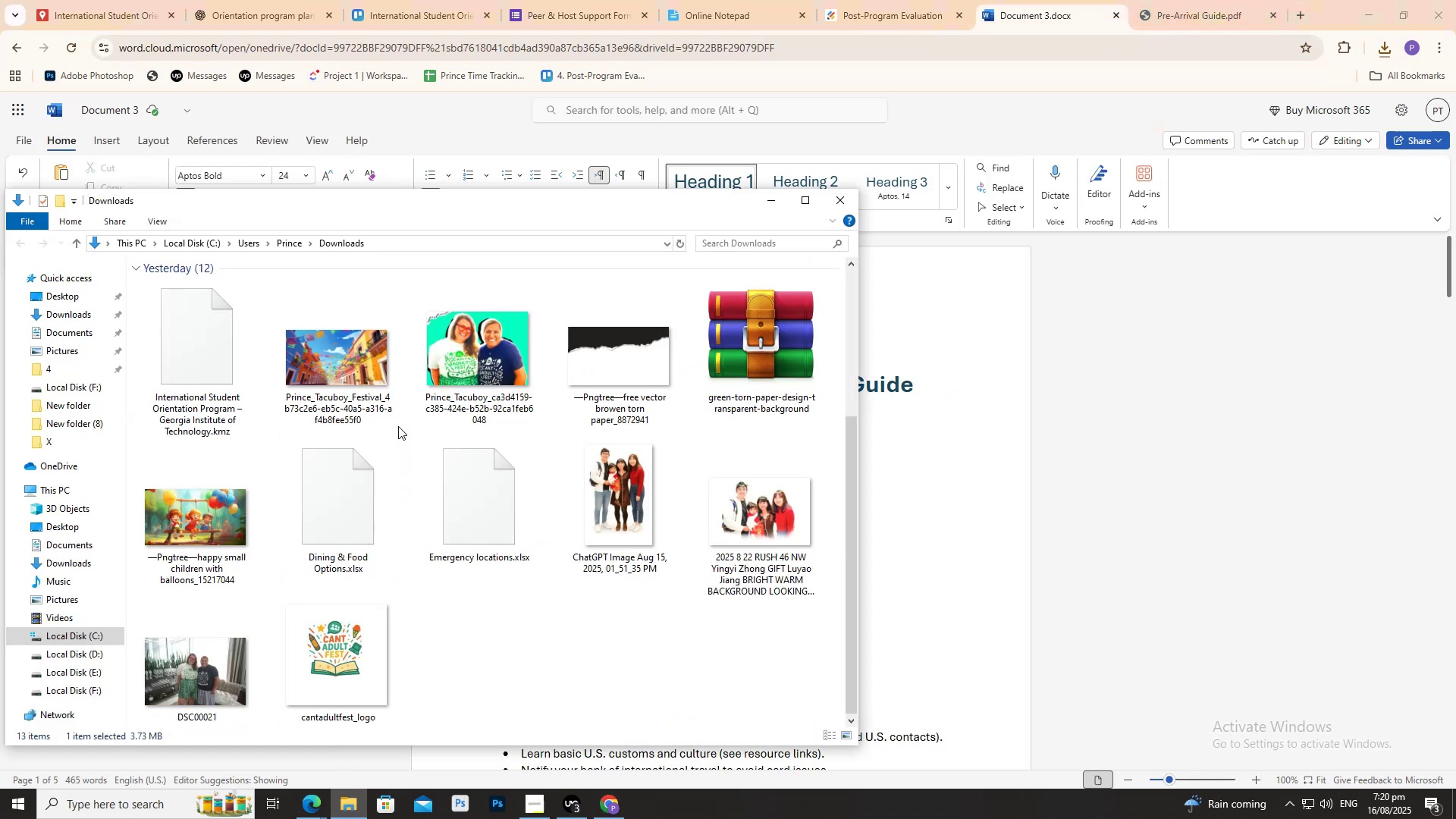 
scroll: coordinate [397, 416], scroll_direction: up, amount: 2.0
 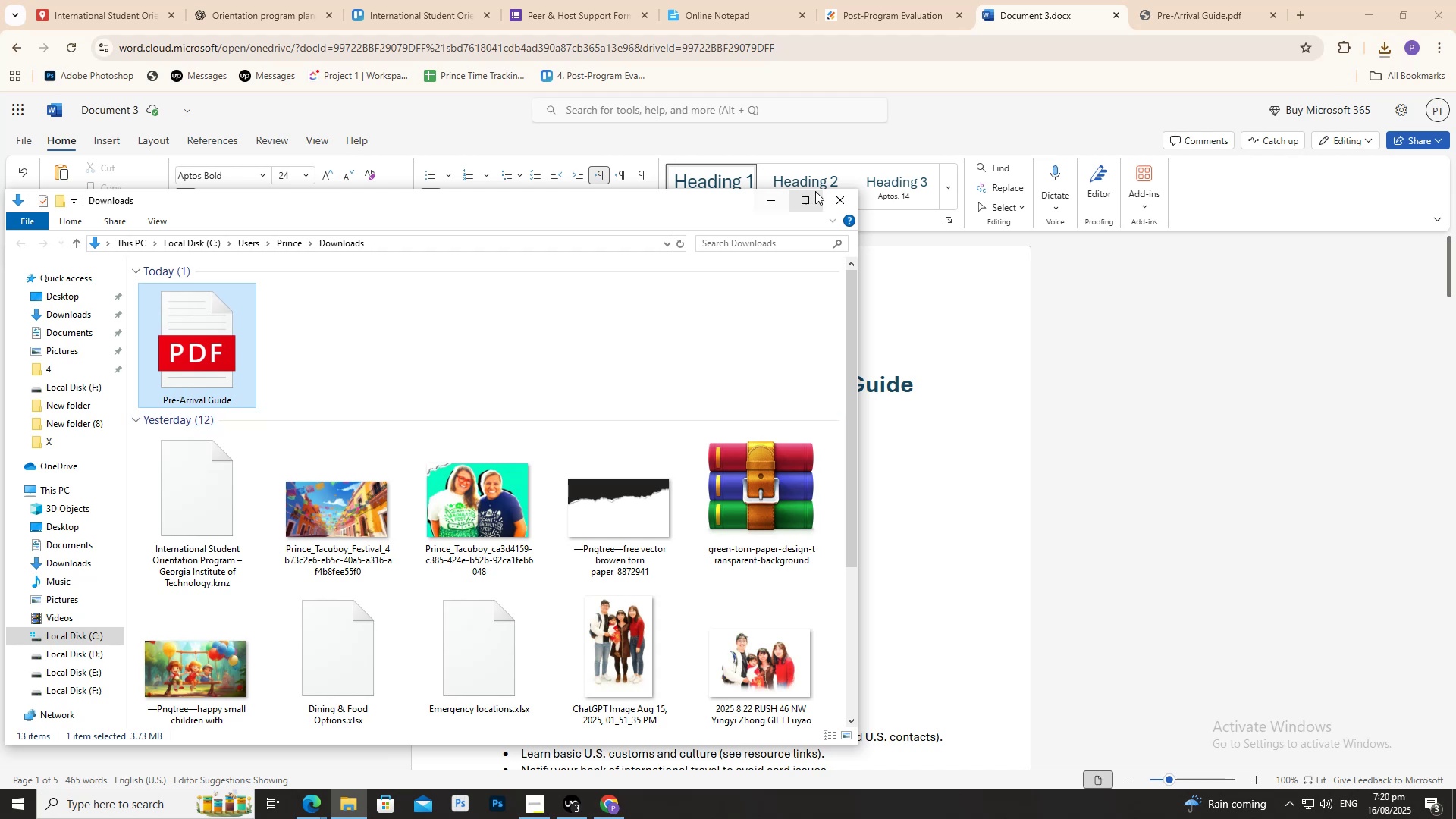 
left_click([842, 195])
 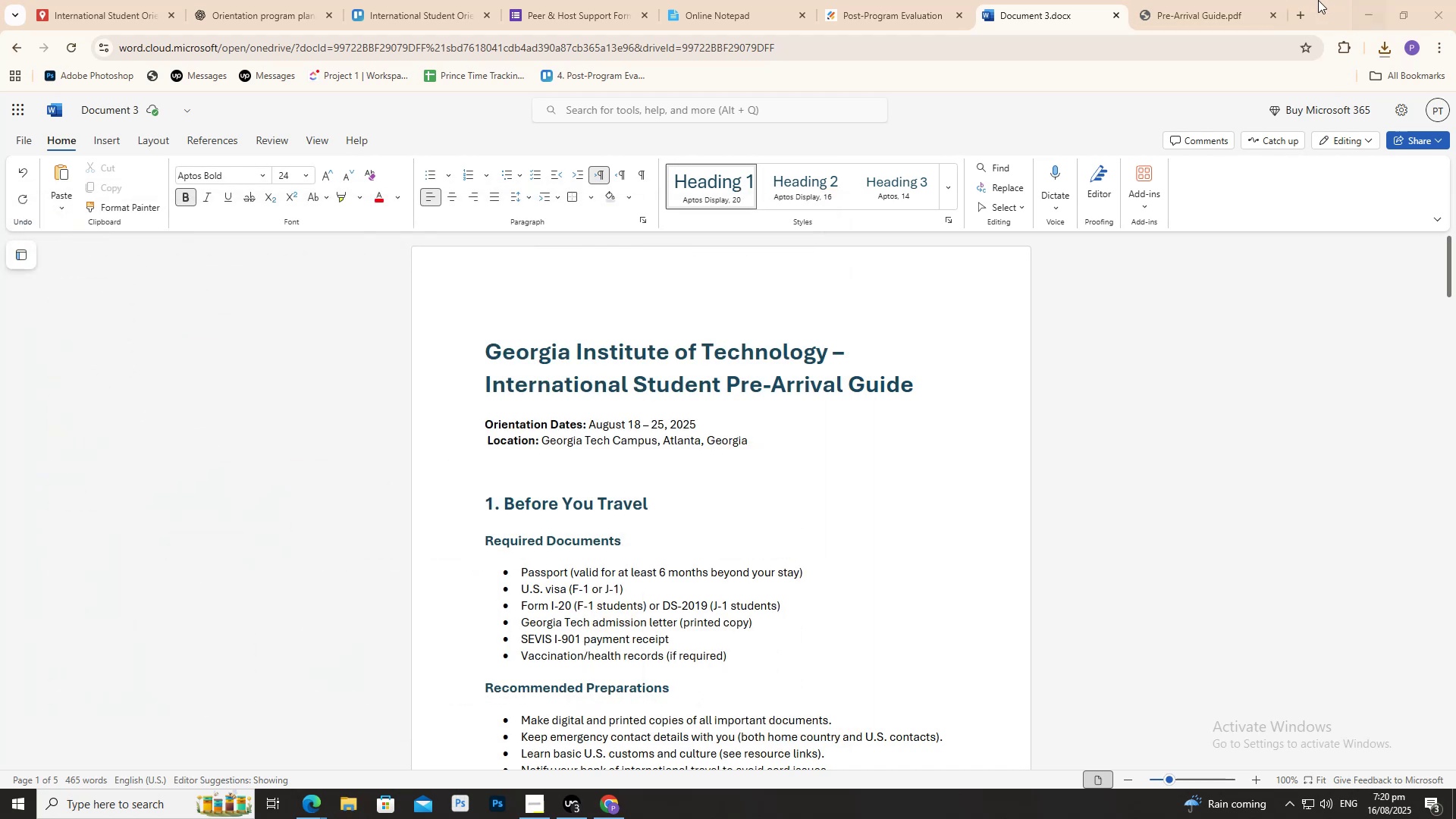 
left_click([1294, 0])
 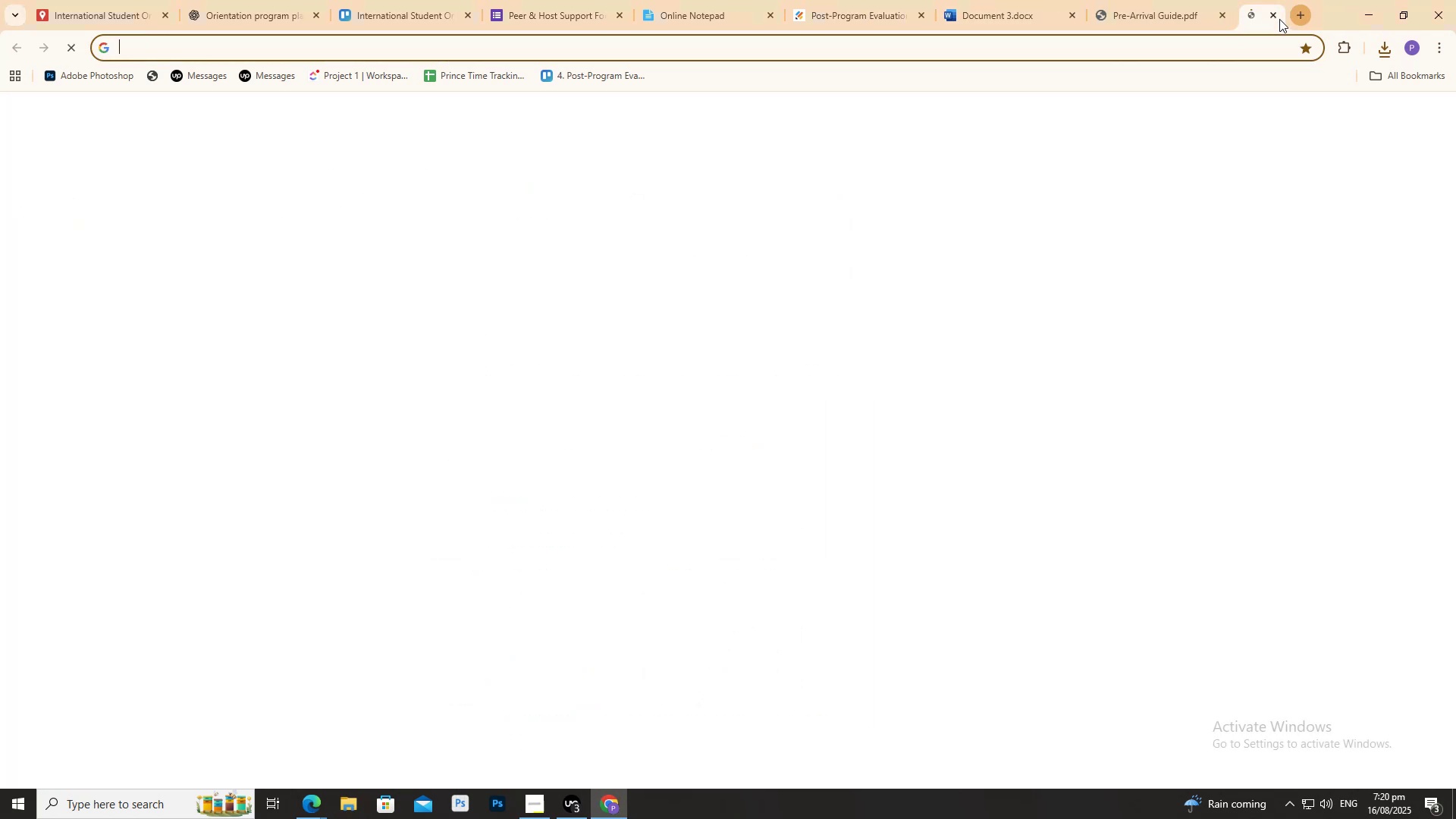 
key(G)
 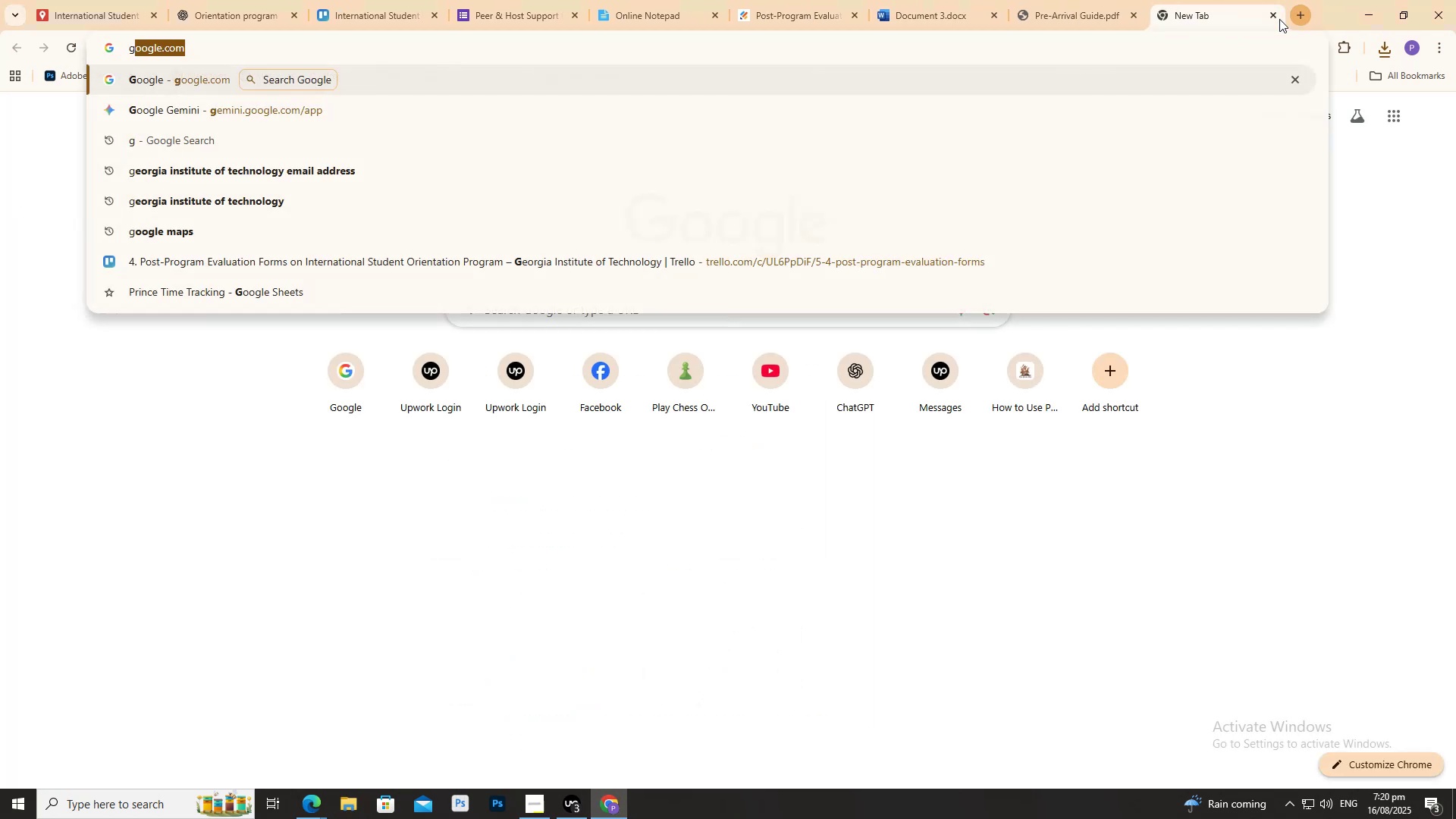 
key(Enter)
 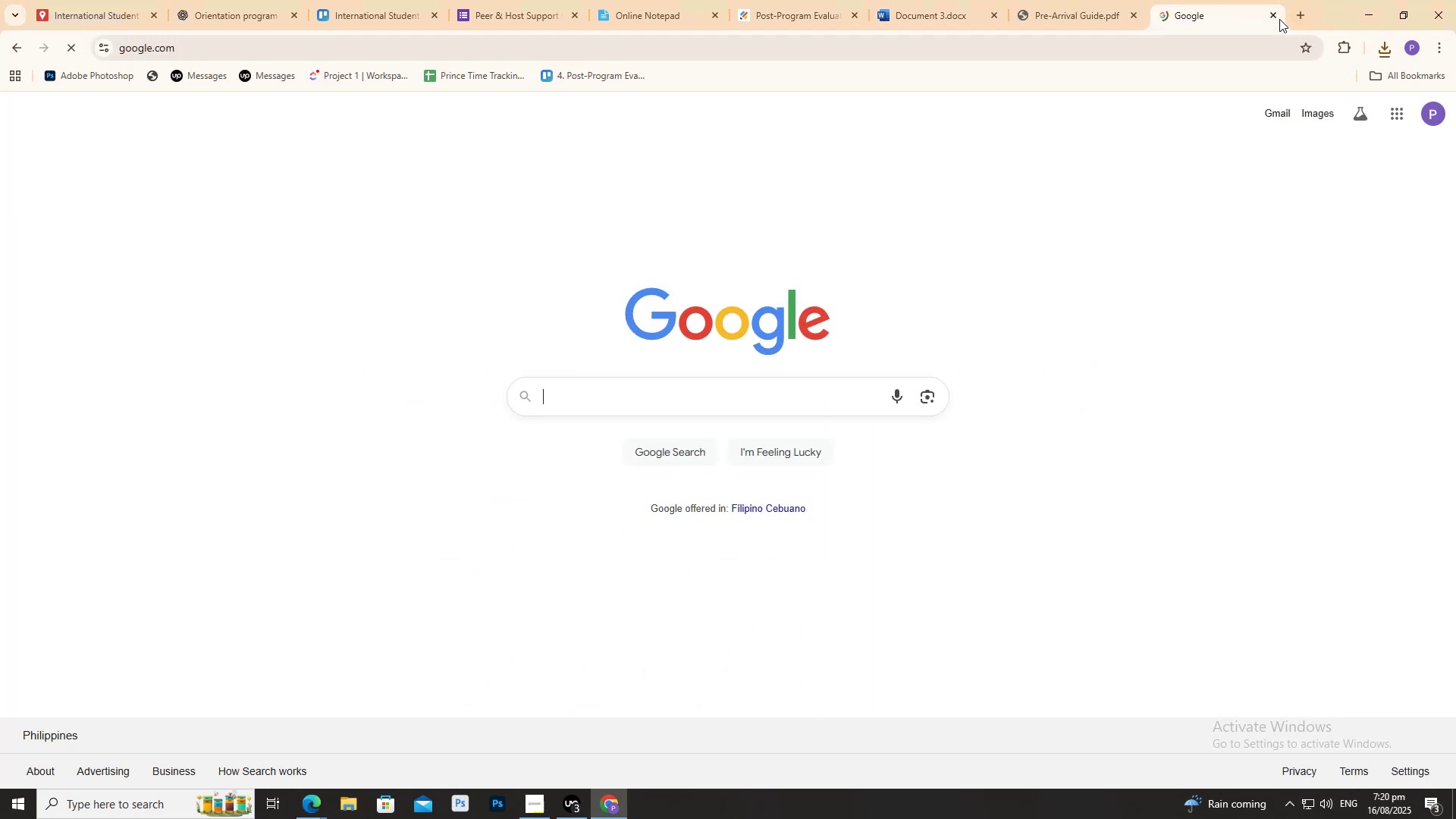 
type(geog)
key(Backspace)
 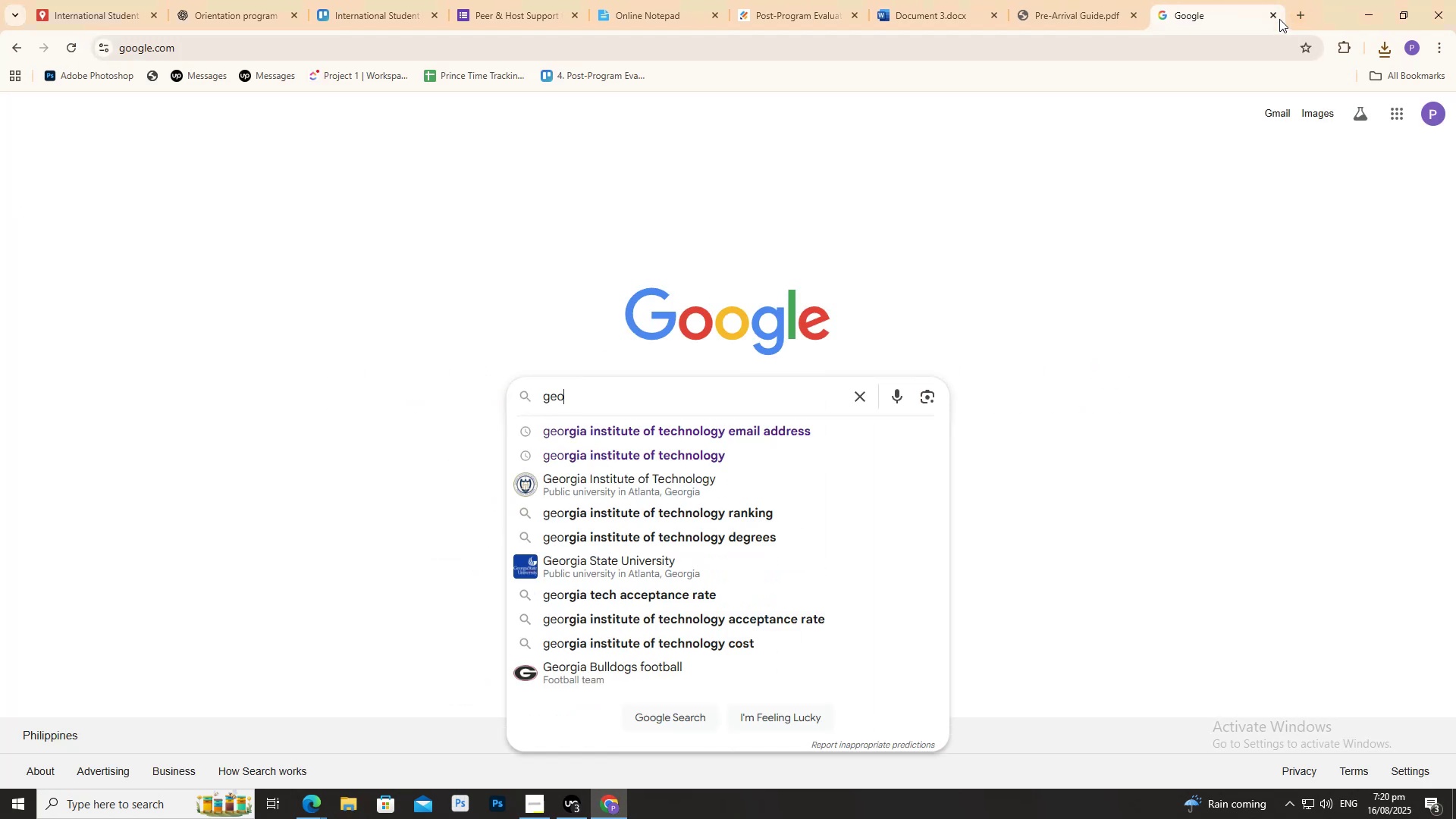 
key(ArrowDown)
 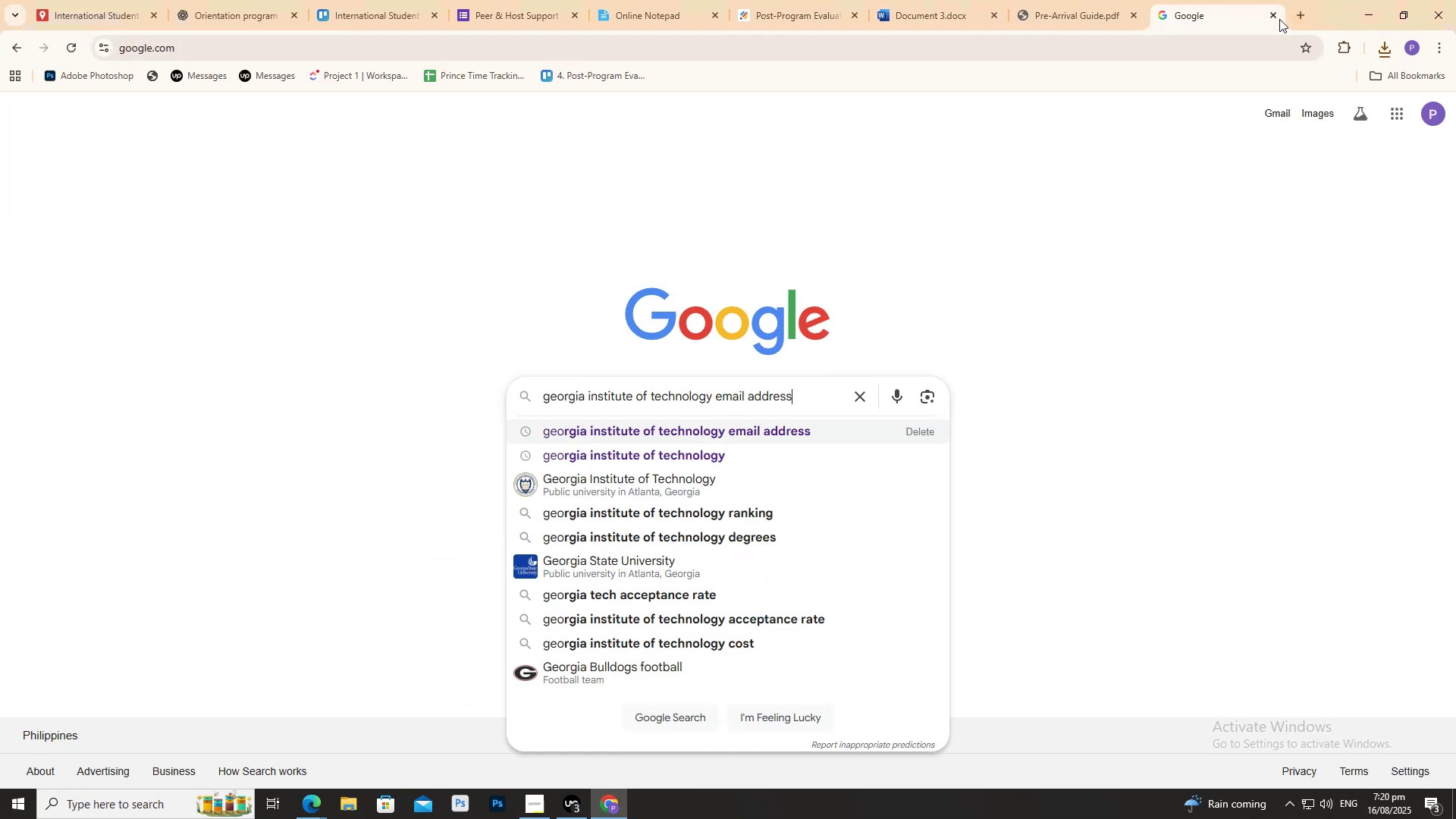 
key(ArrowDown)
 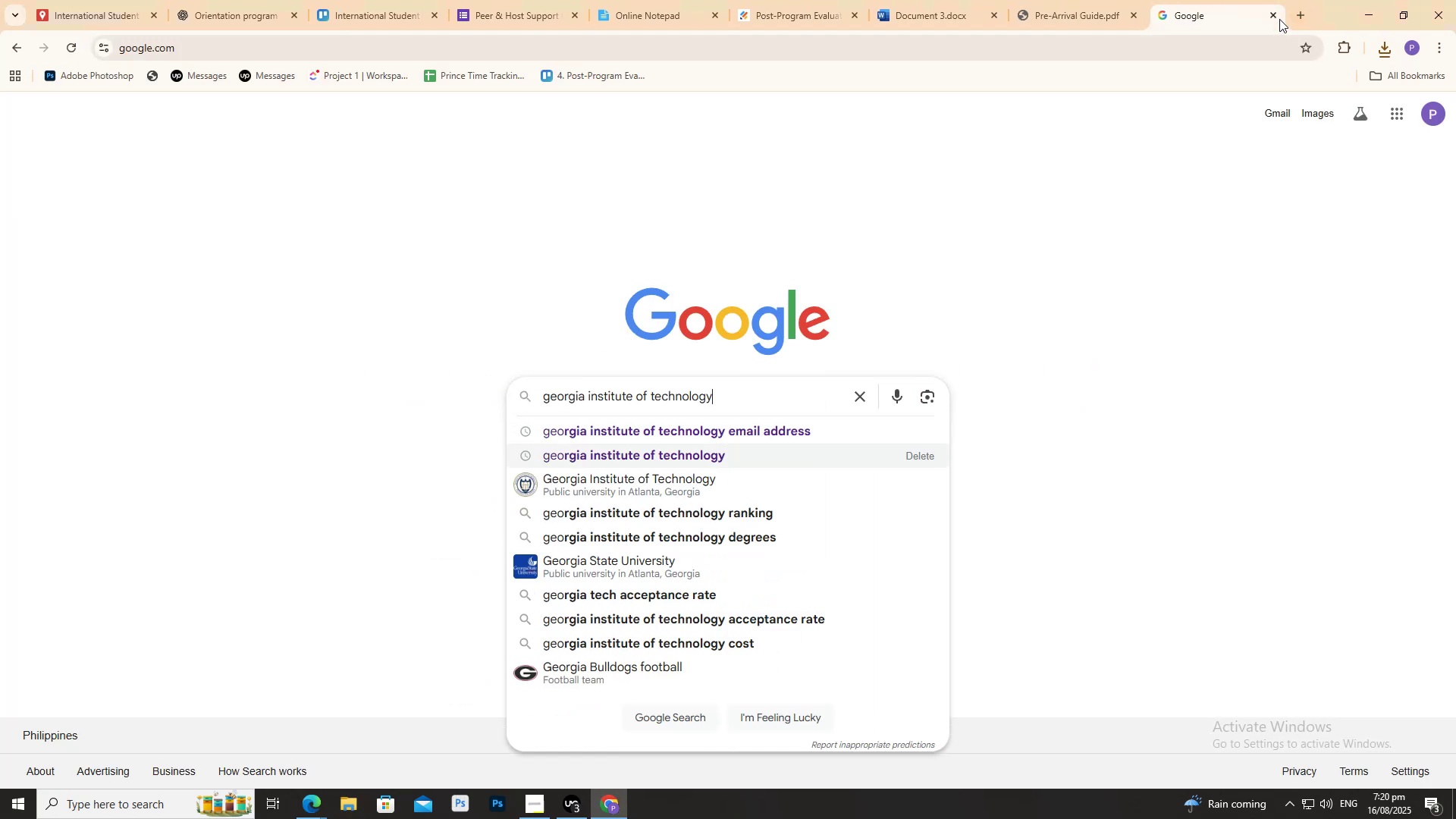 
key(ArrowUp)
 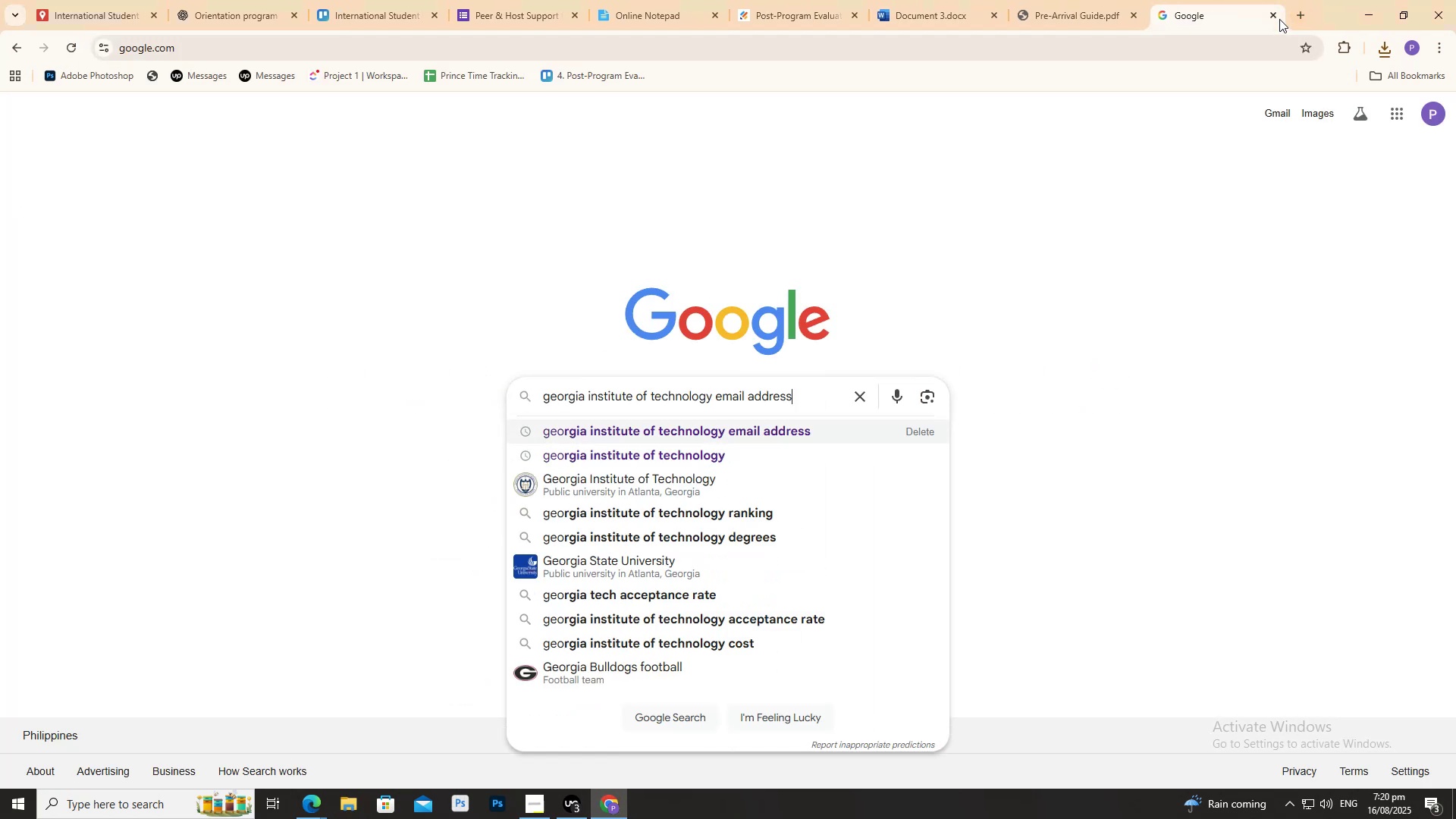 
key(Enter)
 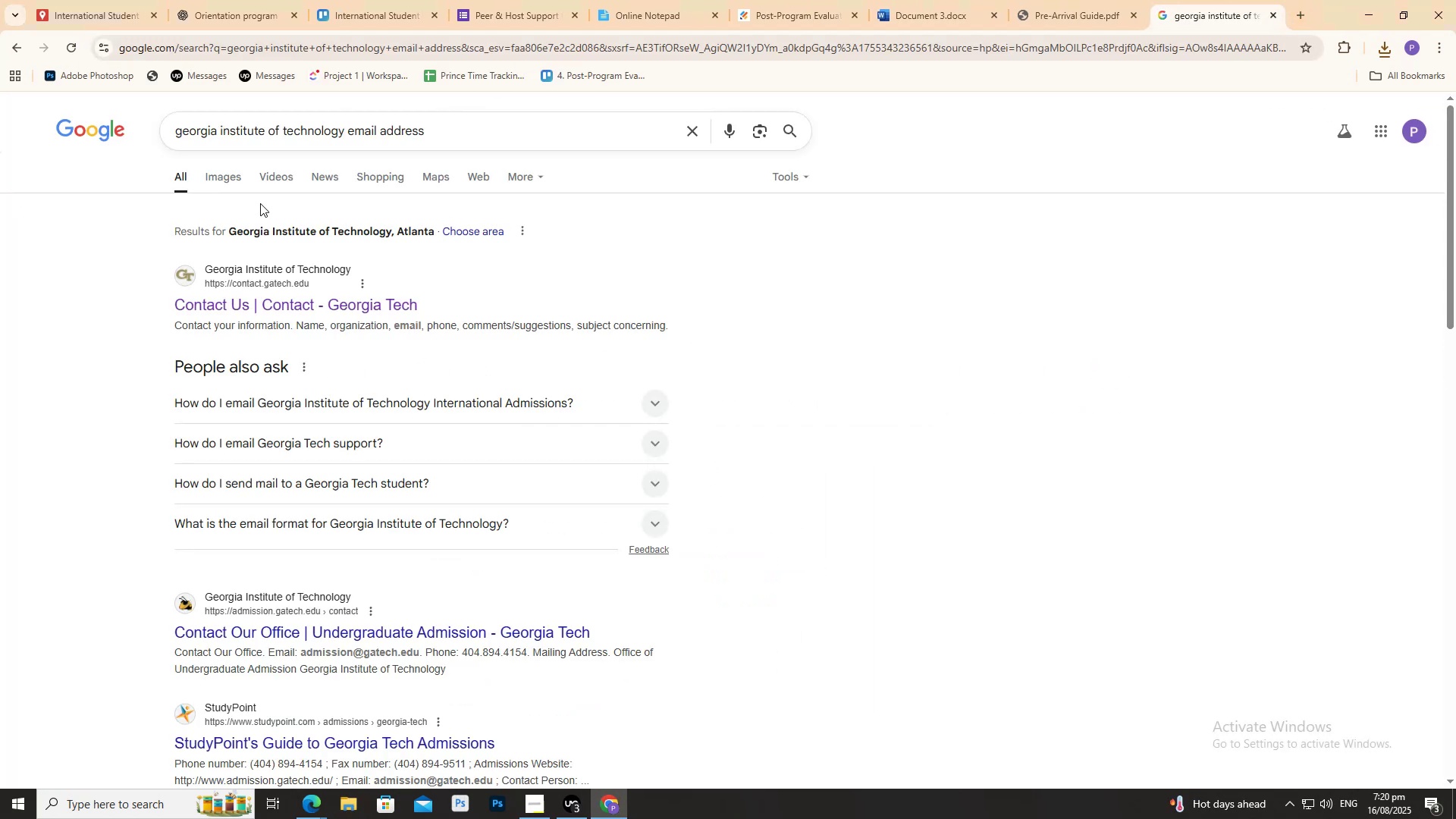 
left_click([224, 186])
 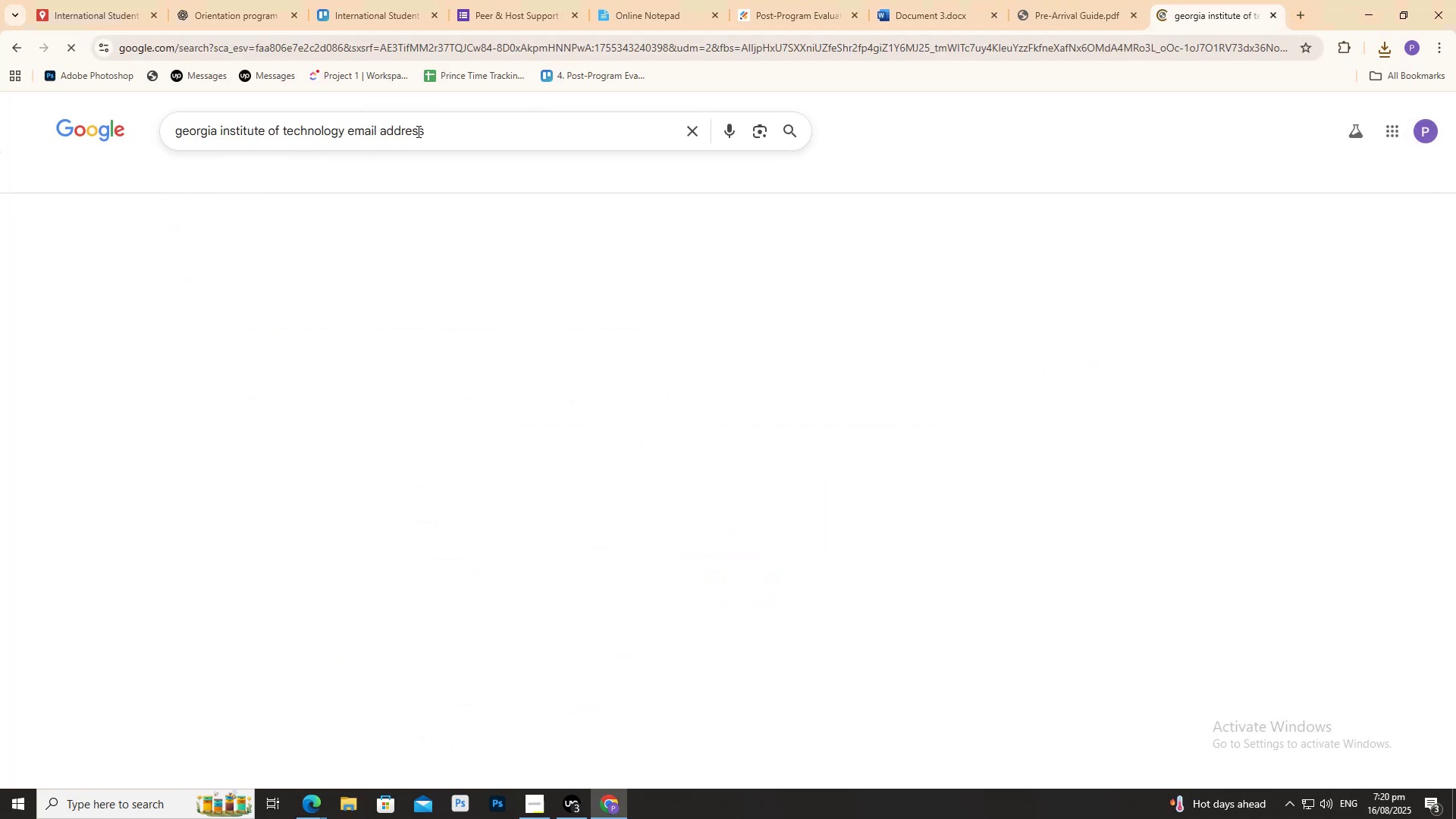 
left_click_drag(start_coordinate=[446, 124], to_coordinate=[353, 160])
 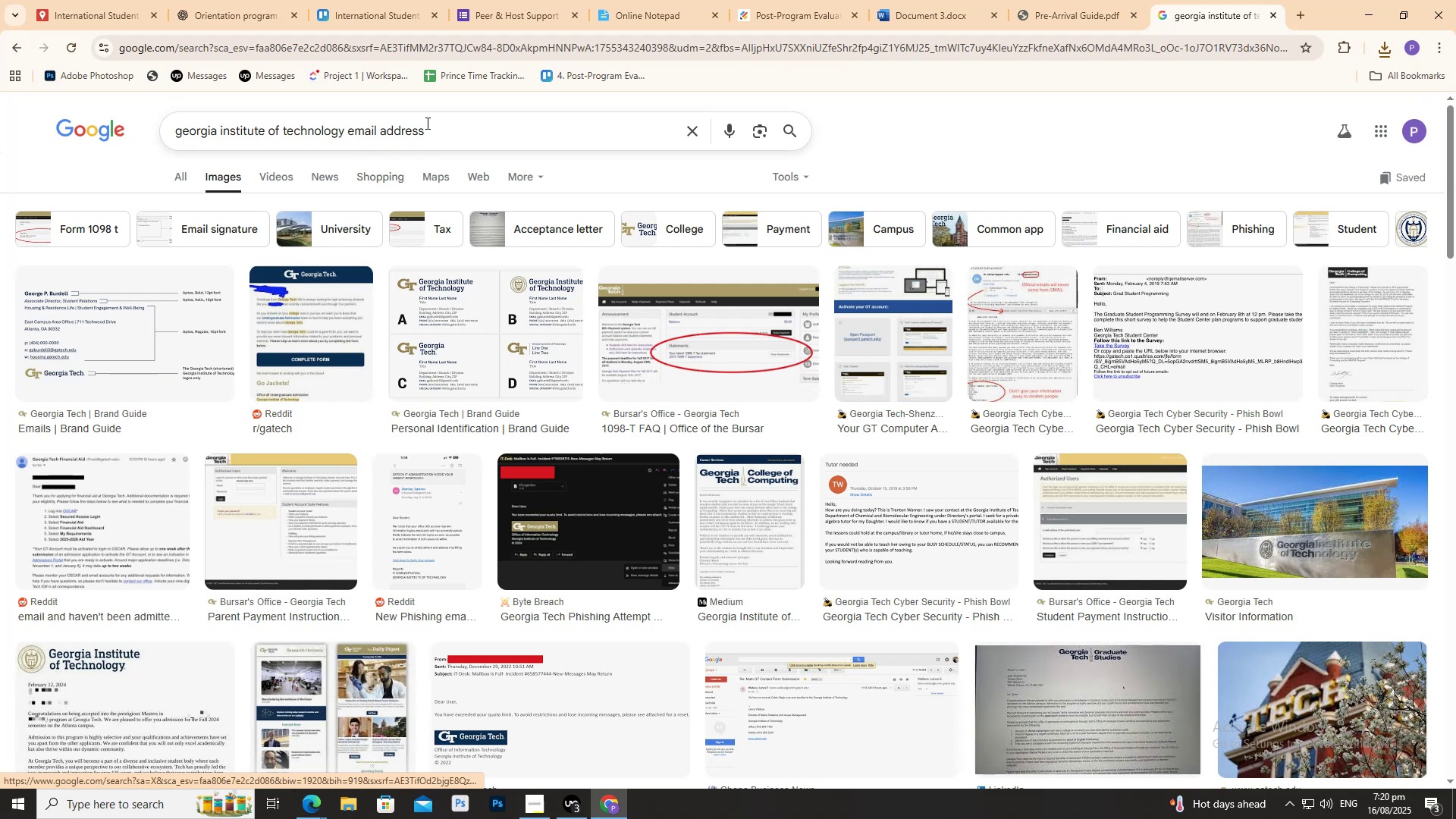 
left_click_drag(start_coordinate=[436, 121], to_coordinate=[351, 146])
 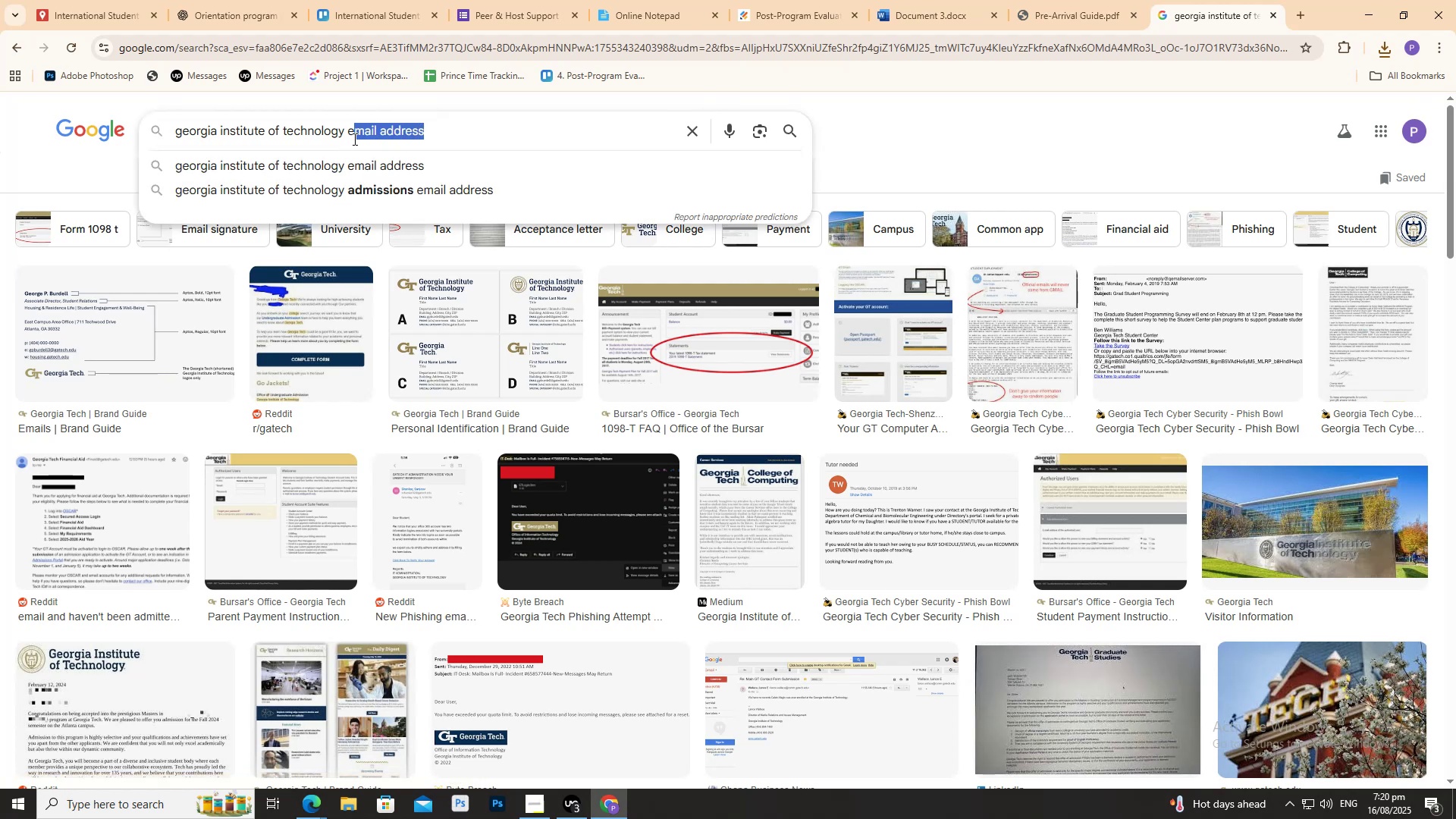 
key(Backspace)
 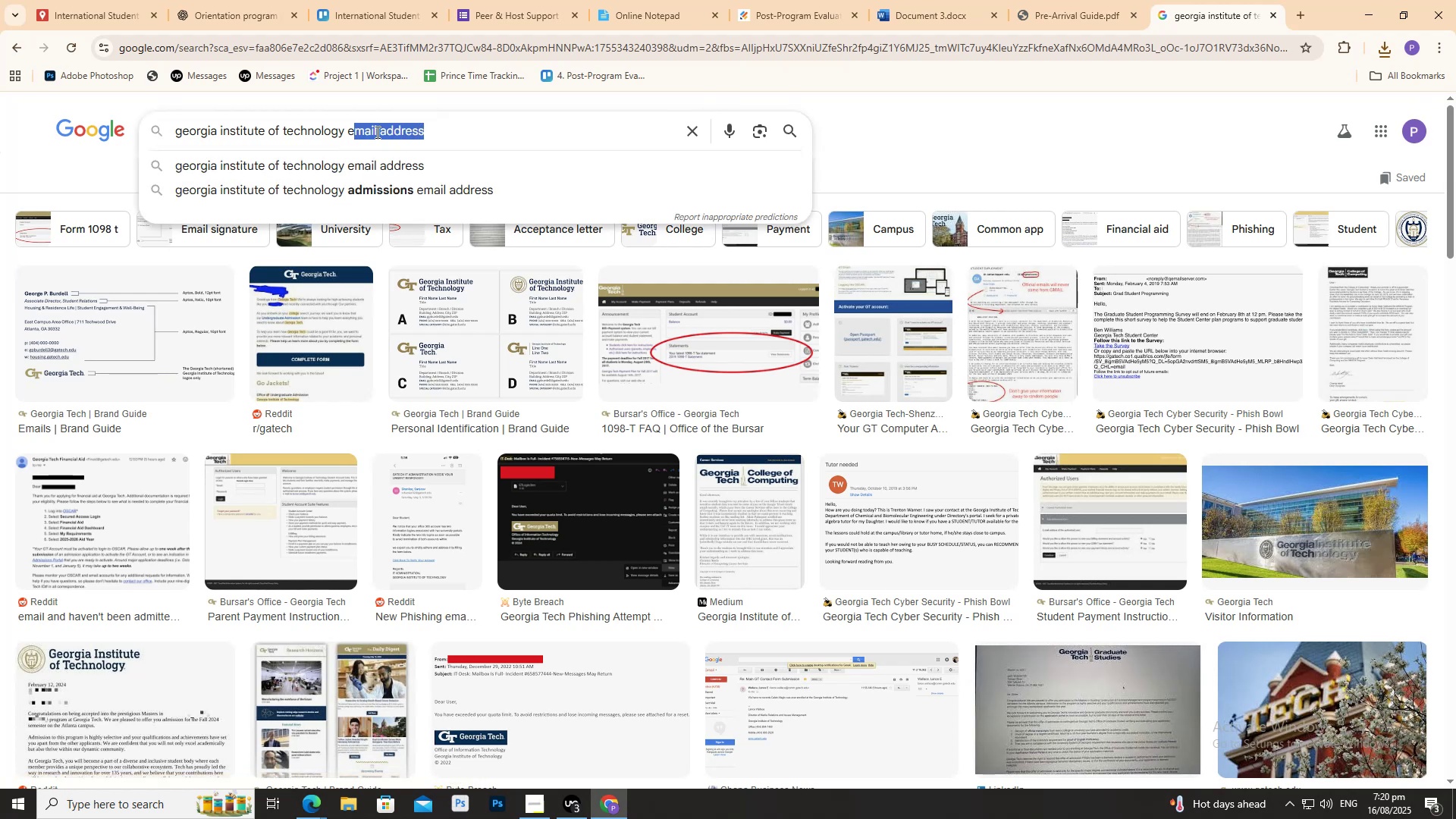 
key(Backslash)
 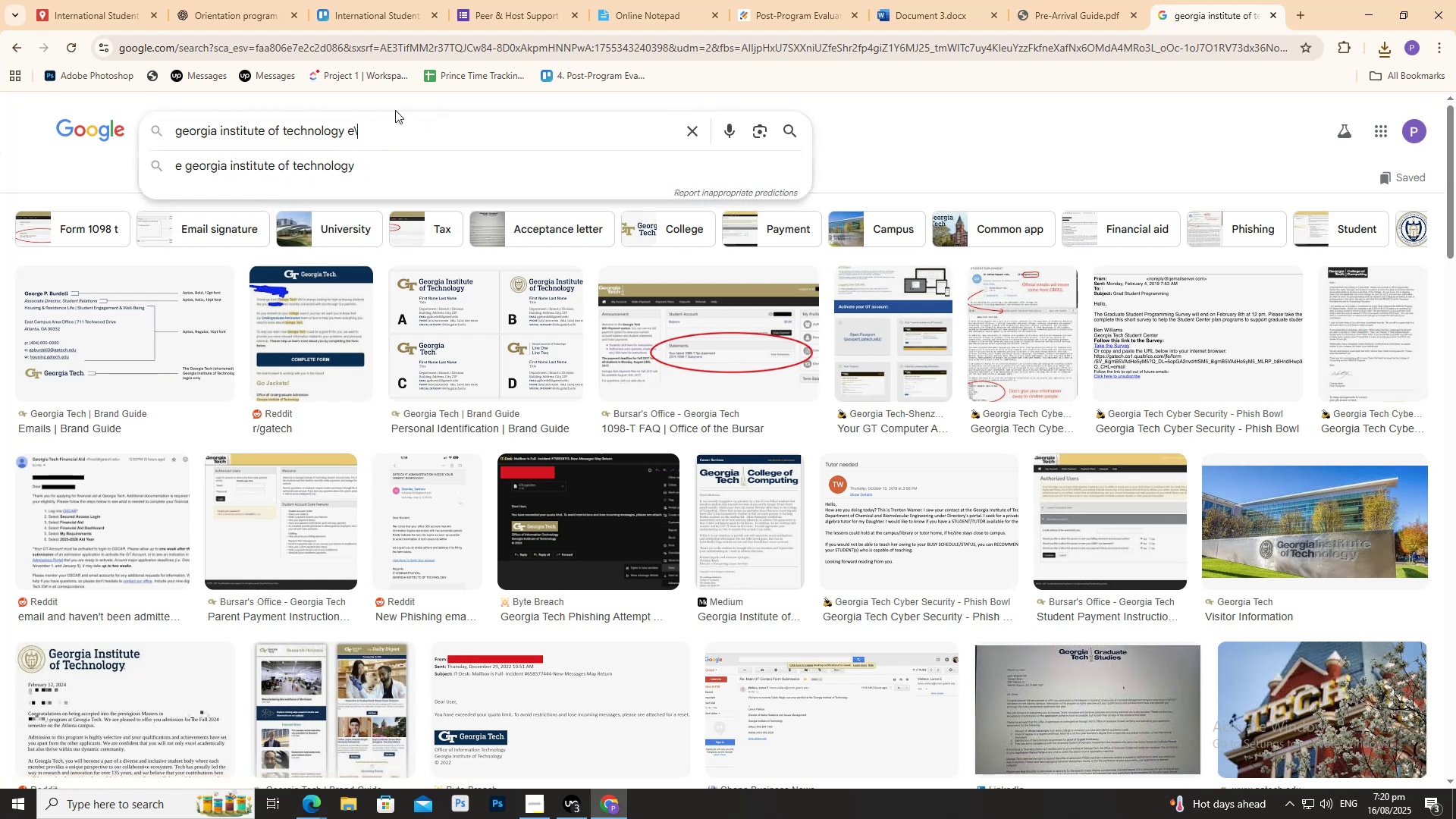 
key(Backspace)
 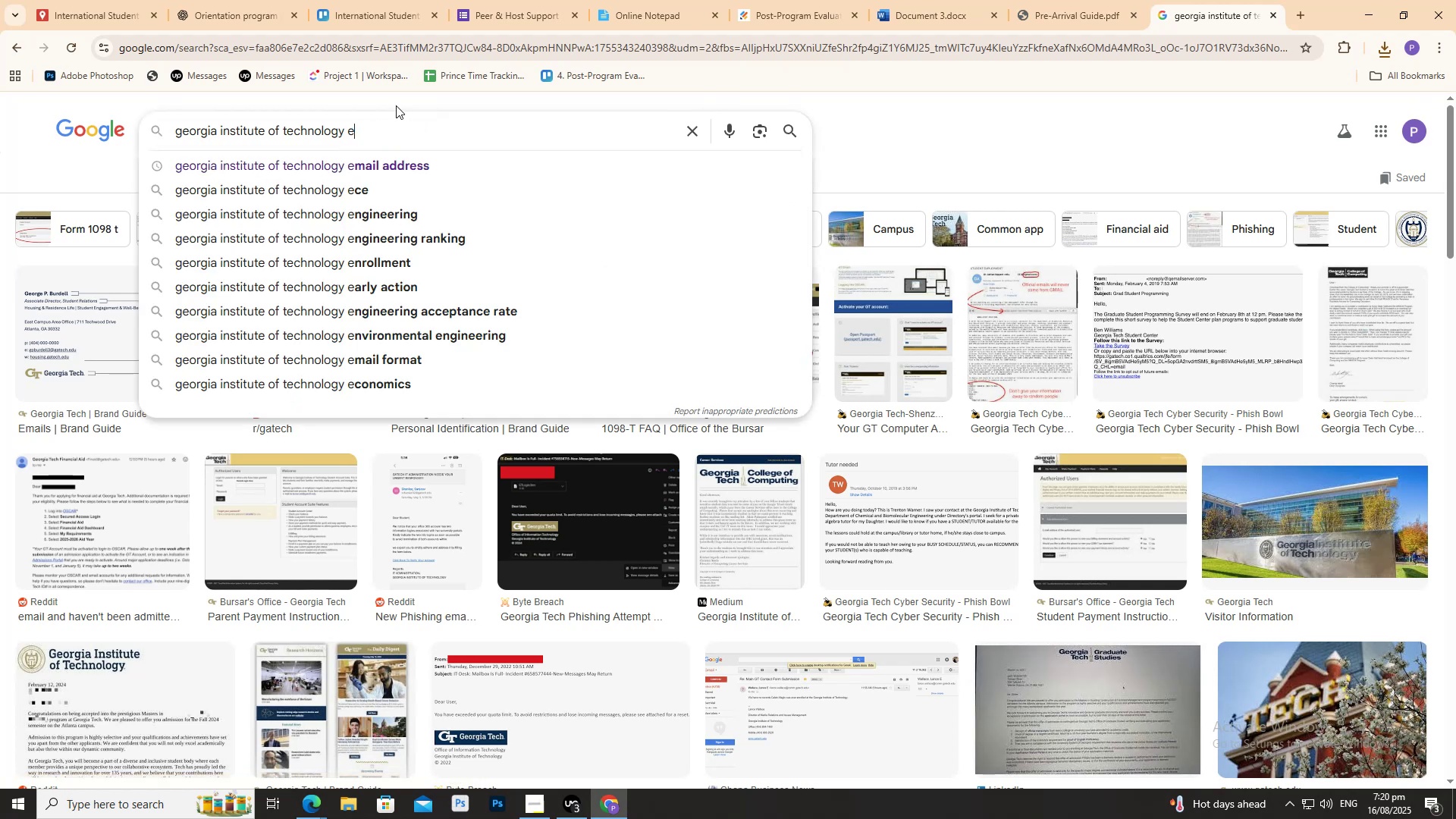 
key(Backspace)
 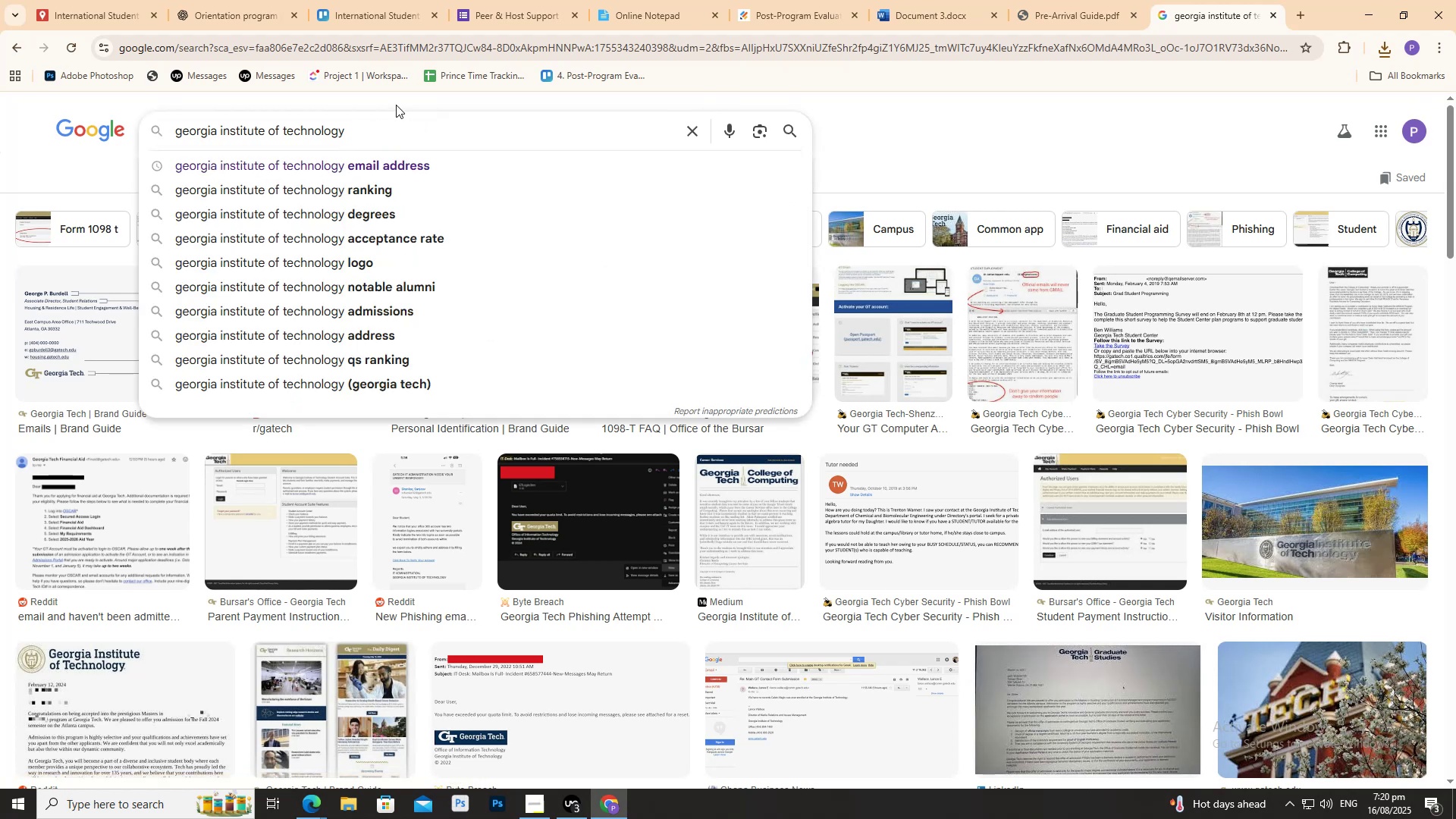 
key(Backspace)
 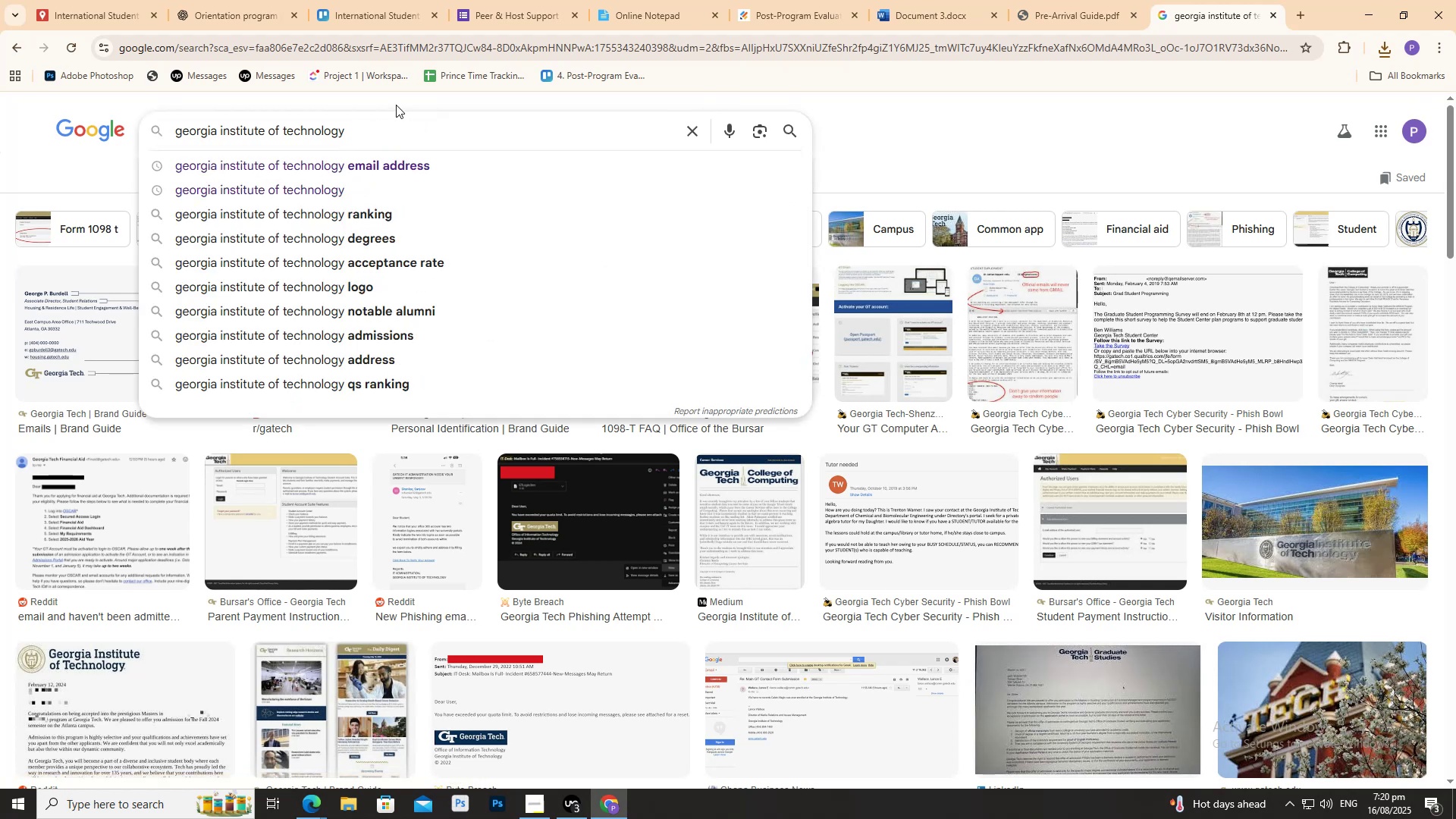 
key(Enter)
 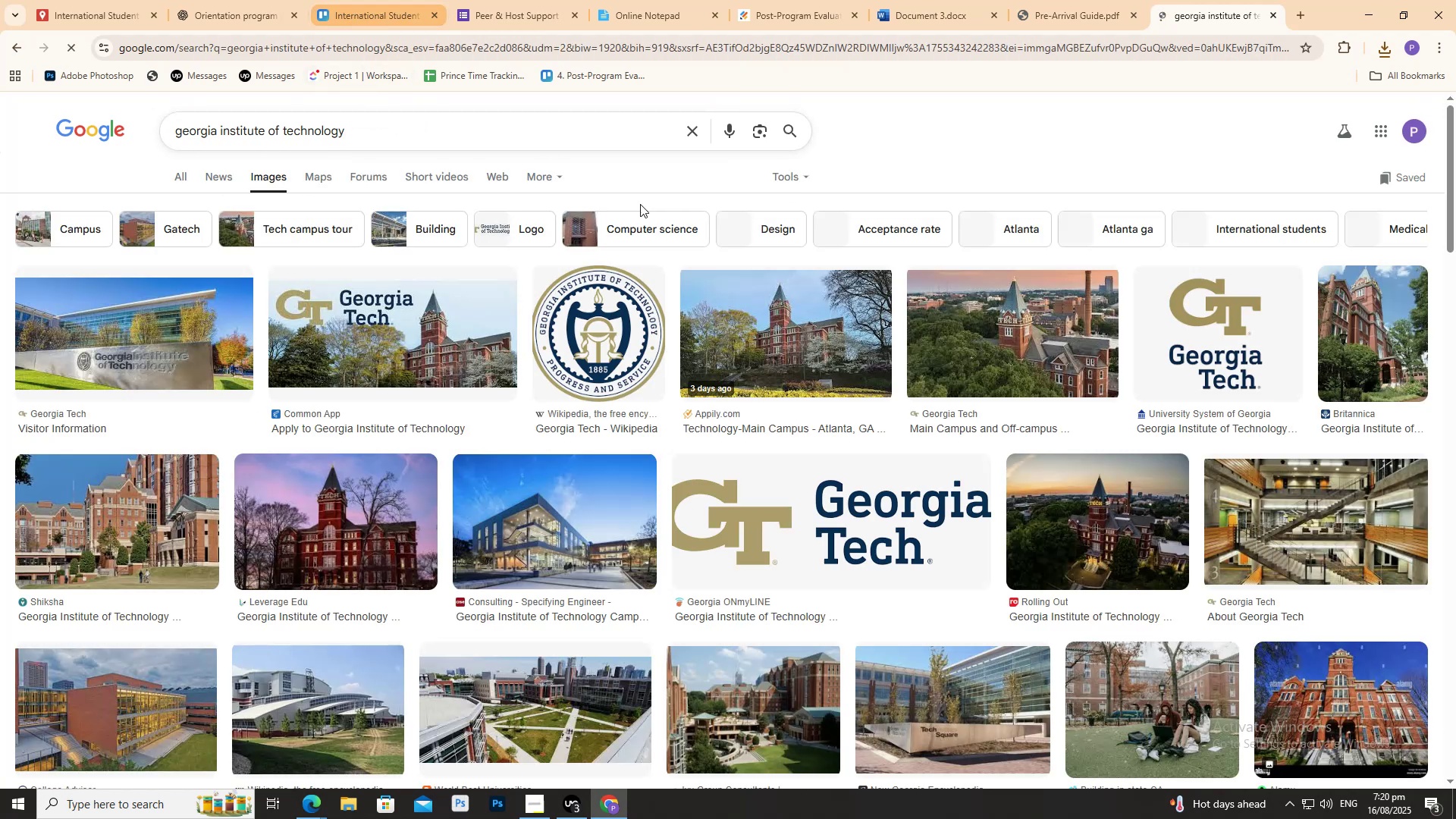 
left_click([615, 315])
 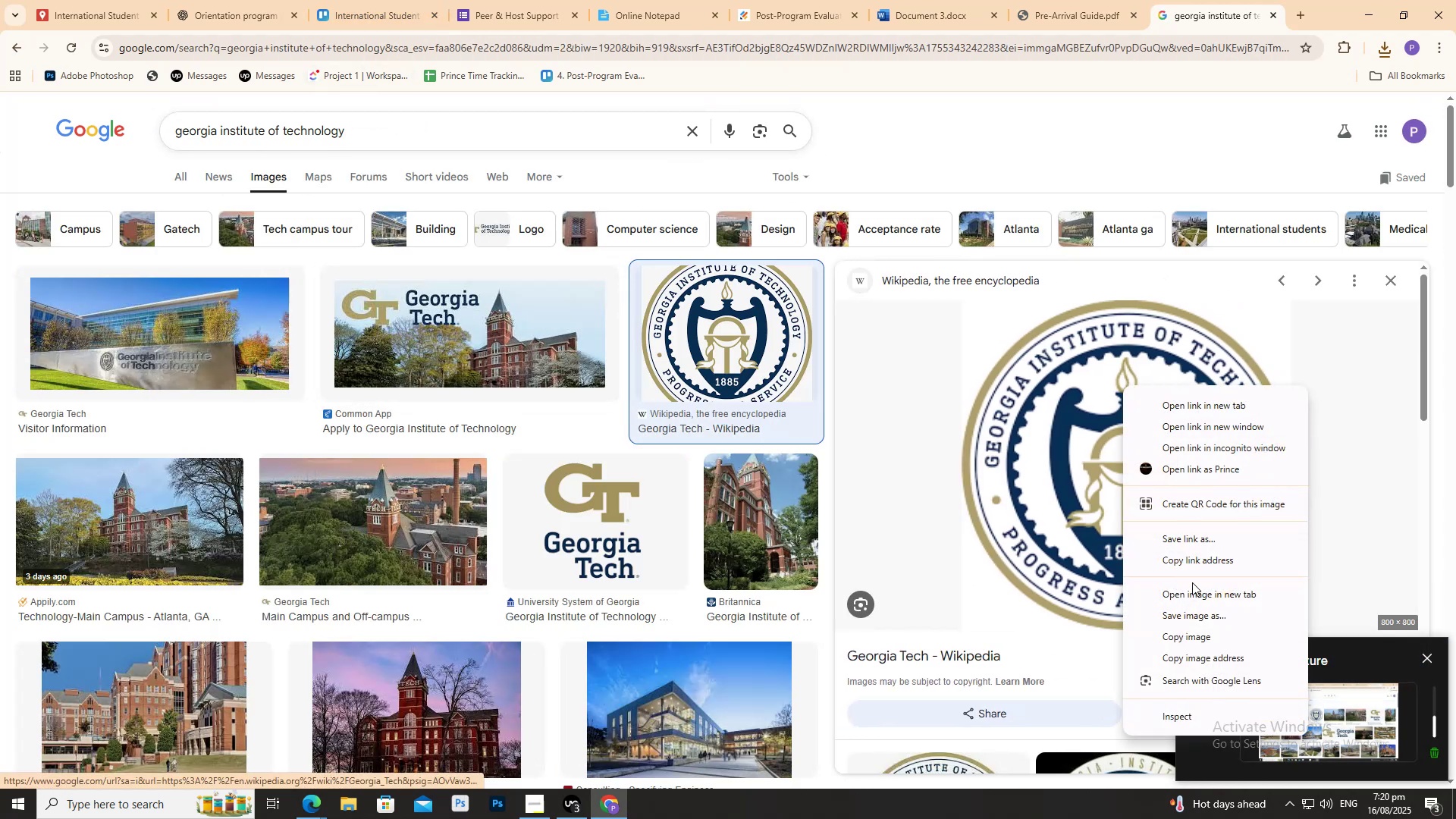 
wait(8.86)
 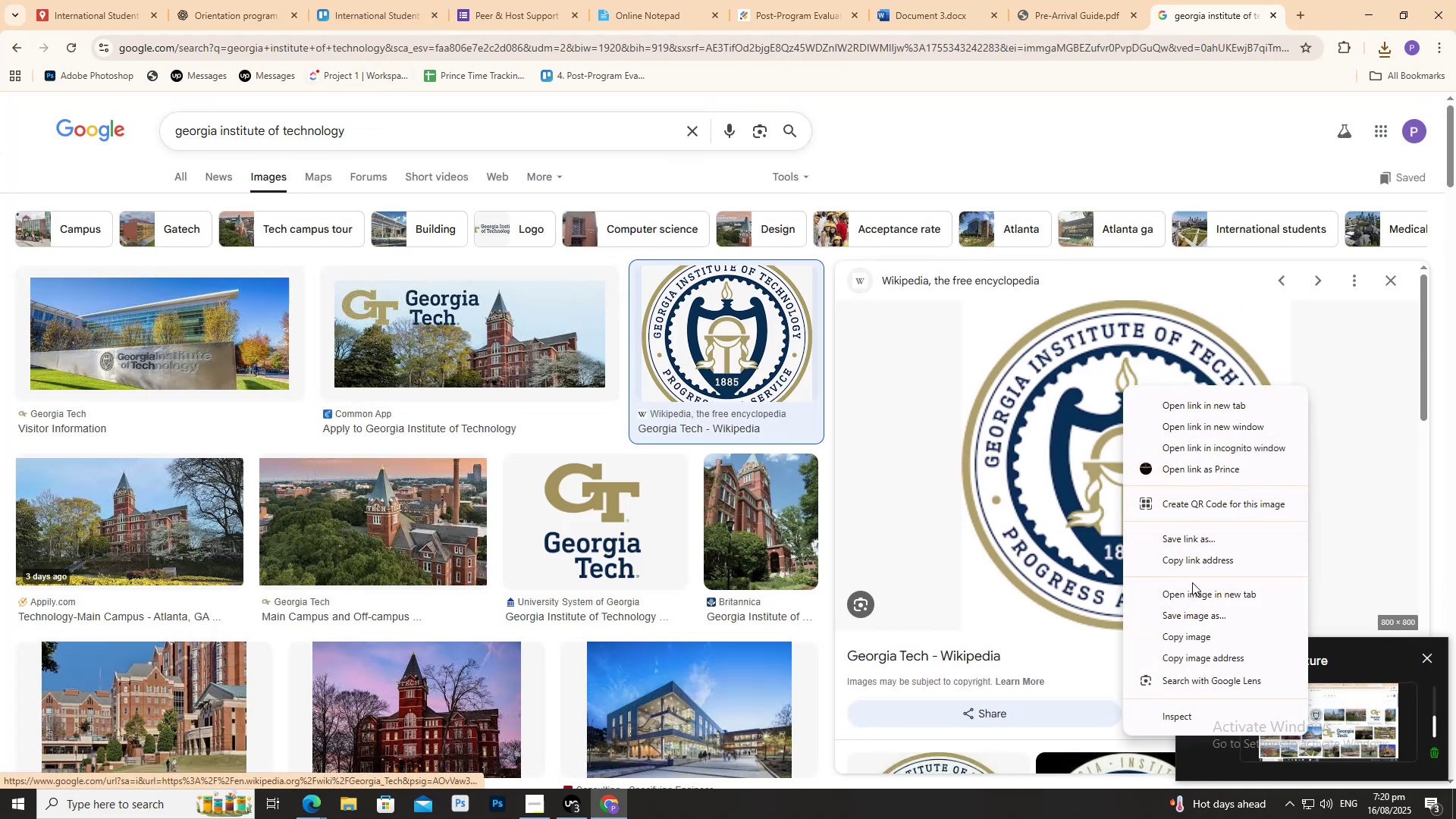 
left_click([1049, 674])
 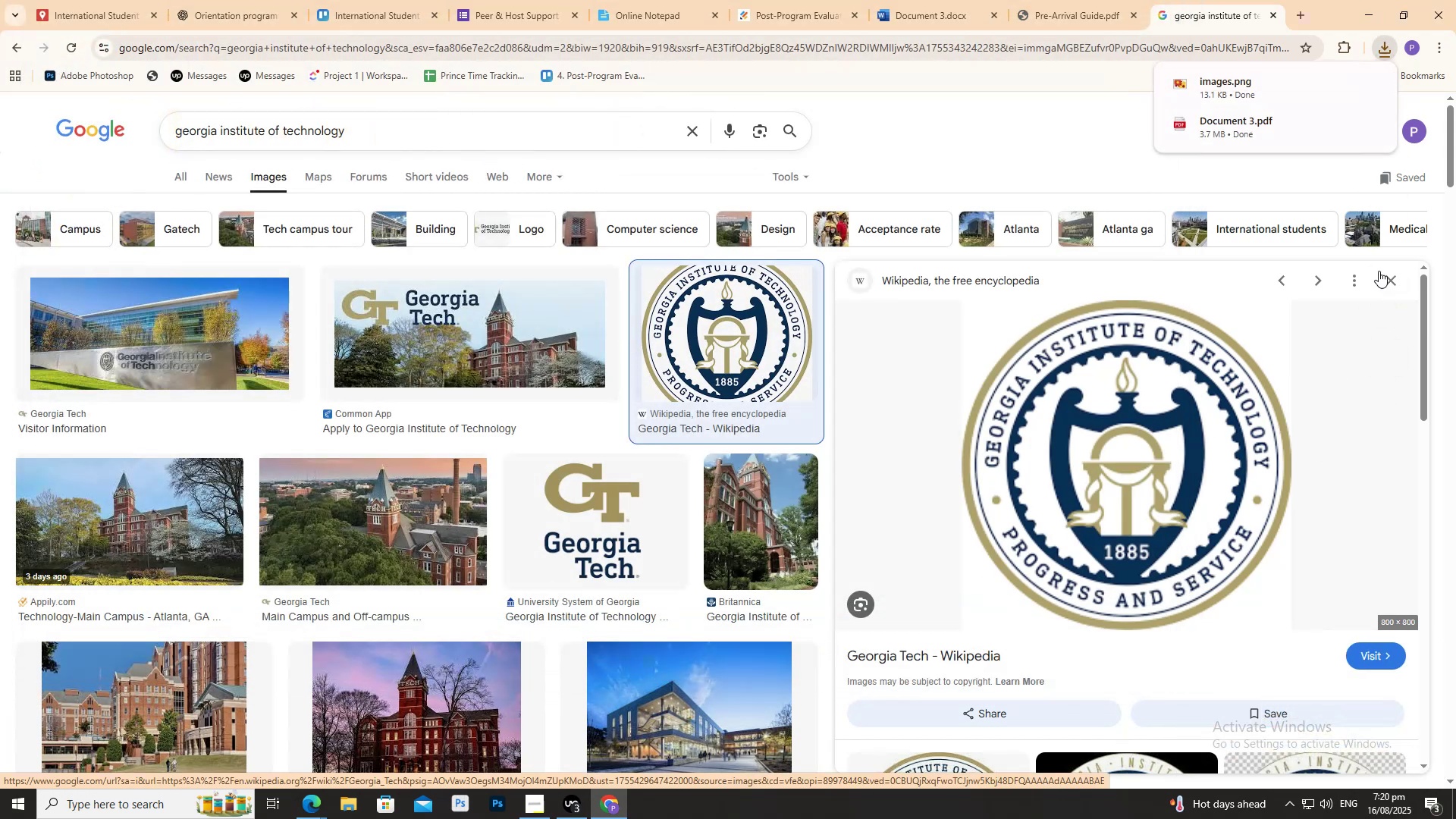 
left_click([1397, 269])
 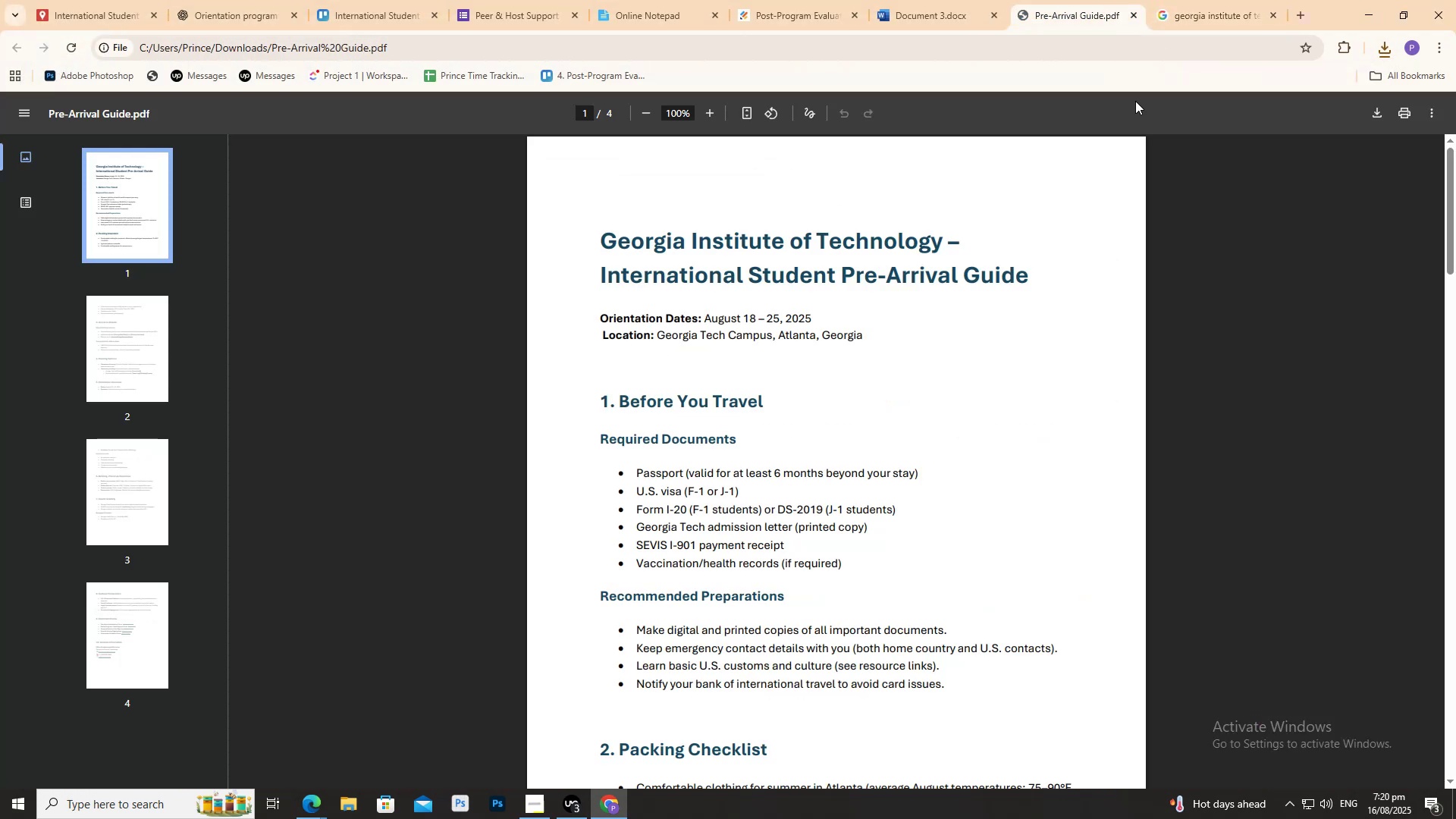 
mouse_move([1068, 0])
 